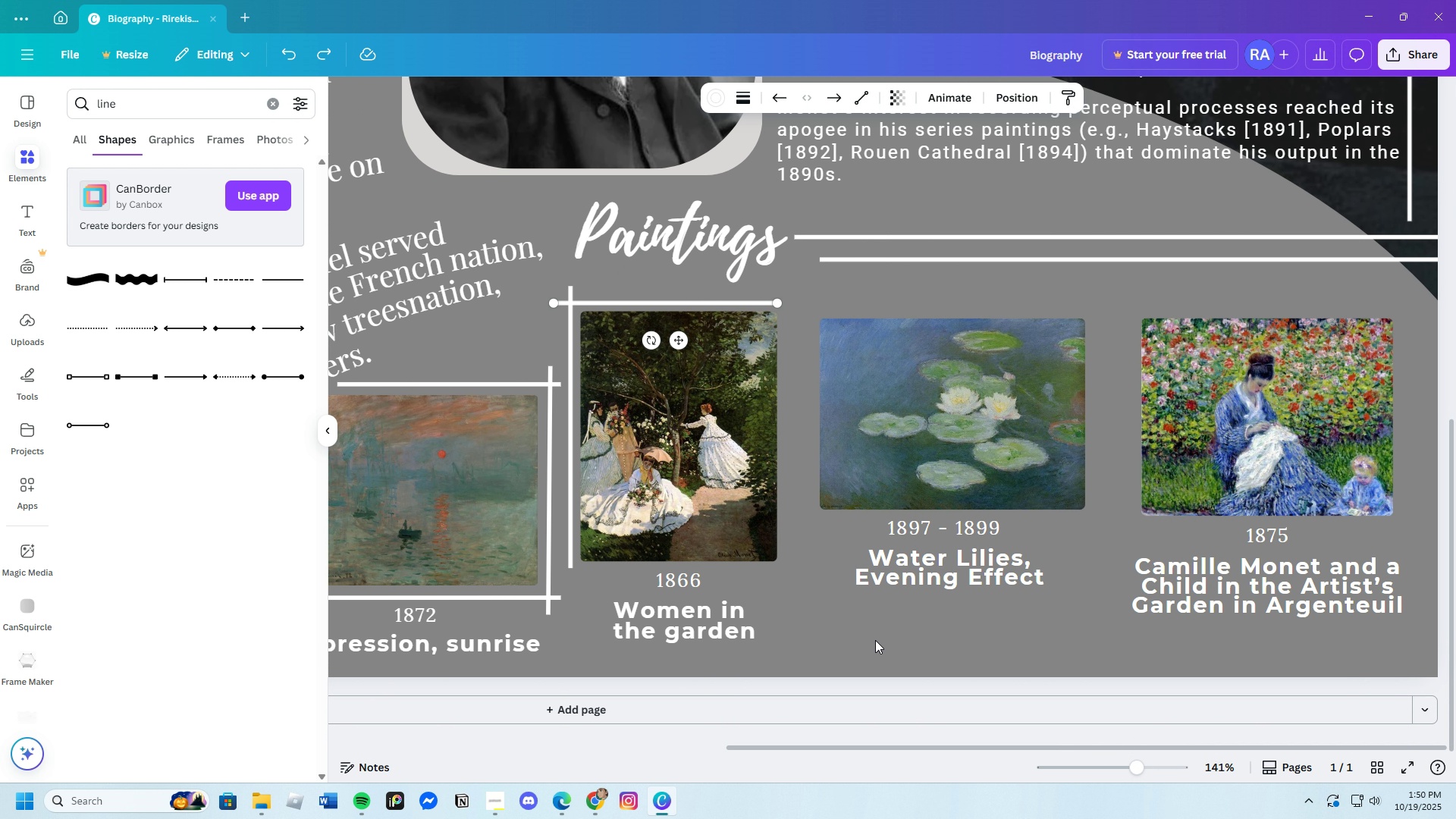 
left_click_drag(start_coordinate=[875, 640], to_coordinate=[871, 642])
 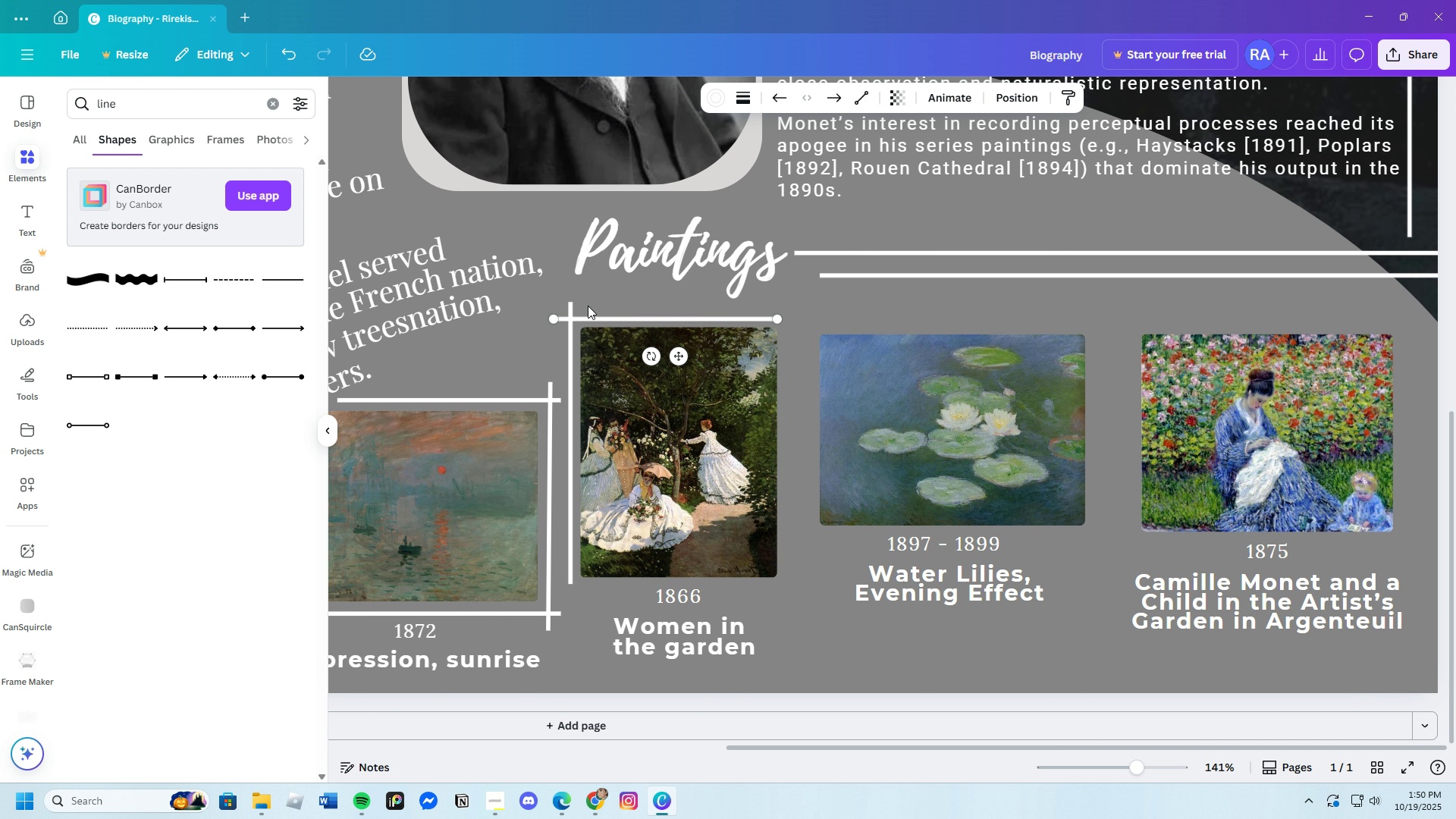 
left_click([588, 306])
 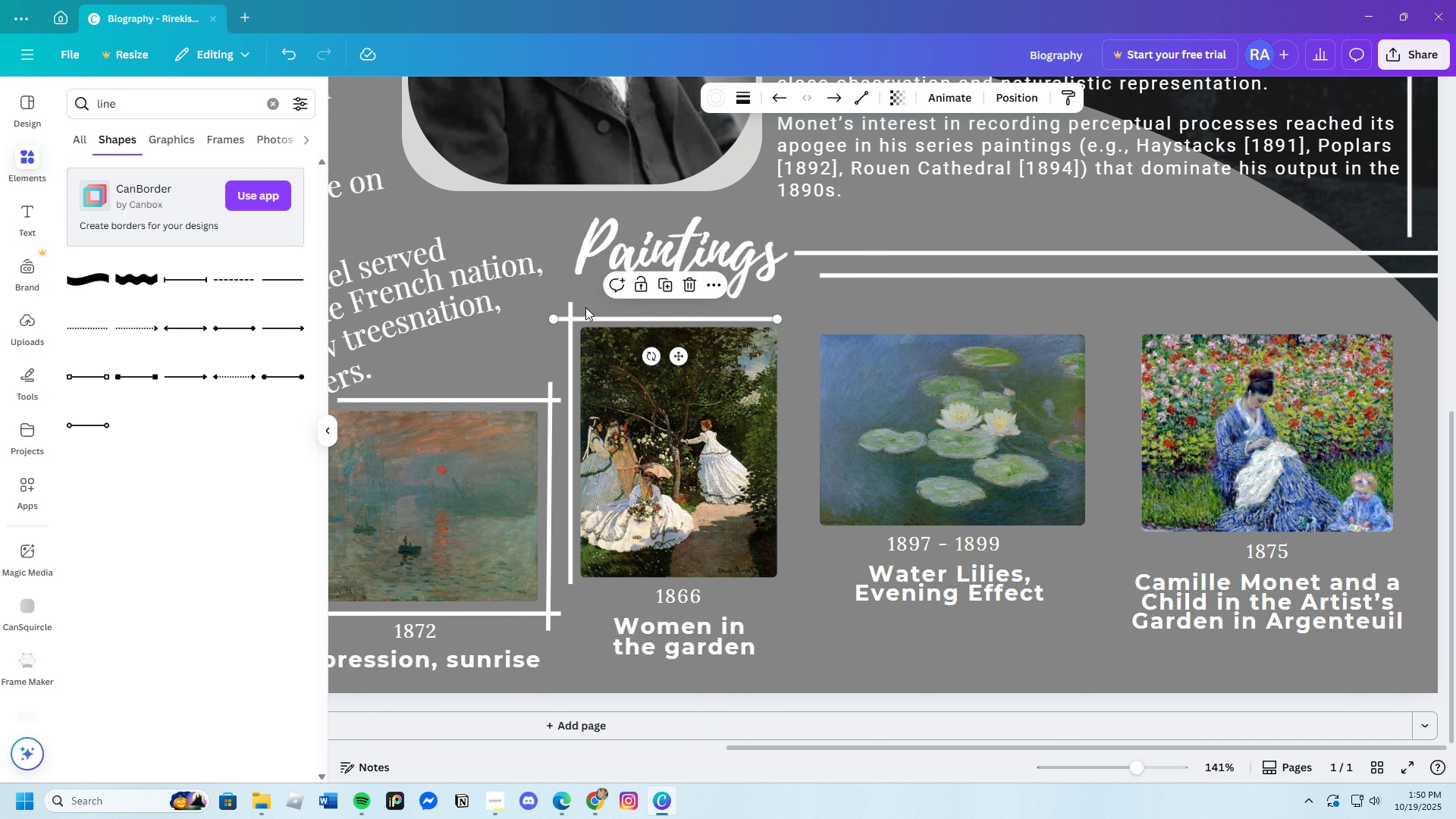 
key(Control+C)
 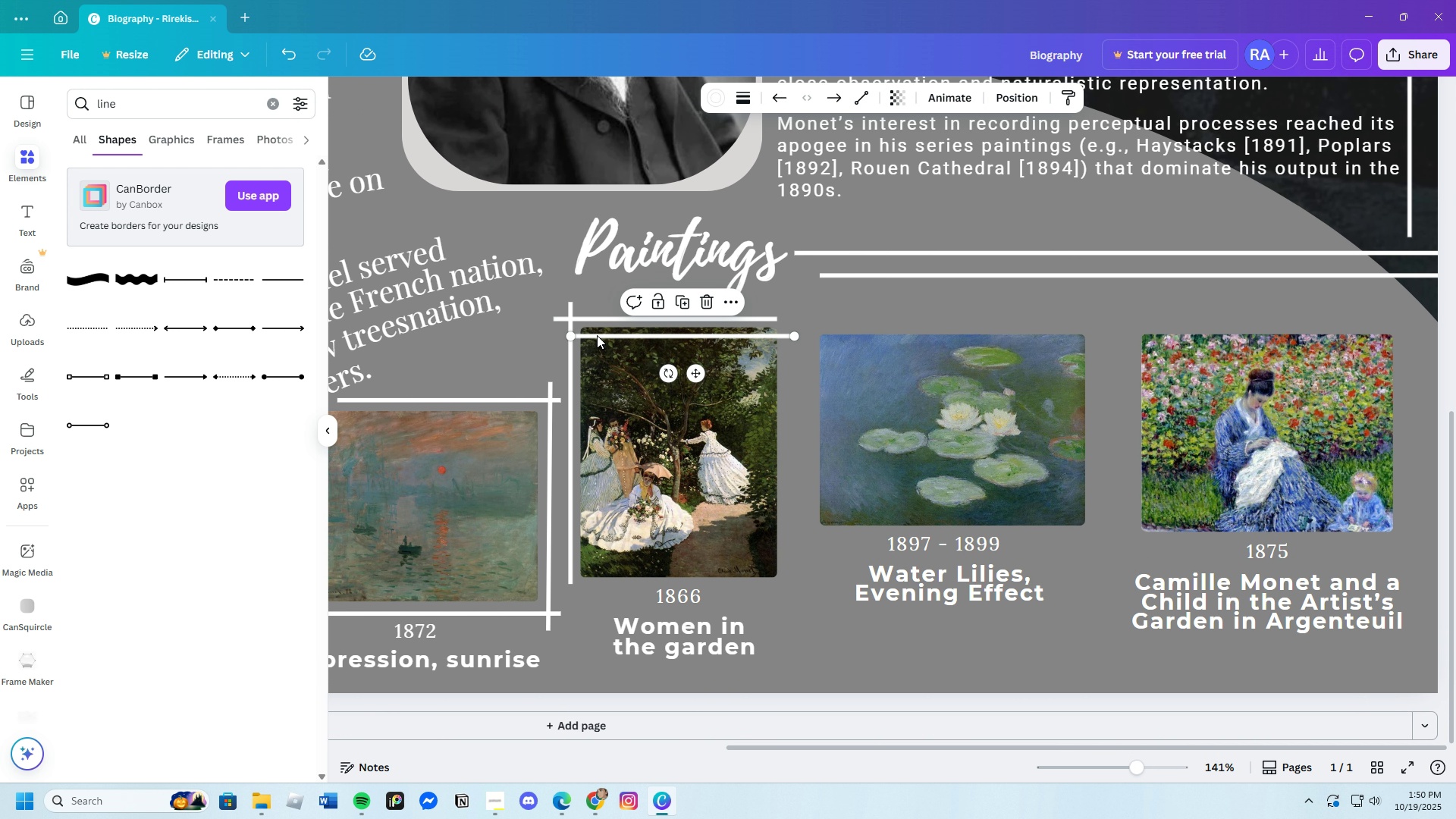 
key(Control+V)
 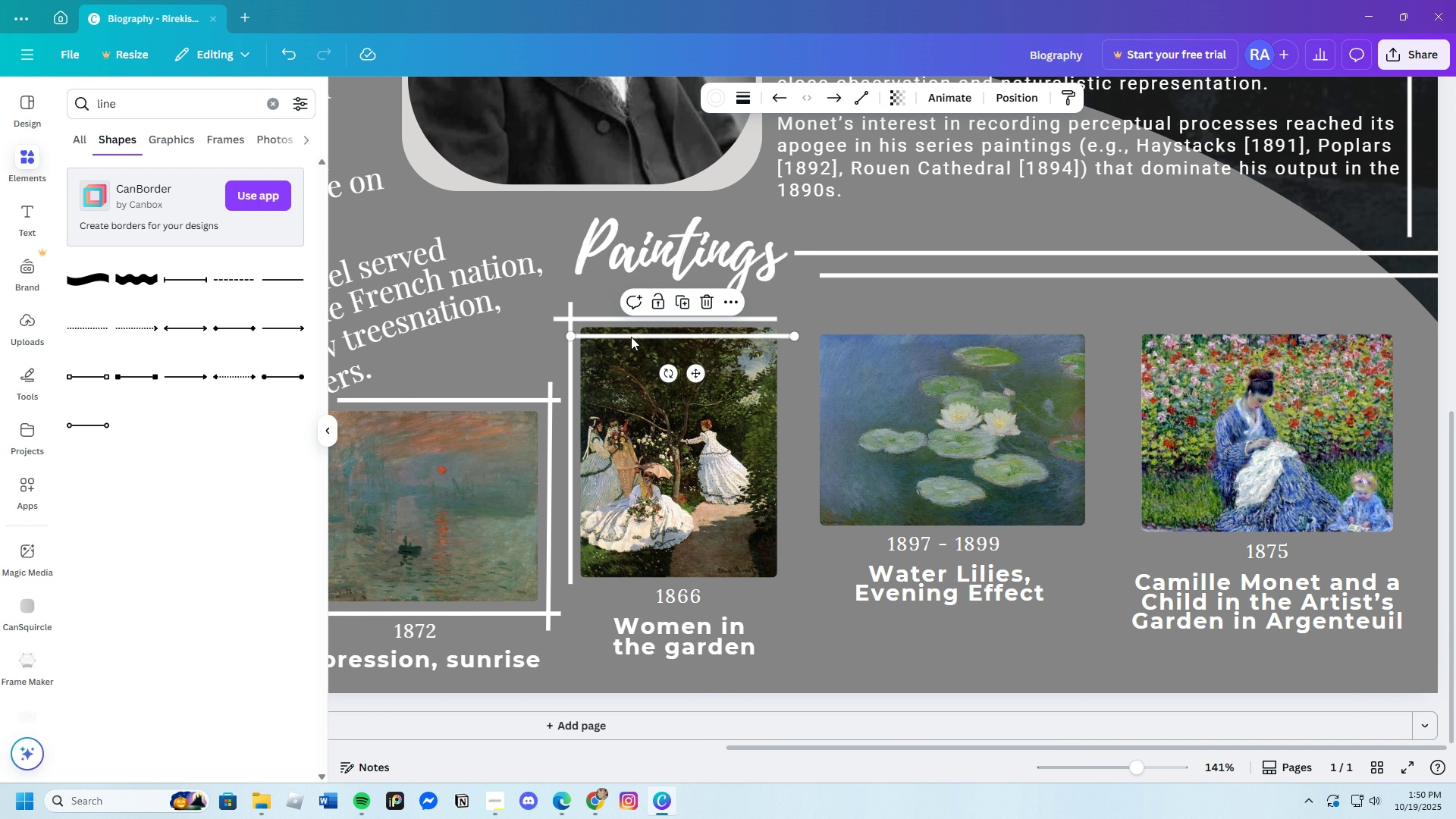 
left_click_drag(start_coordinate=[626, 337], to_coordinate=[872, 325])
 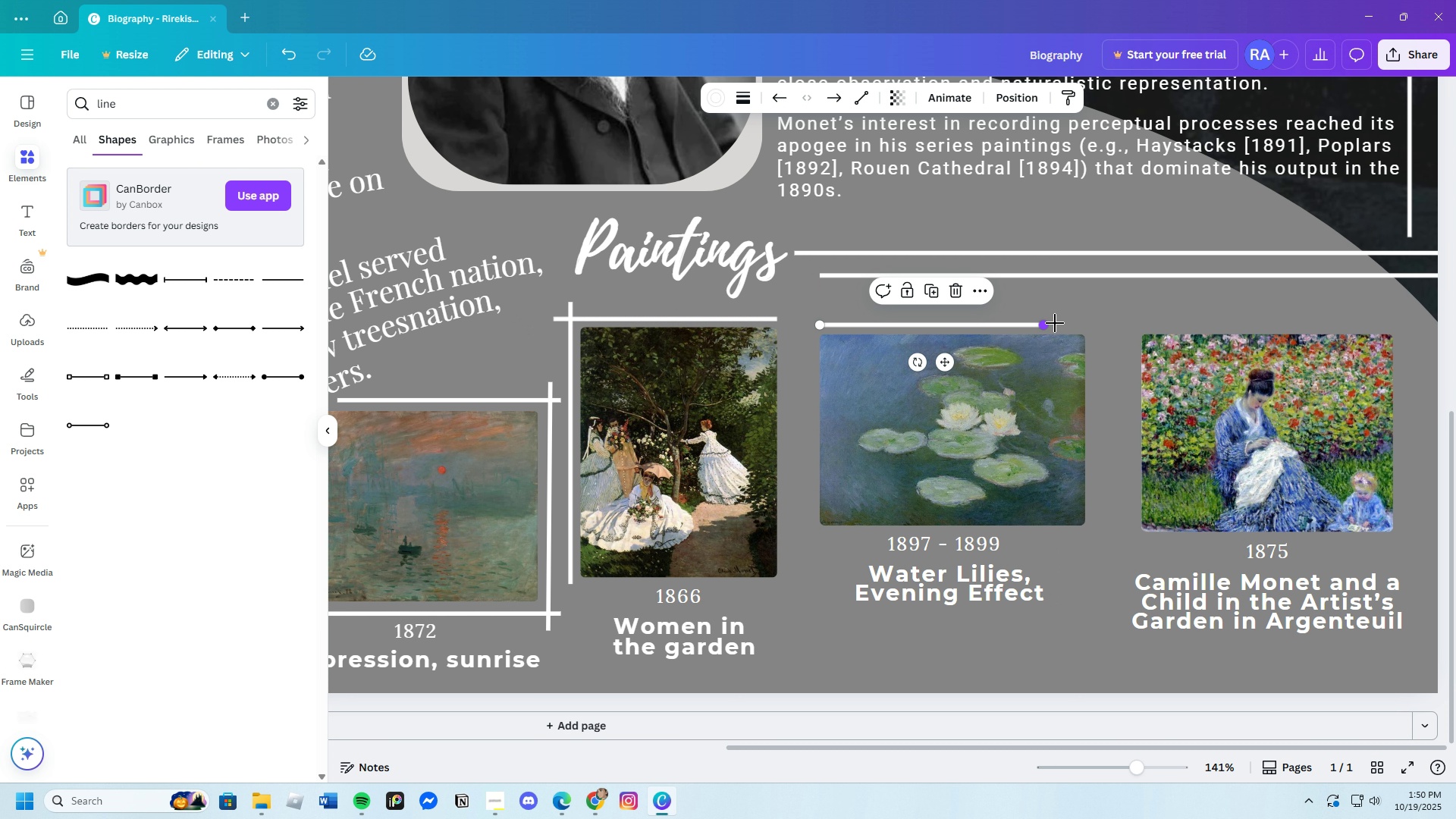 
left_click_drag(start_coordinate=[1045, 323], to_coordinate=[1098, 324])
 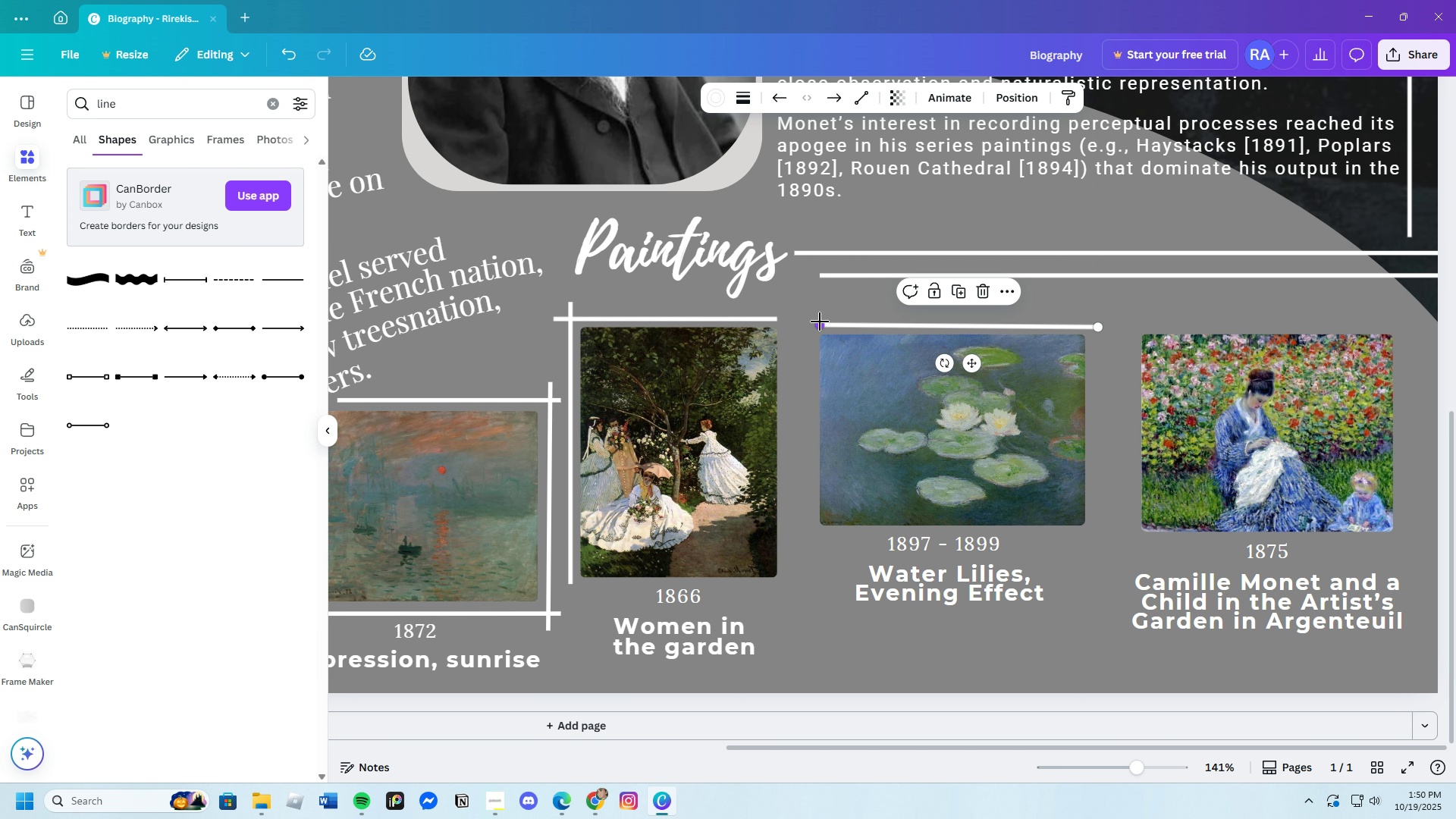 
left_click_drag(start_coordinate=[820, 322], to_coordinate=[808, 320])
 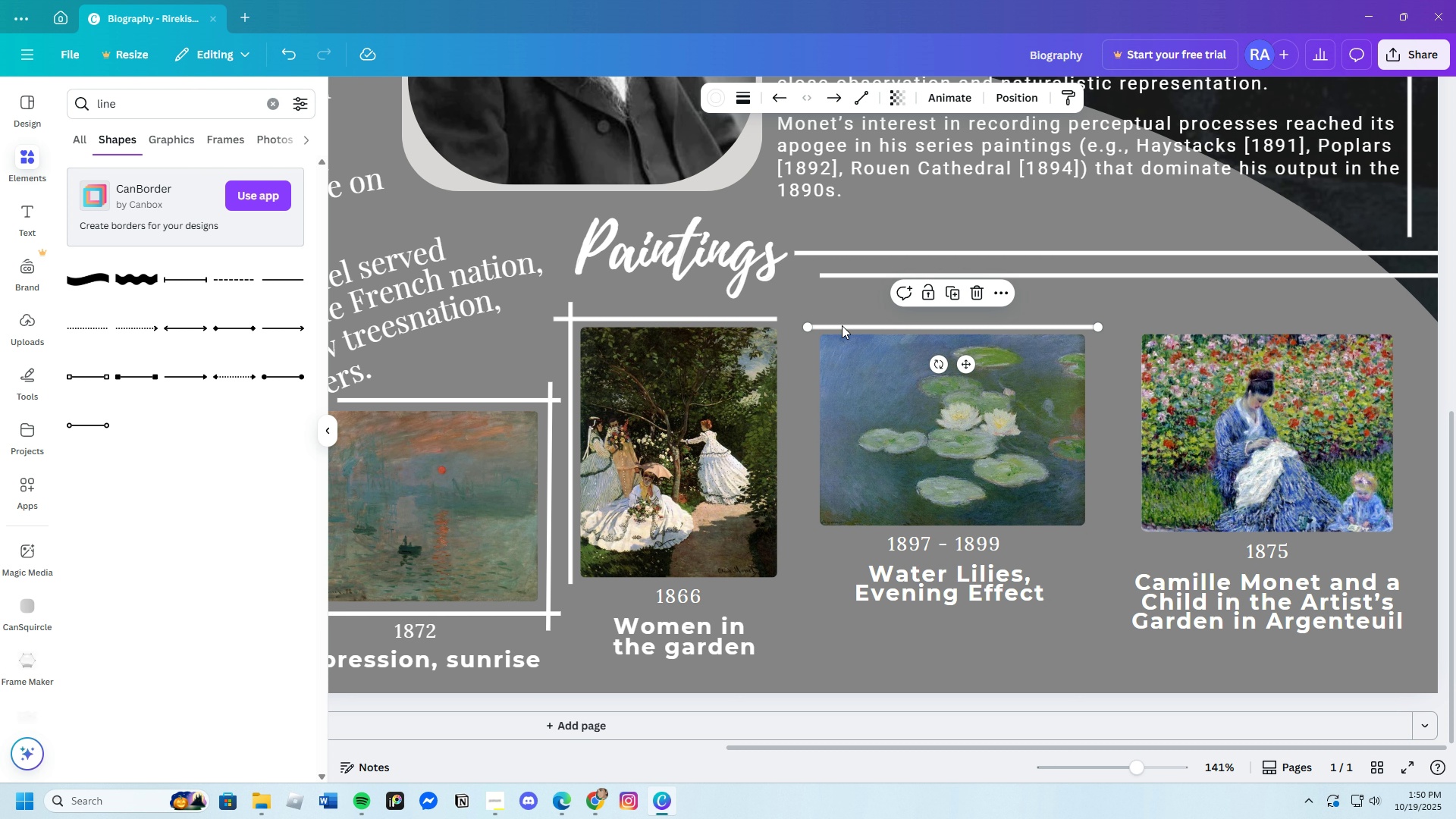 
left_click([842, 326])
 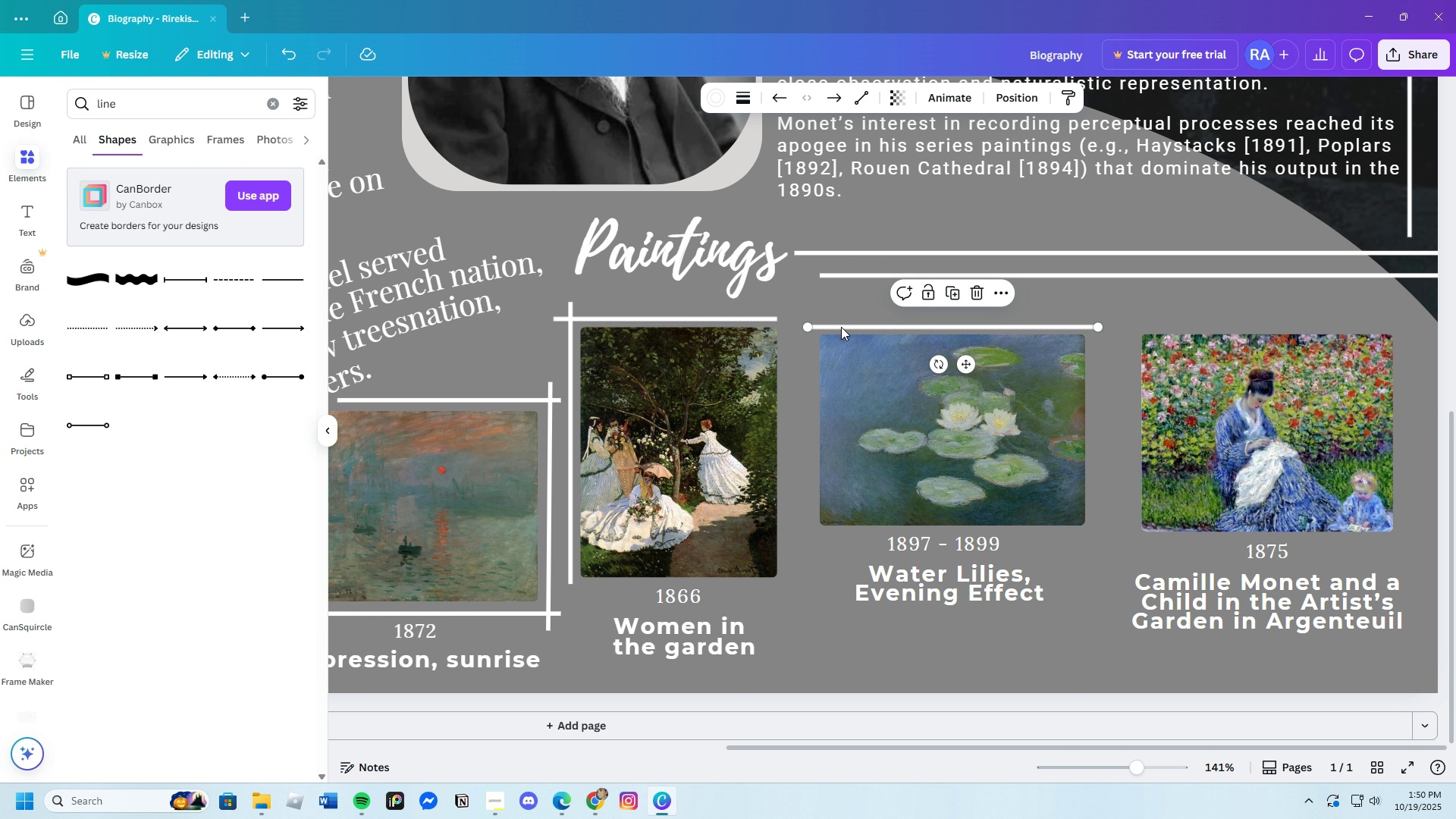 
key(Control+C)
 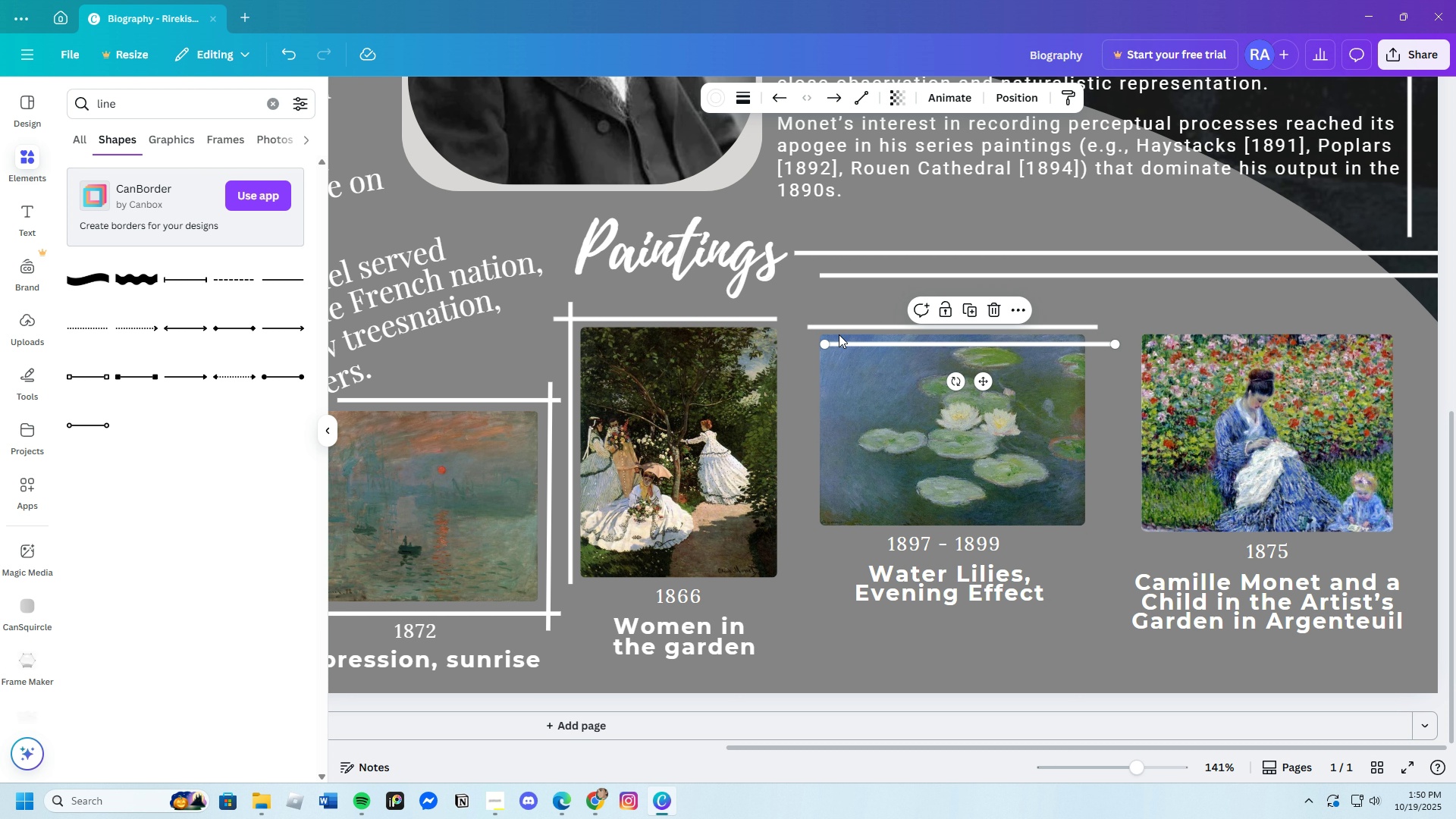 
key(Control+V)
 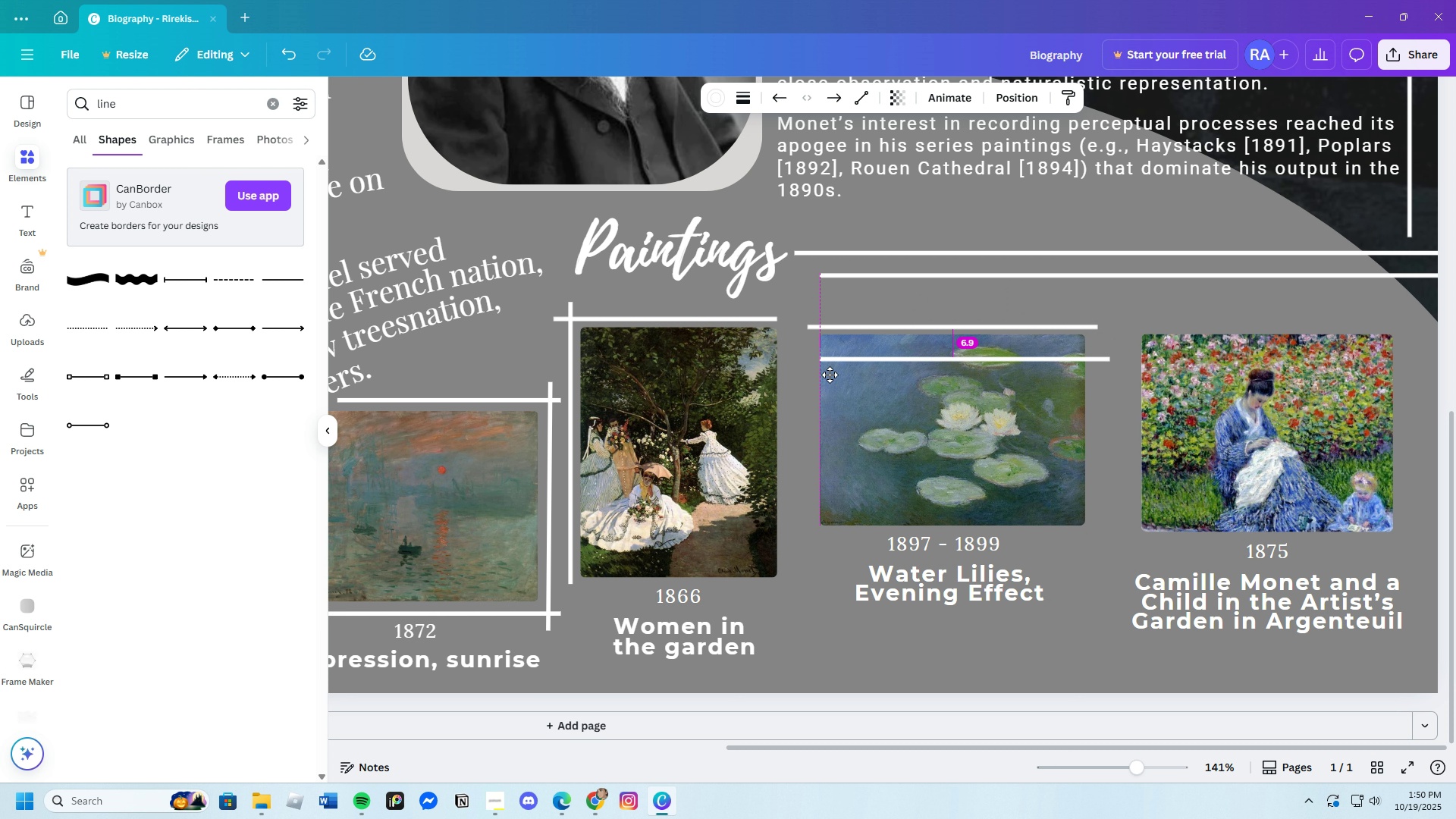 
left_click_drag(start_coordinate=[844, 336], to_coordinate=[822, 436])
 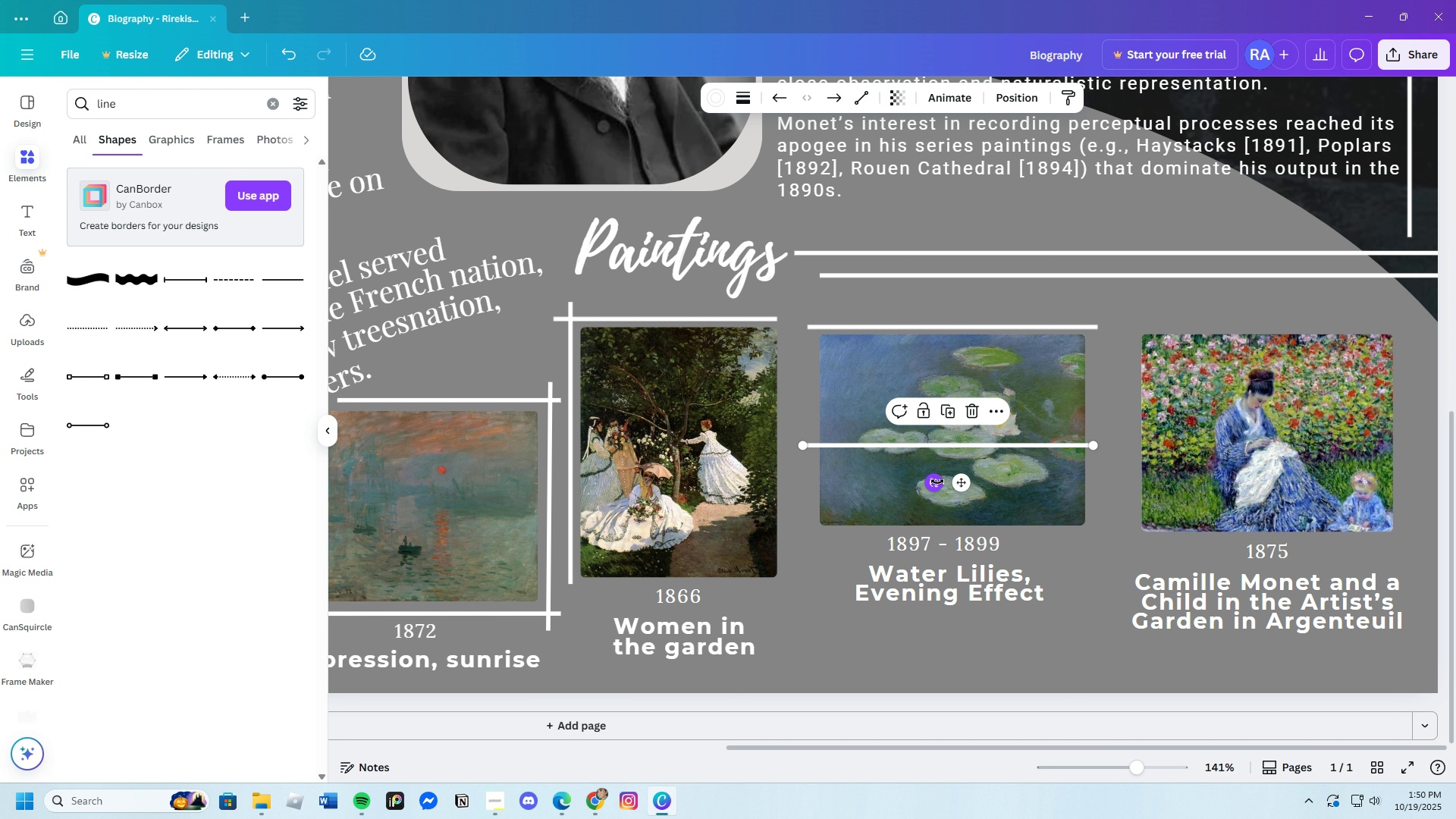 
left_click_drag(start_coordinate=[937, 482], to_coordinate=[985, 457])
 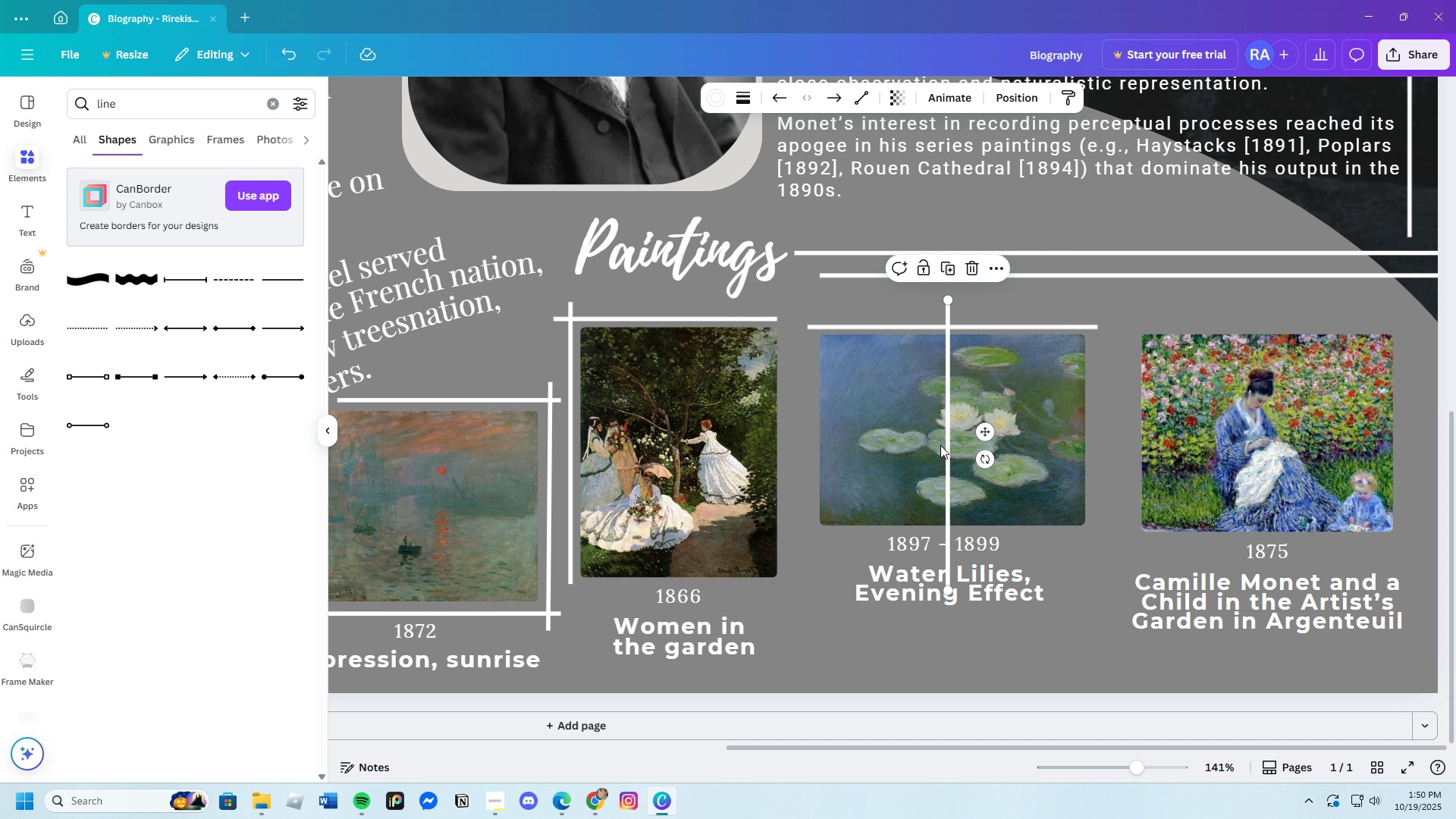 
left_click_drag(start_coordinate=[948, 446], to_coordinate=[815, 450])
 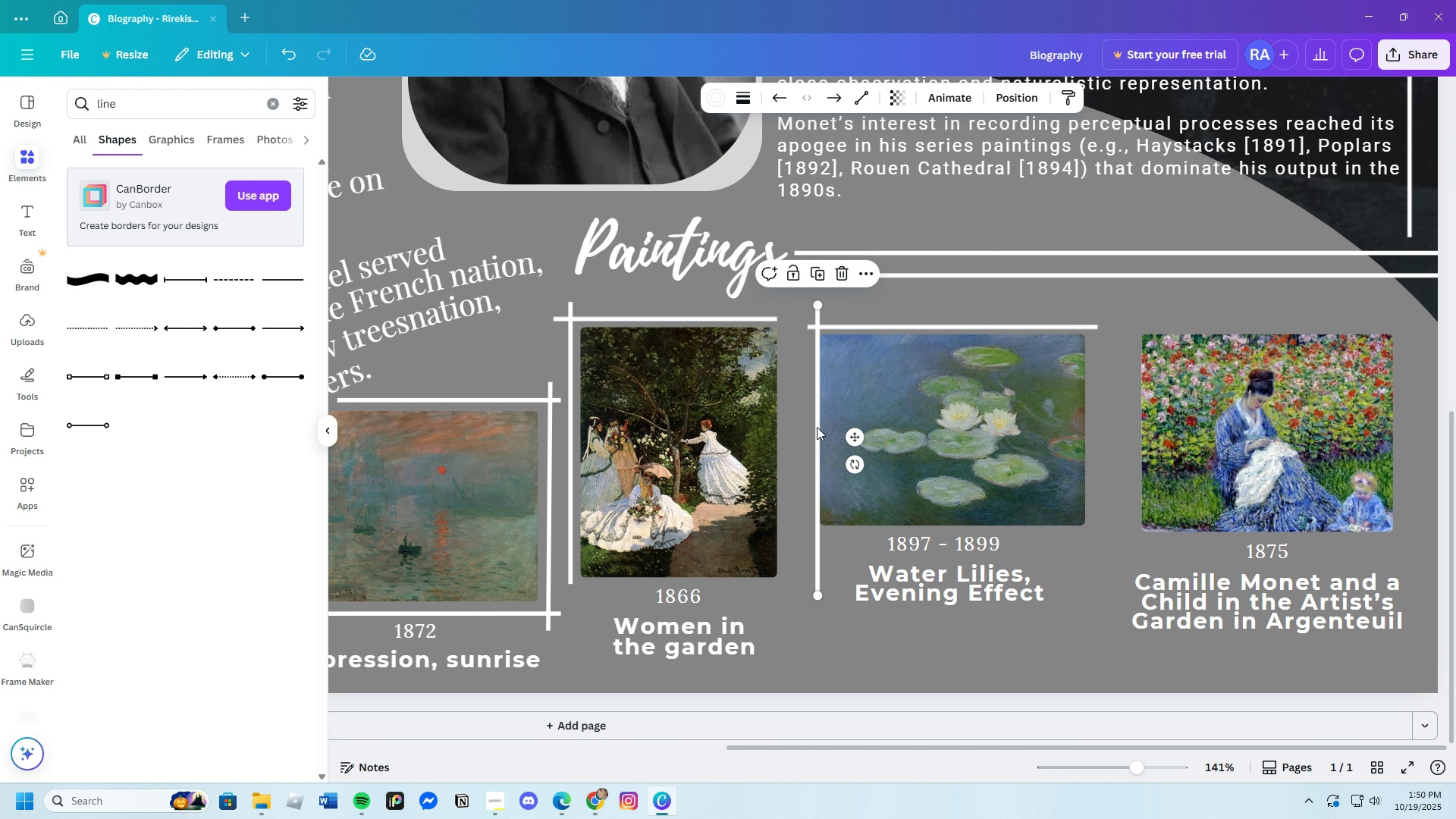 
left_click_drag(start_coordinate=[816, 425], to_coordinate=[811, 425])
 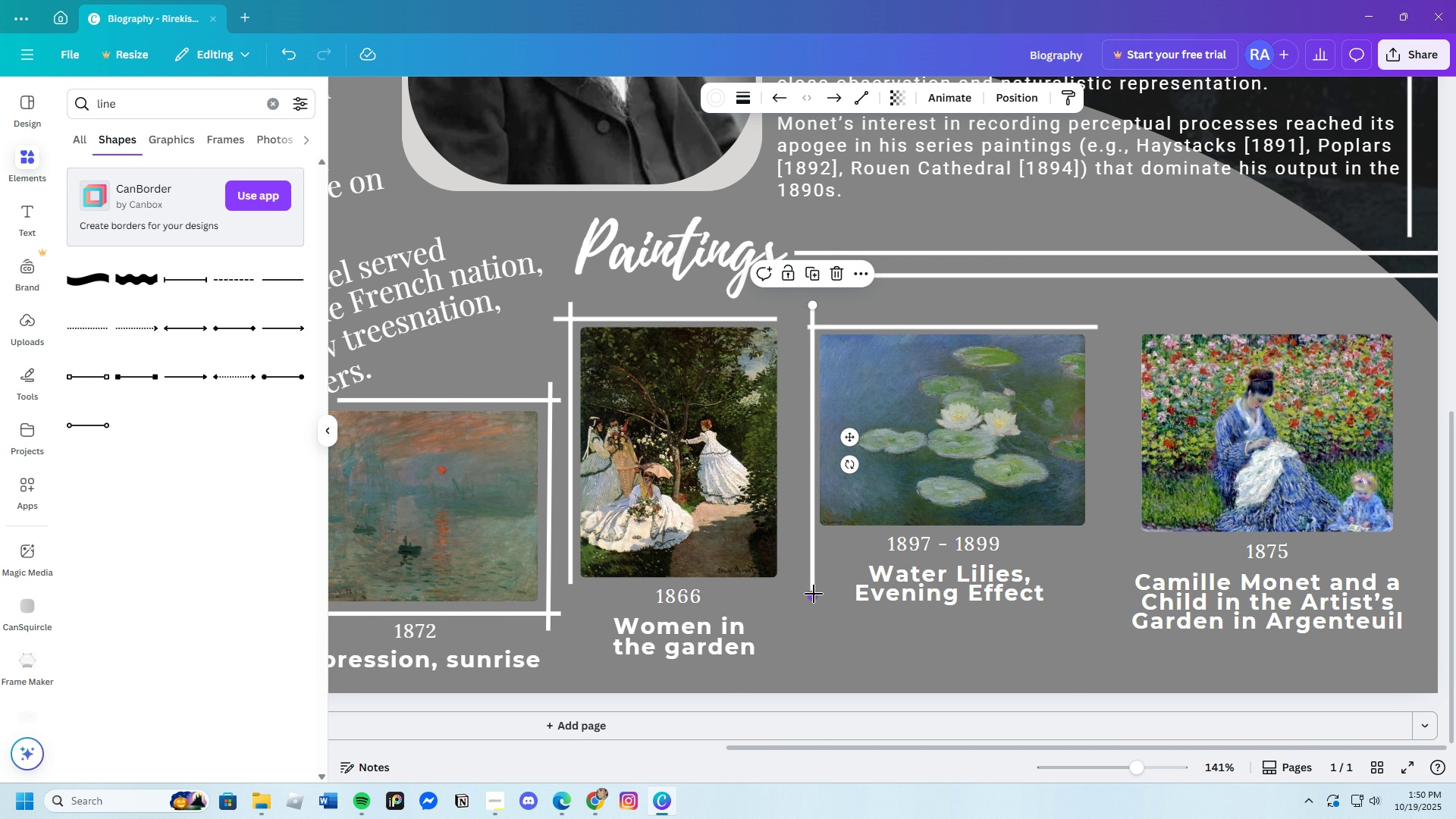 
left_click_drag(start_coordinate=[814, 595], to_coordinate=[818, 525])
 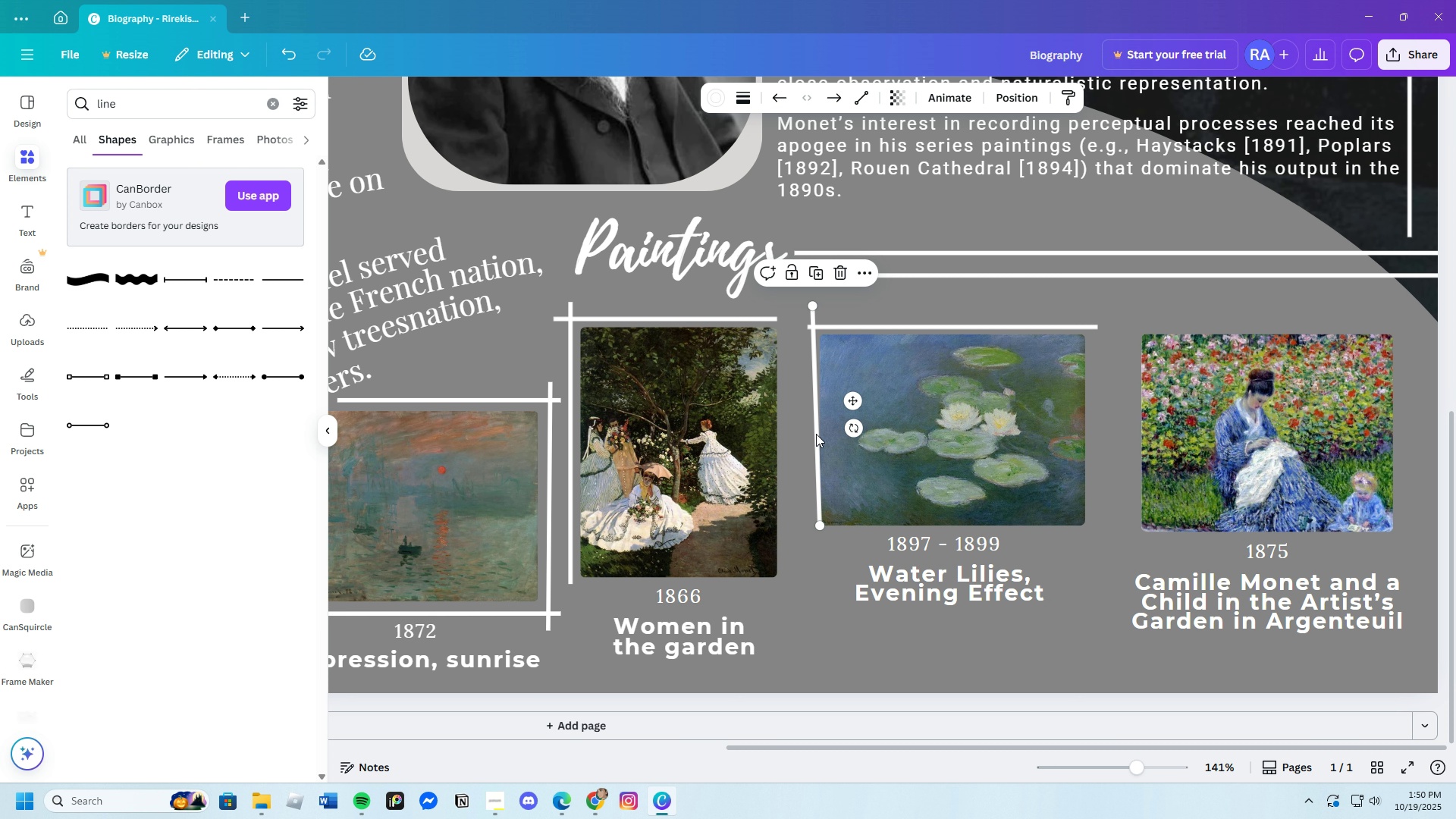 
left_click_drag(start_coordinate=[816, 433], to_coordinate=[817, 470])
 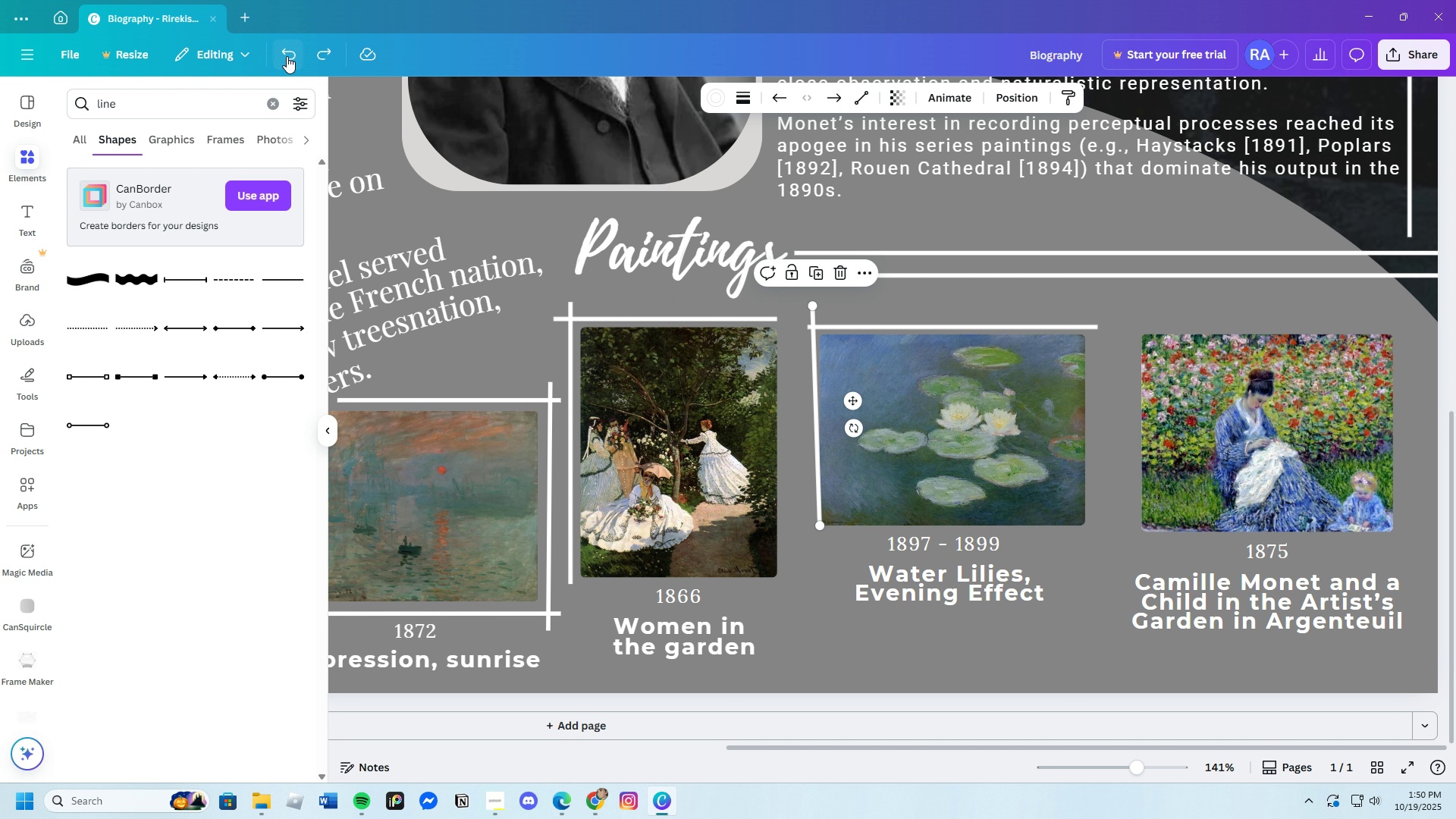 
double_click([287, 56])
 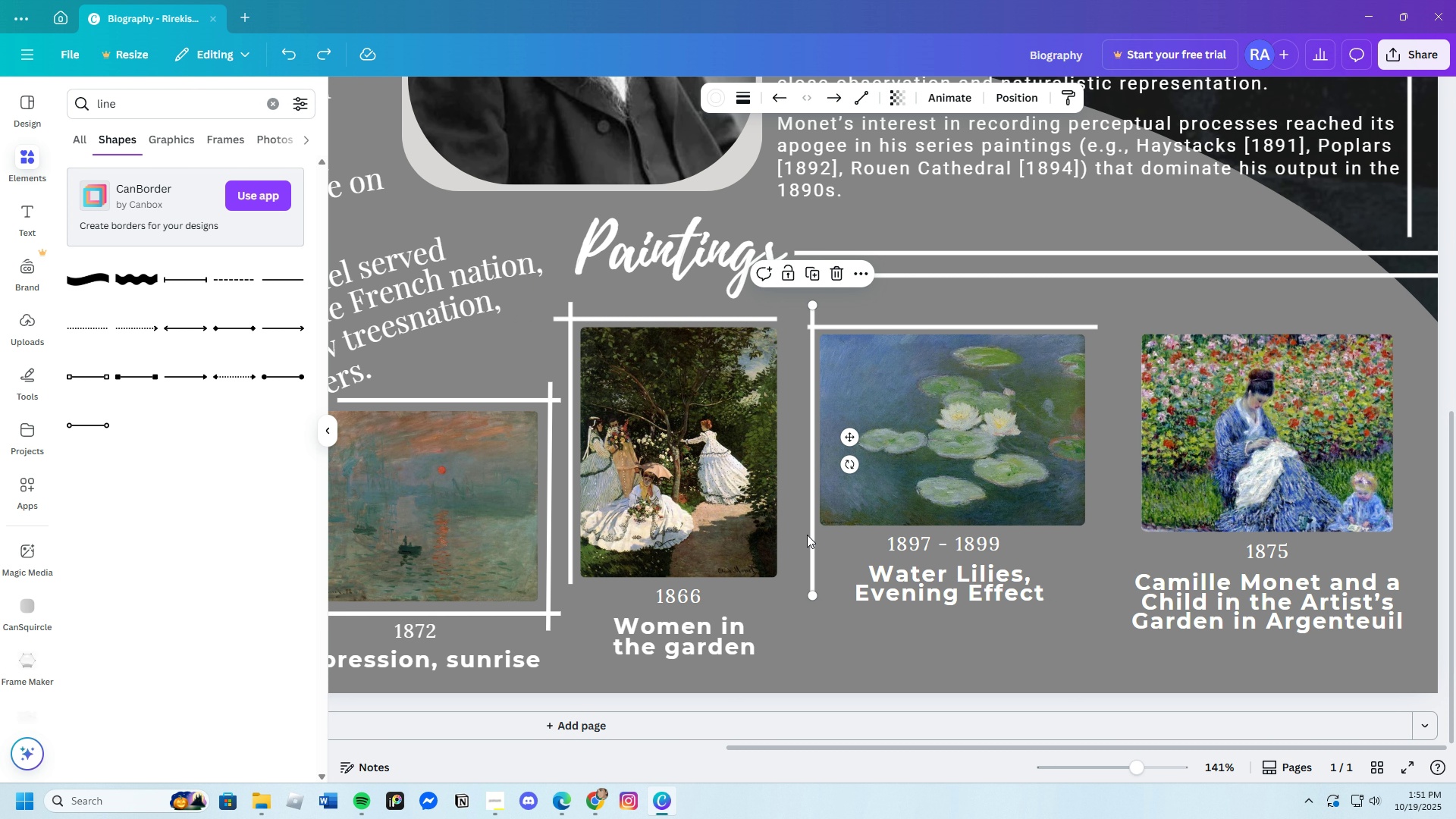 
left_click_drag(start_coordinate=[811, 538], to_coordinate=[810, 575])
 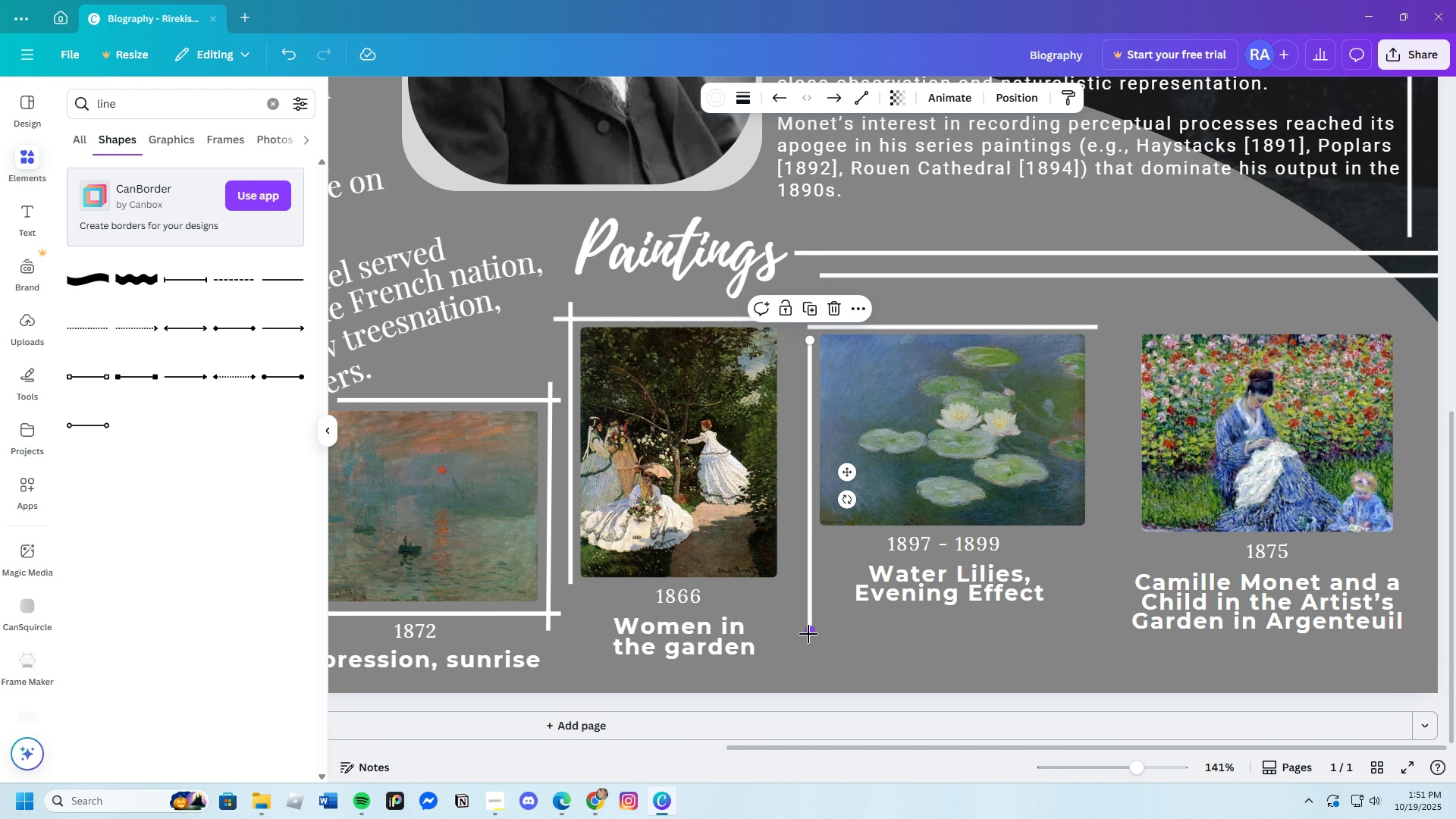 
left_click_drag(start_coordinate=[808, 634], to_coordinate=[810, 554])
 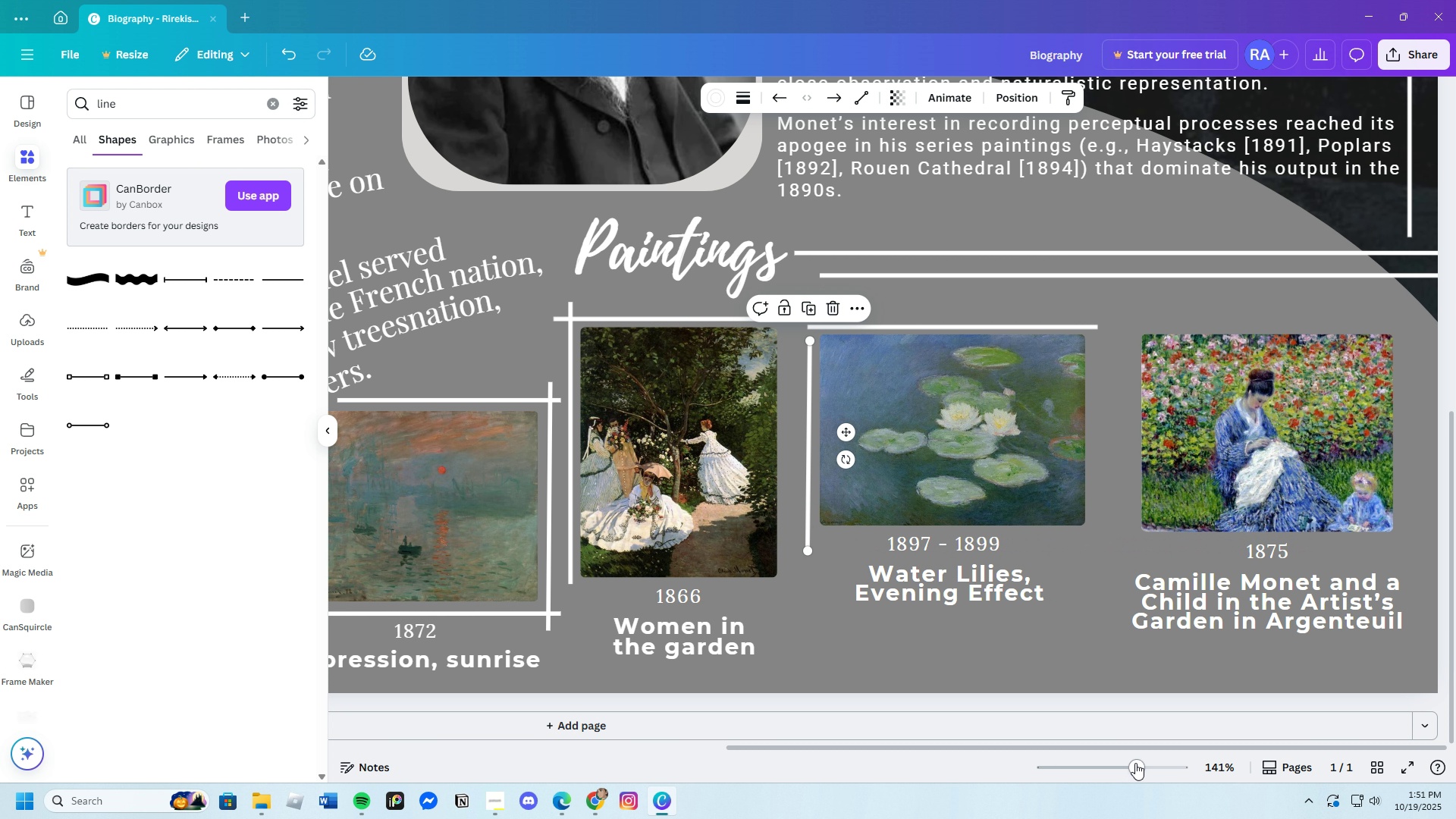 
left_click_drag(start_coordinate=[1131, 764], to_coordinate=[1145, 760])
 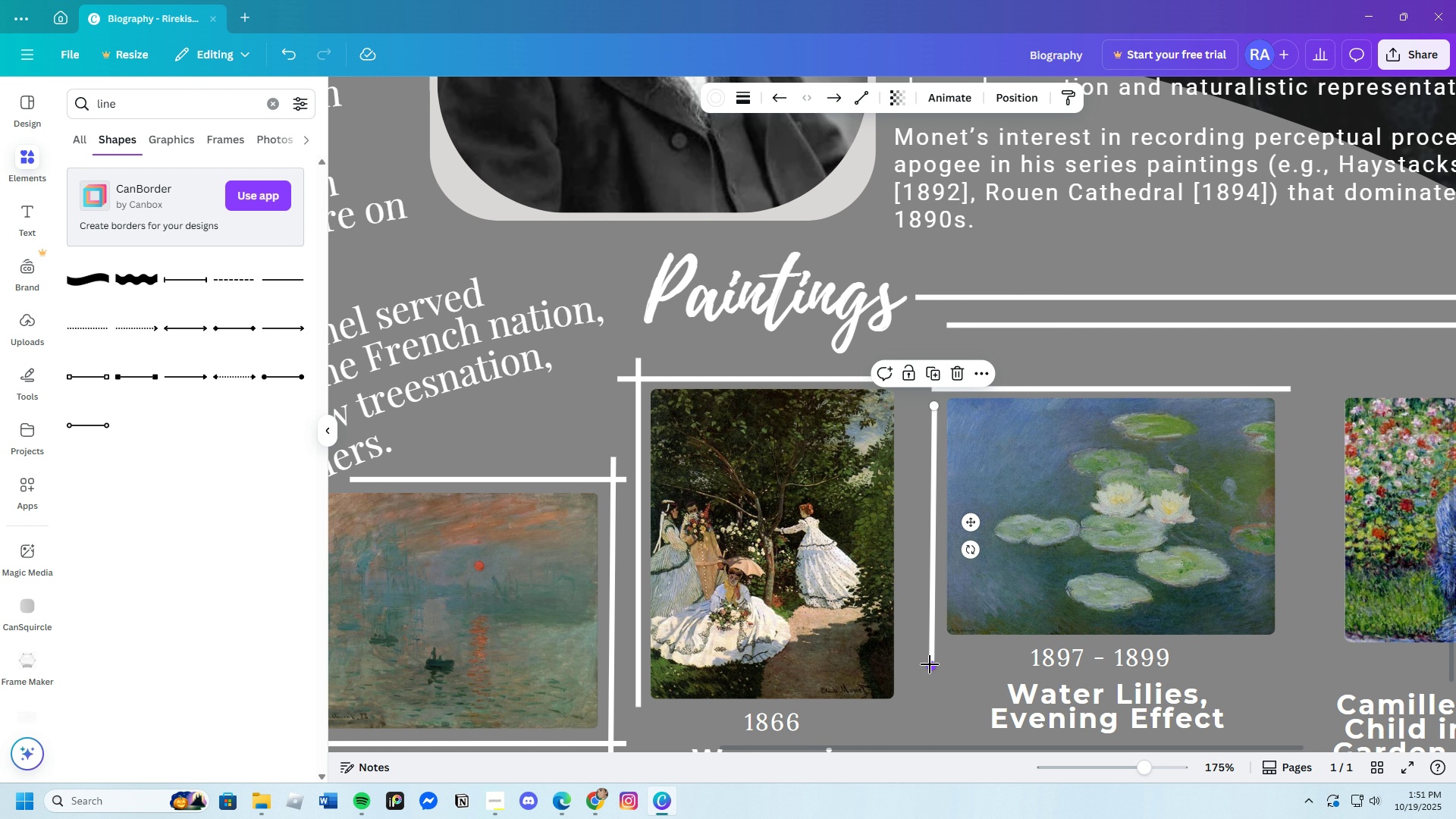 
left_click_drag(start_coordinate=[931, 667], to_coordinate=[938, 642])
 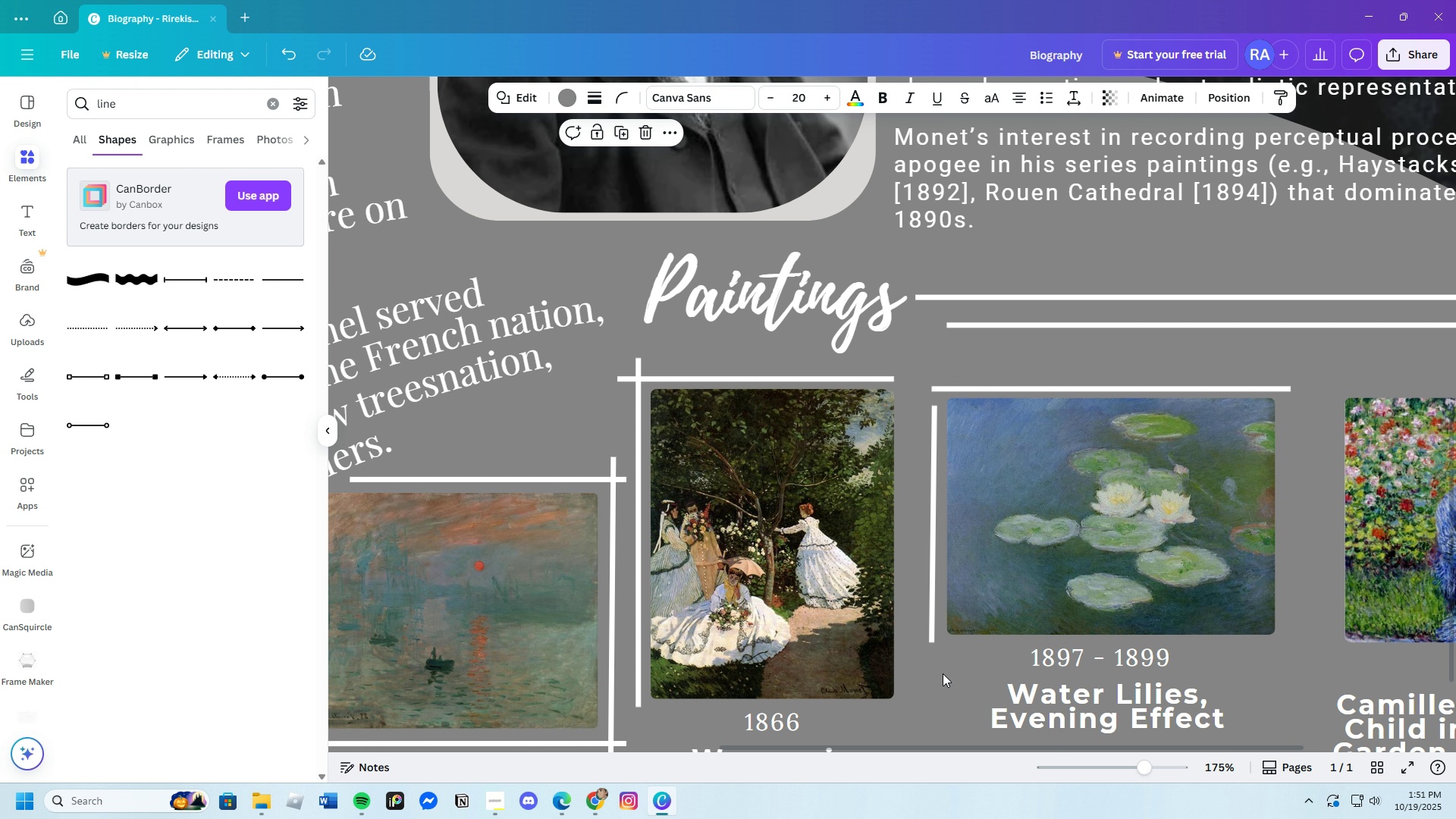 
left_click([943, 673])
 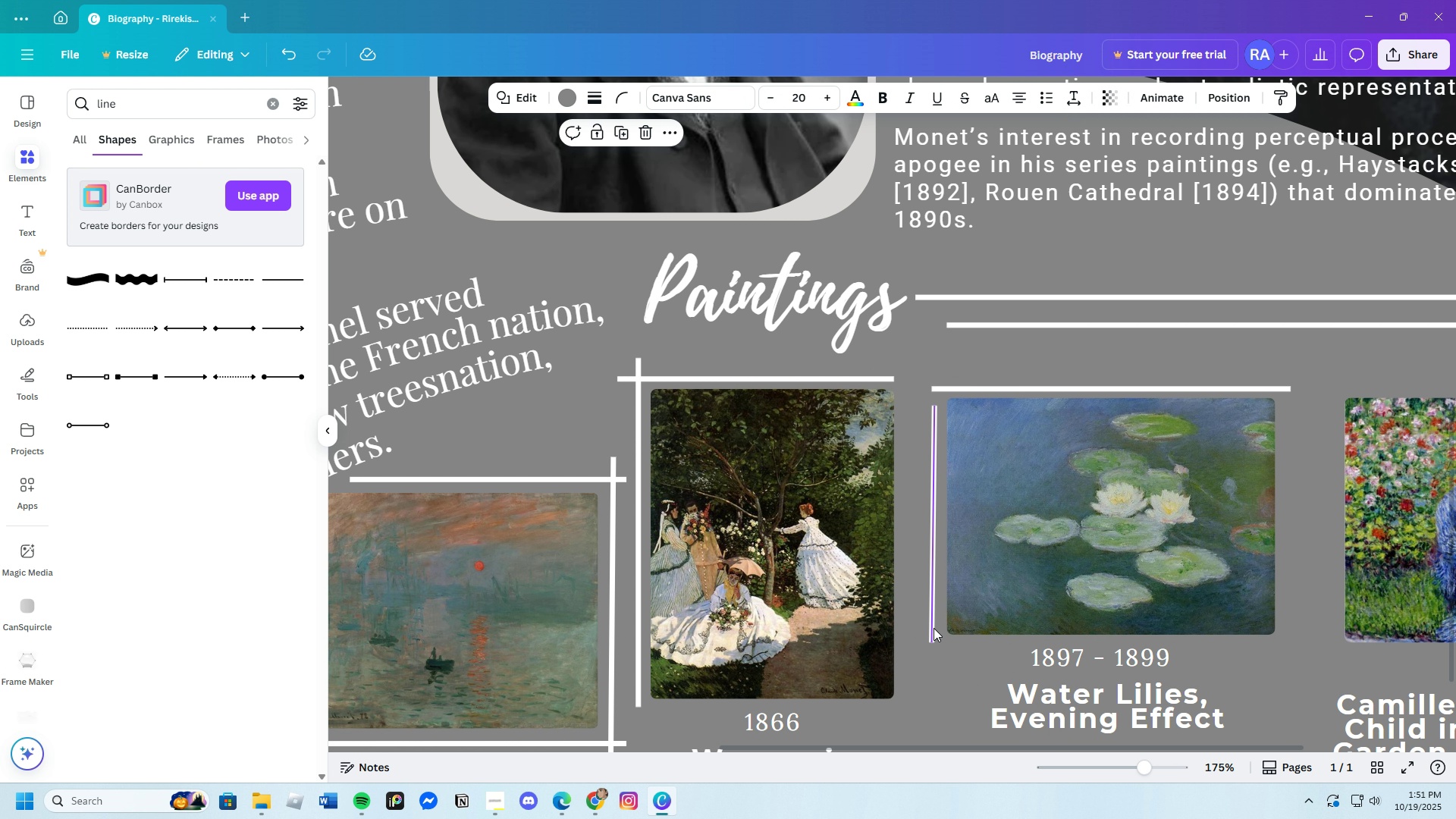 
left_click_drag(start_coordinate=[933, 626], to_coordinate=[939, 595])
 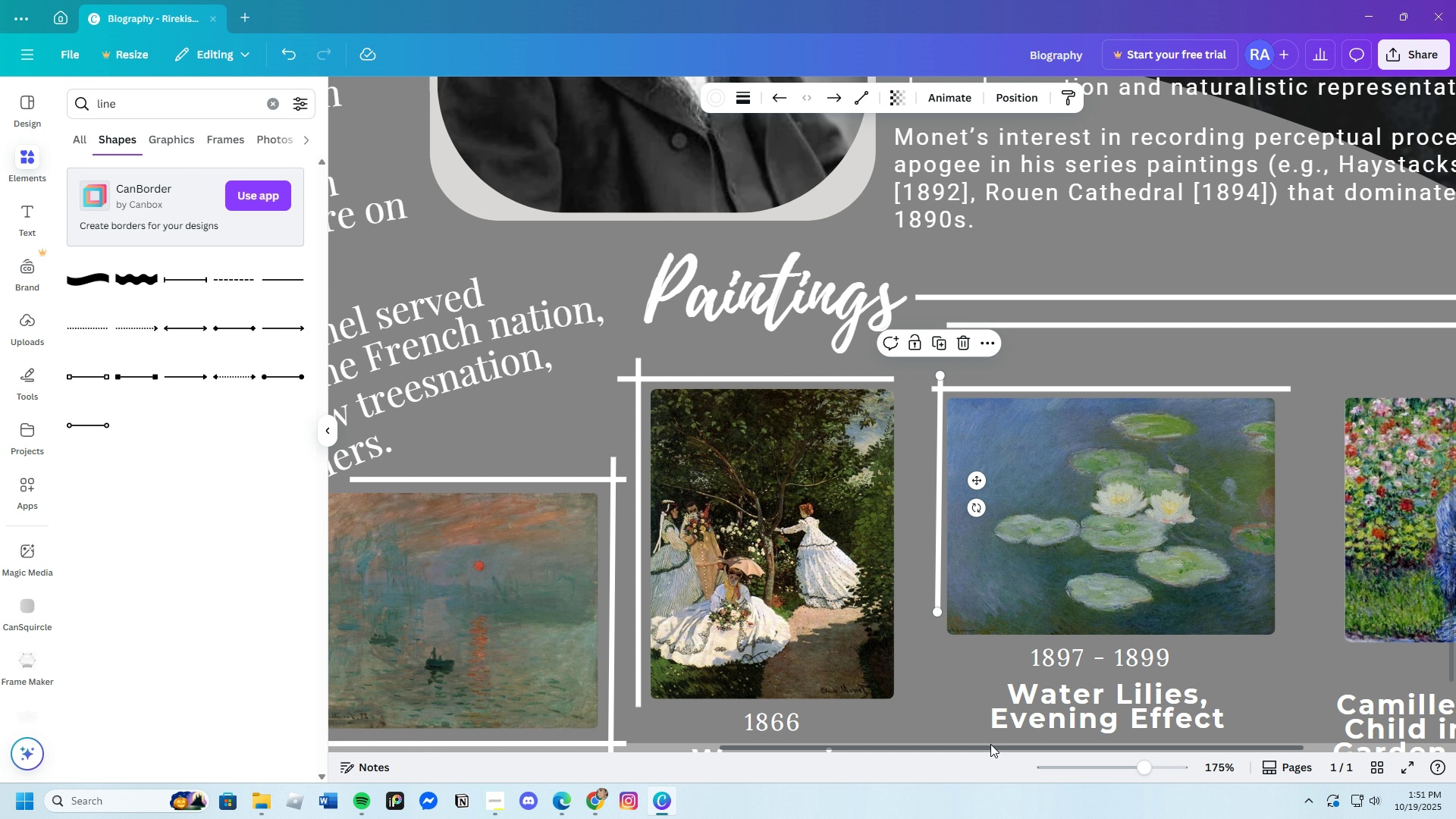 
left_click([990, 744])
 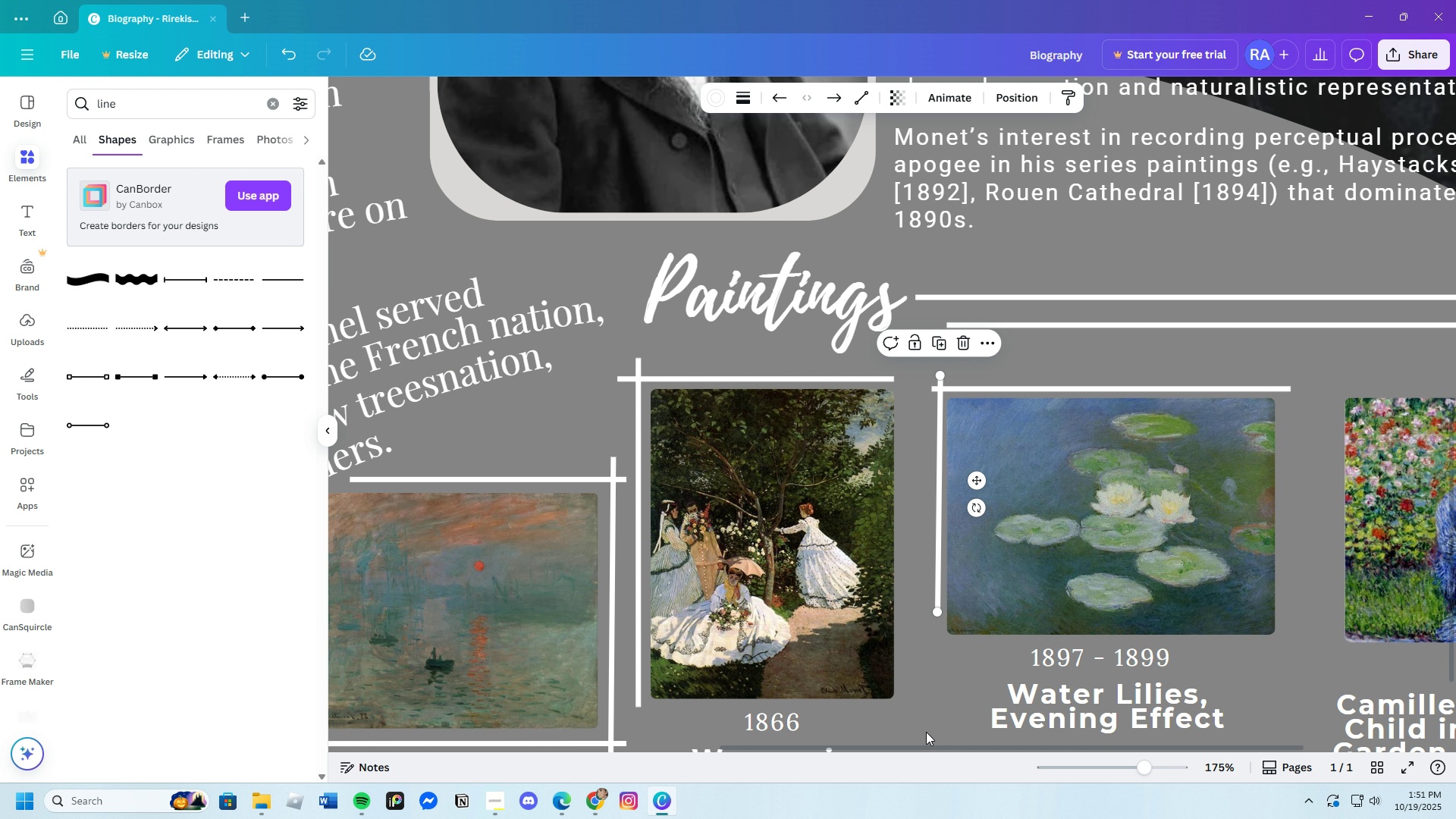 
left_click([926, 732])
 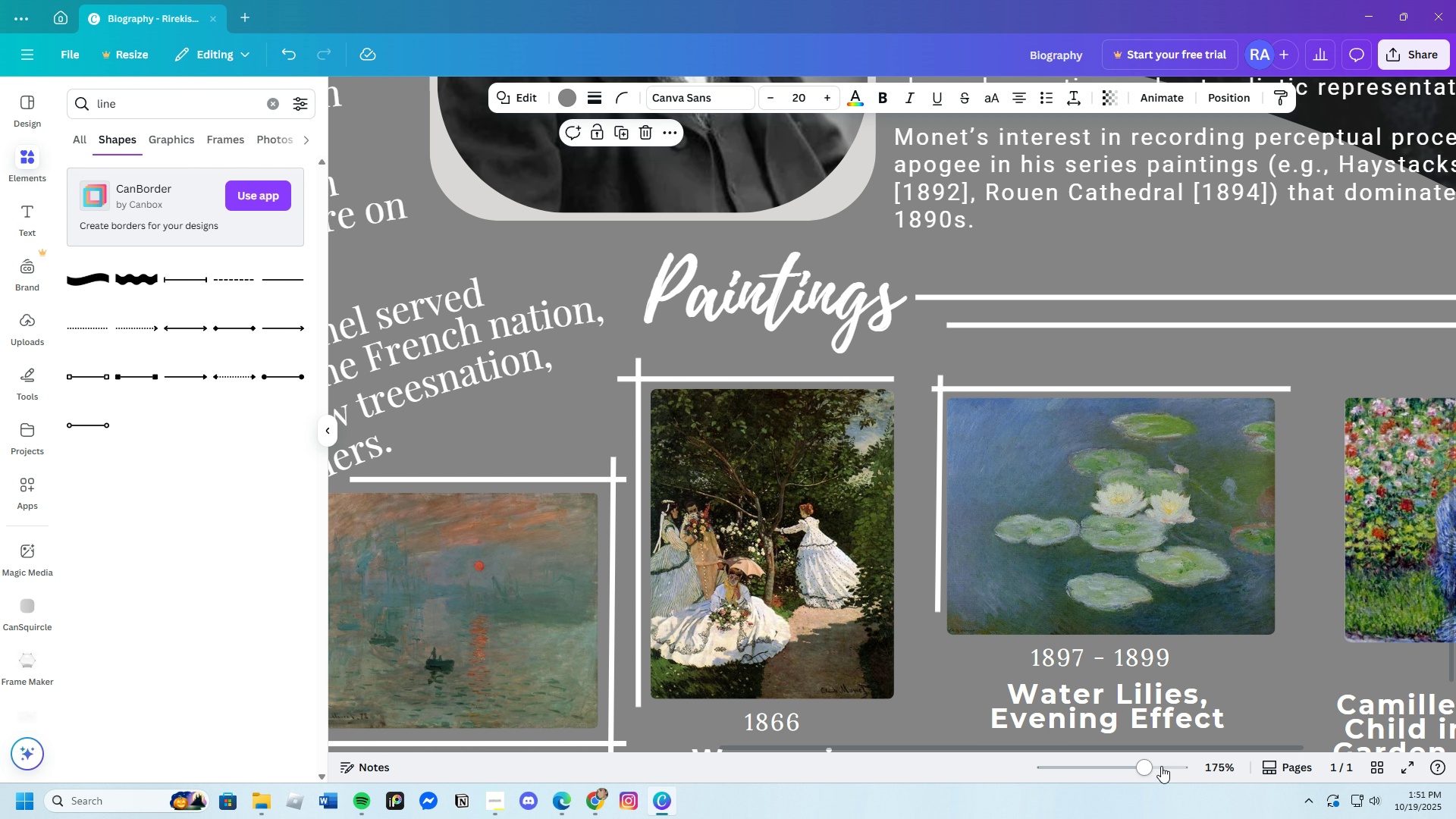 
left_click_drag(start_coordinate=[1147, 767], to_coordinate=[1143, 773])
 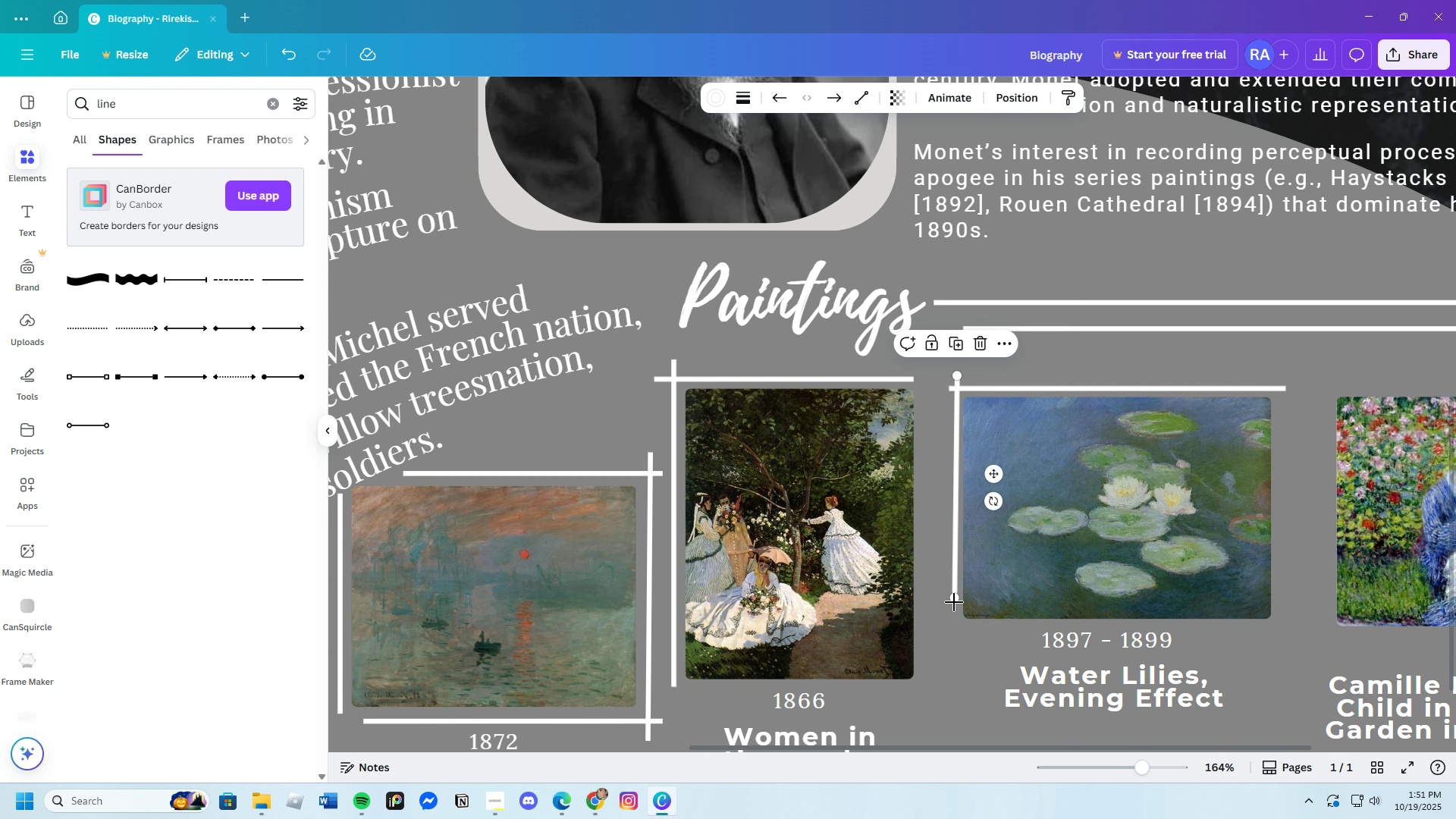 
left_click_drag(start_coordinate=[953, 601], to_coordinate=[951, 629])
 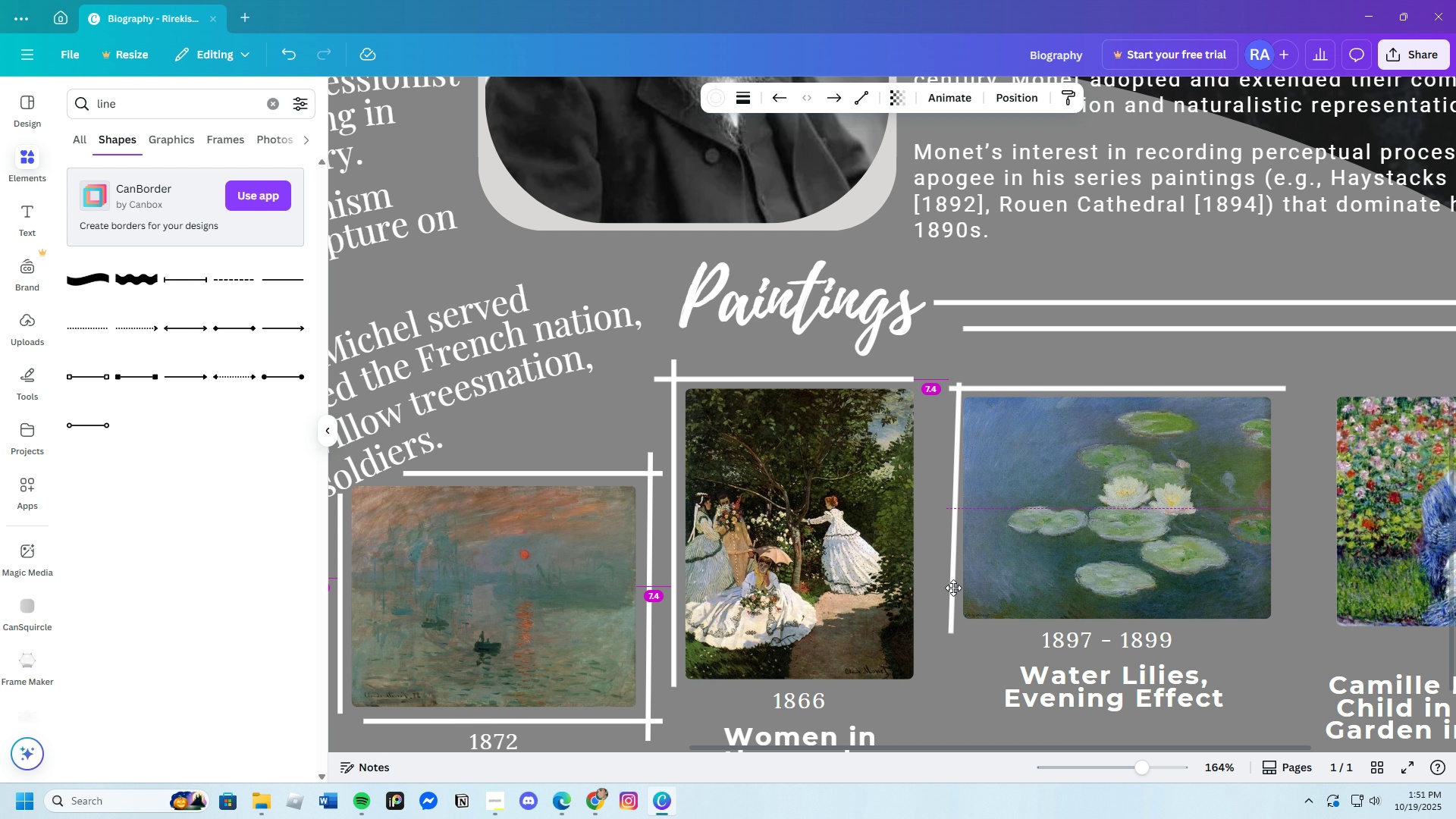 
left_click_drag(start_coordinate=[951, 574], to_coordinate=[951, 602])
 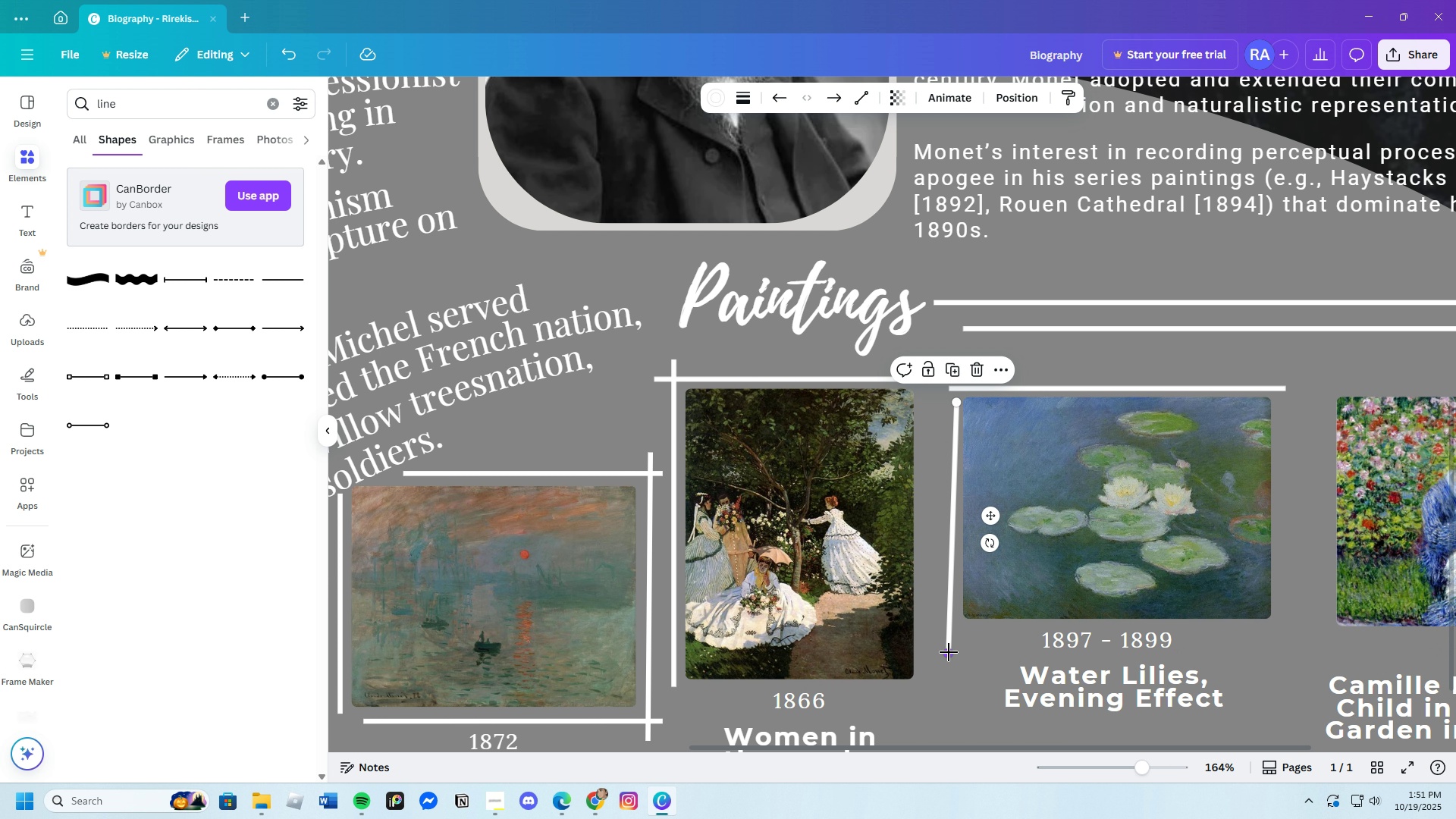 
left_click_drag(start_coordinate=[949, 652], to_coordinate=[954, 651])
 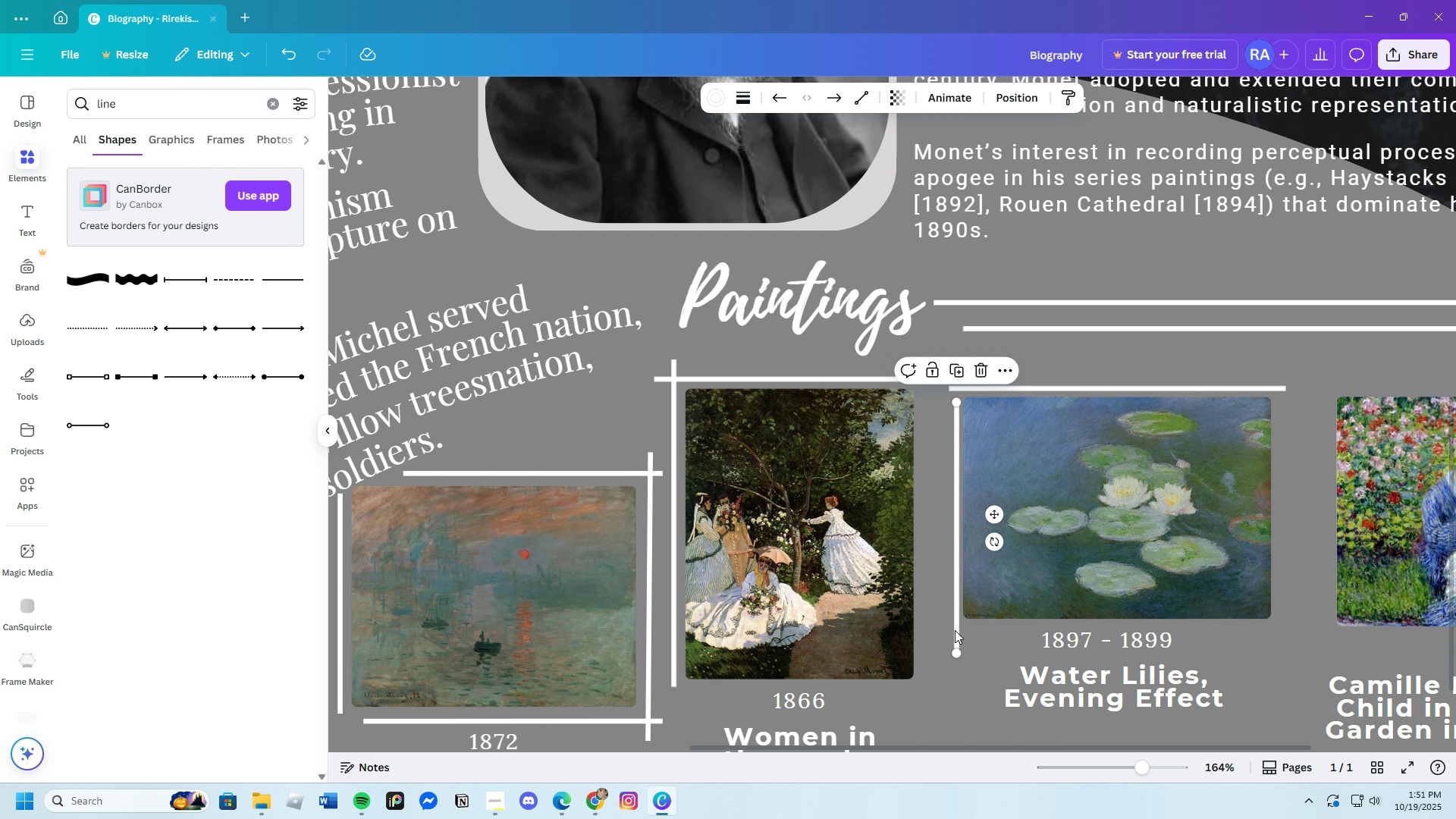 
left_click_drag(start_coordinate=[955, 630], to_coordinate=[956, 601])
 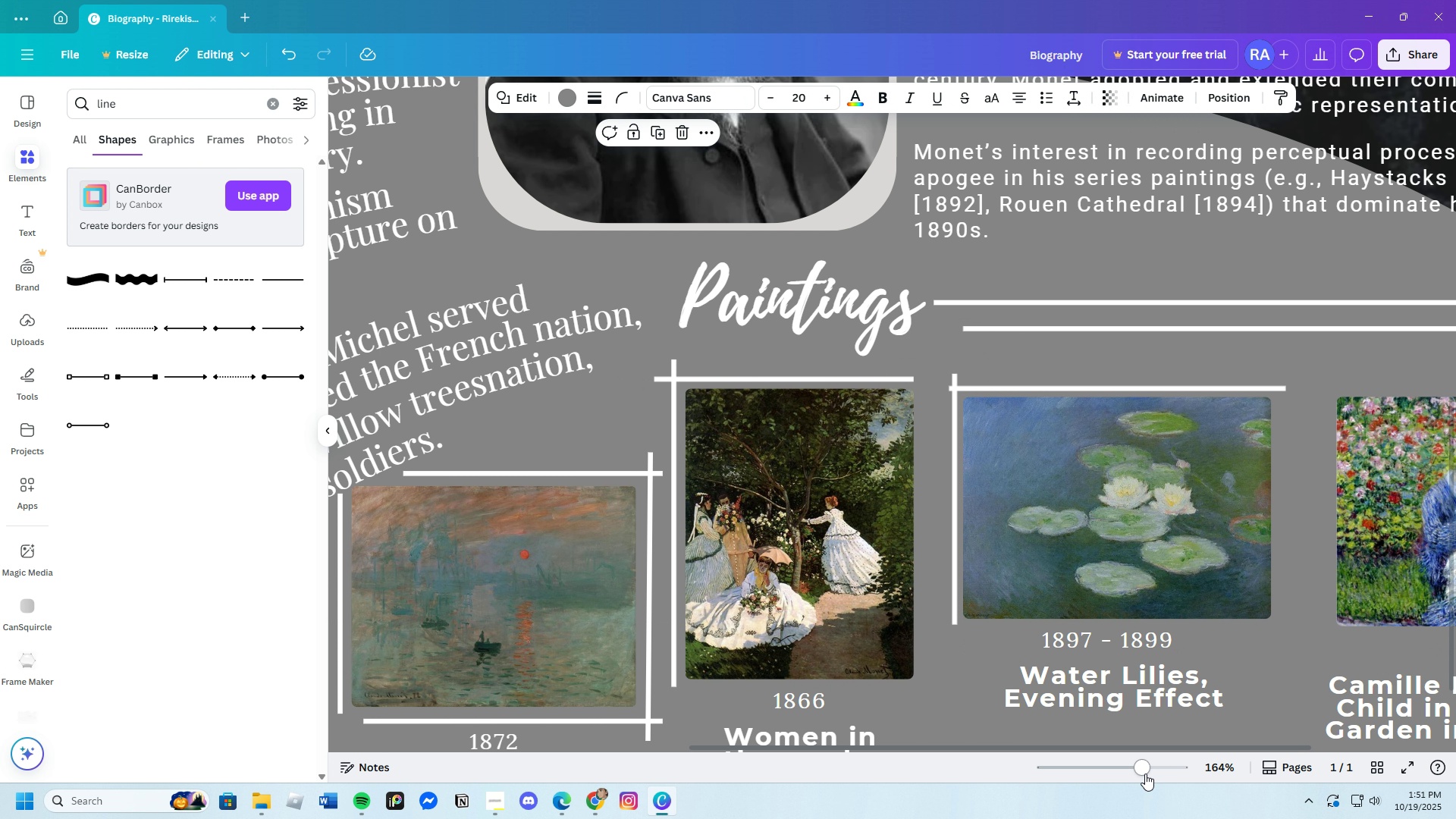 
left_click_drag(start_coordinate=[1141, 770], to_coordinate=[1138, 774])
 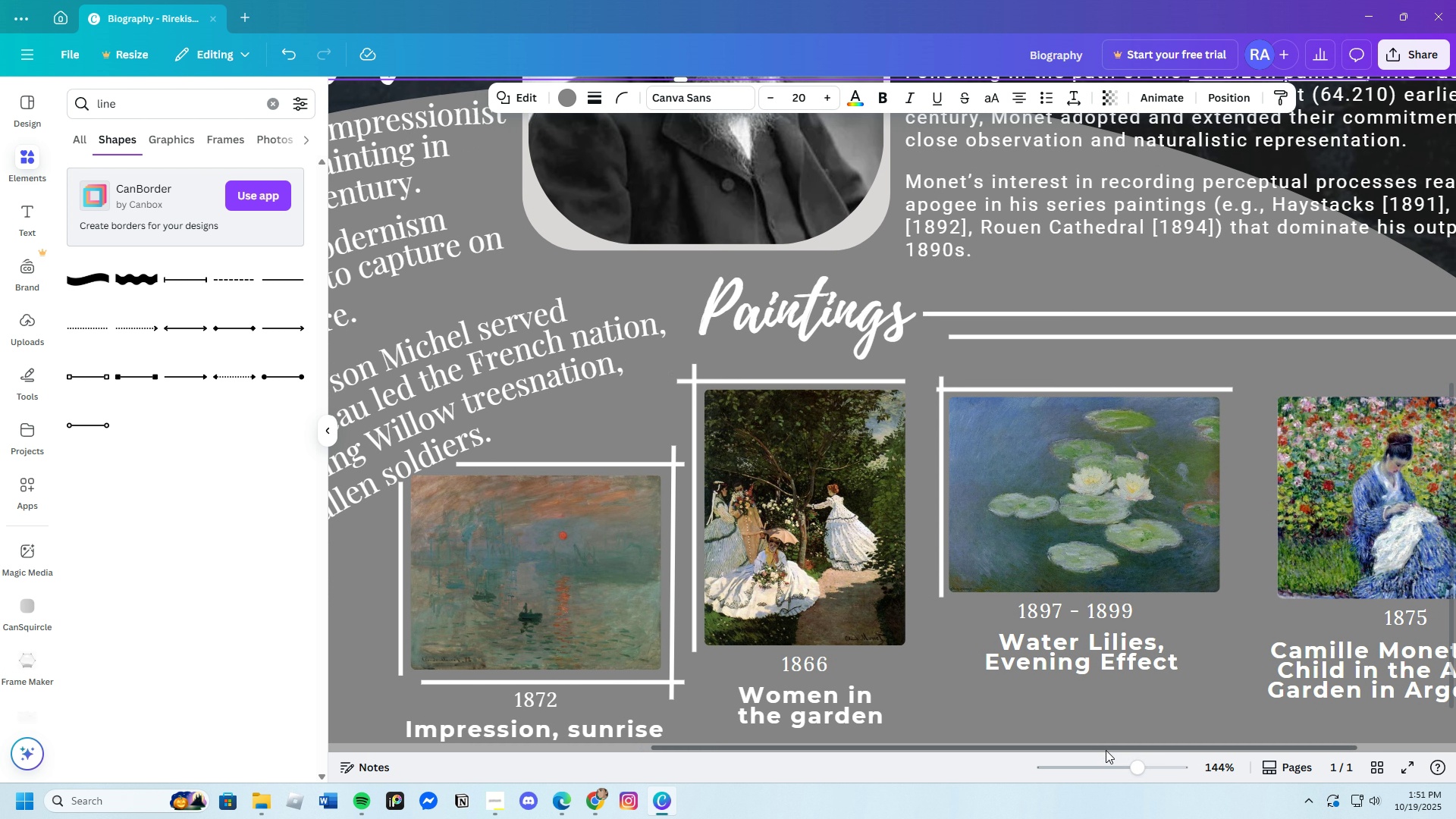 
left_click_drag(start_coordinate=[1091, 751], to_coordinate=[1285, 750])
 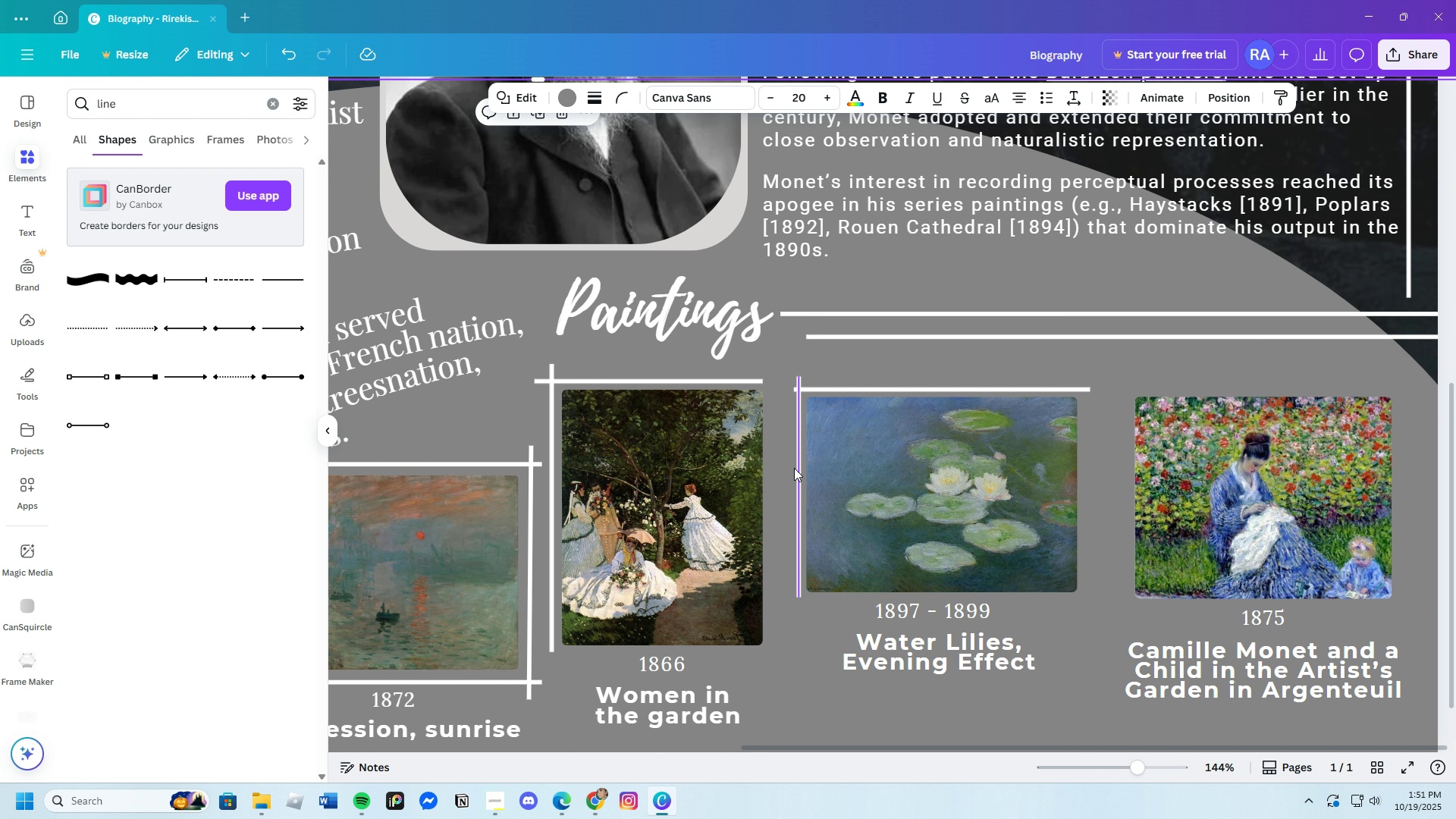 
left_click([794, 468])
 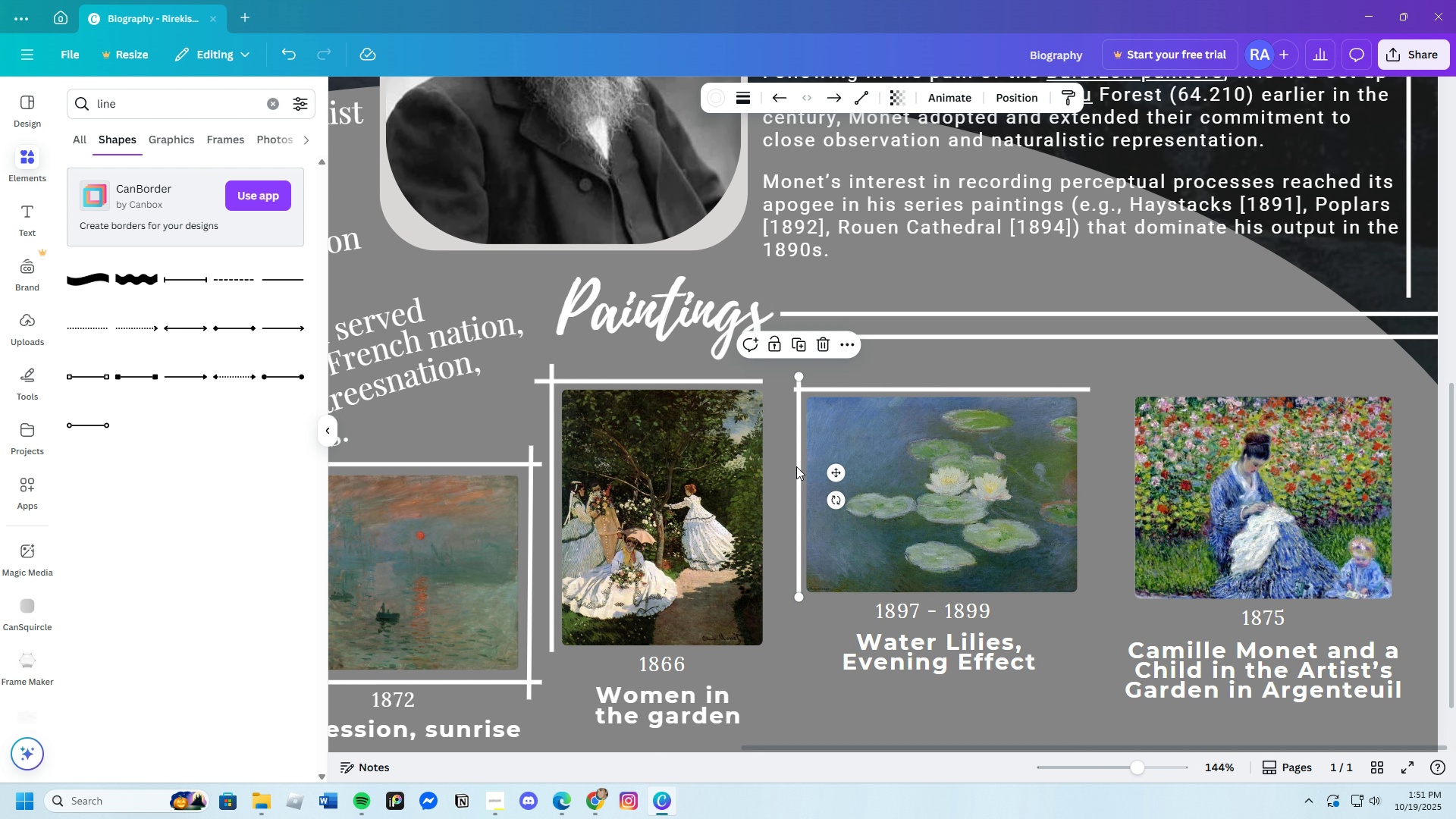 
key(Control+C)
 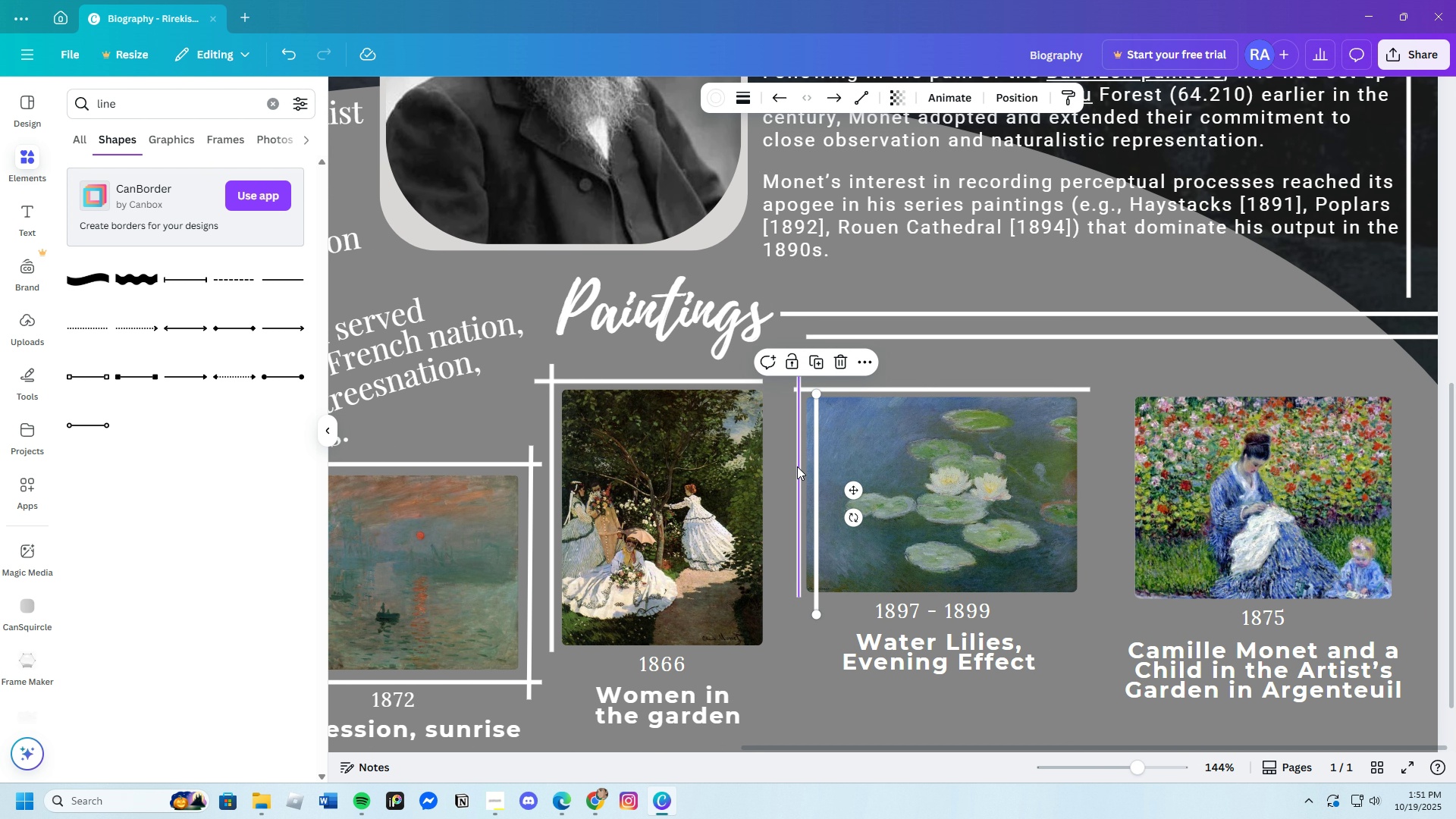 
key(Control+V)
 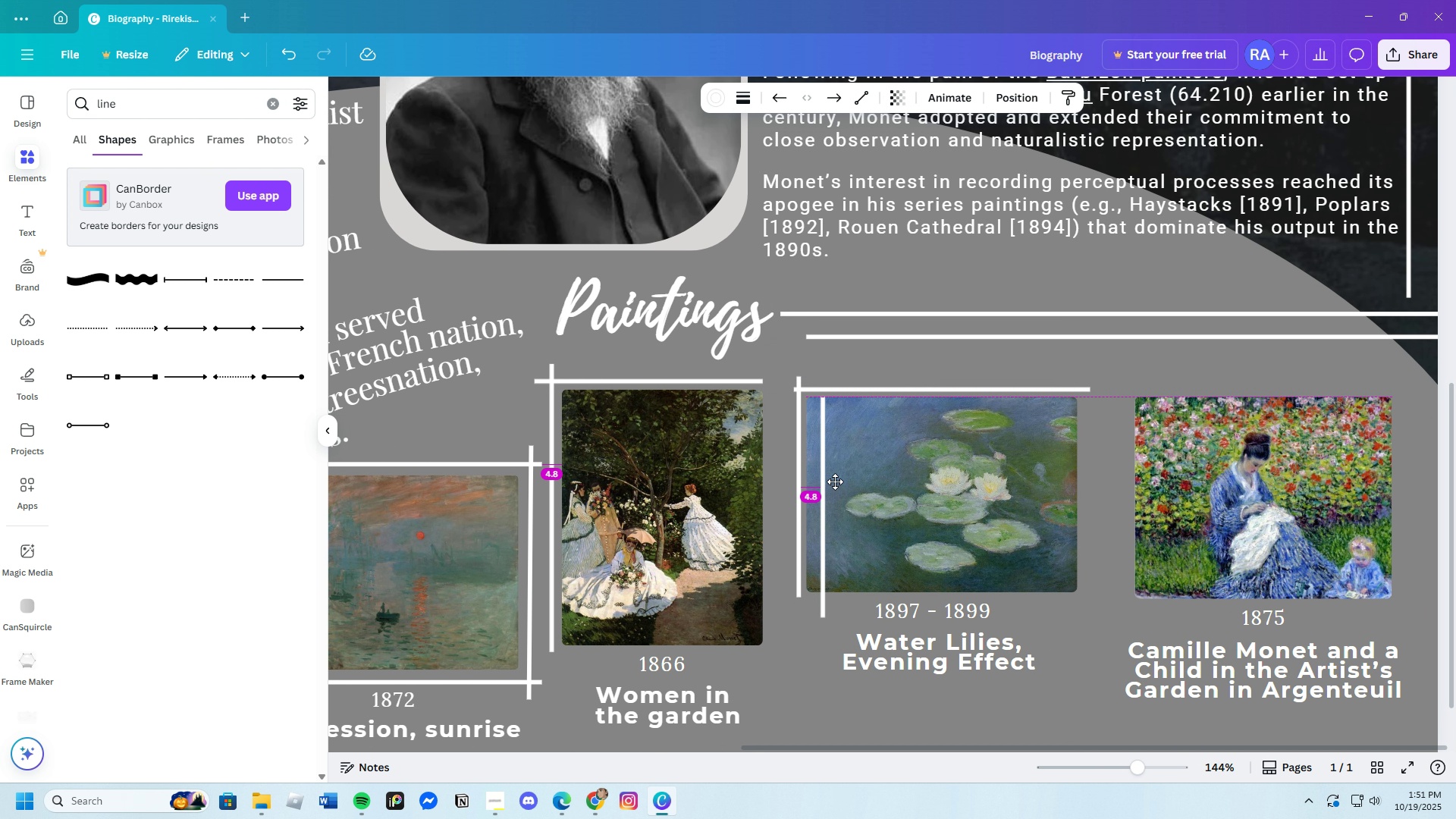 
left_click_drag(start_coordinate=[817, 482], to_coordinate=[1087, 463])
 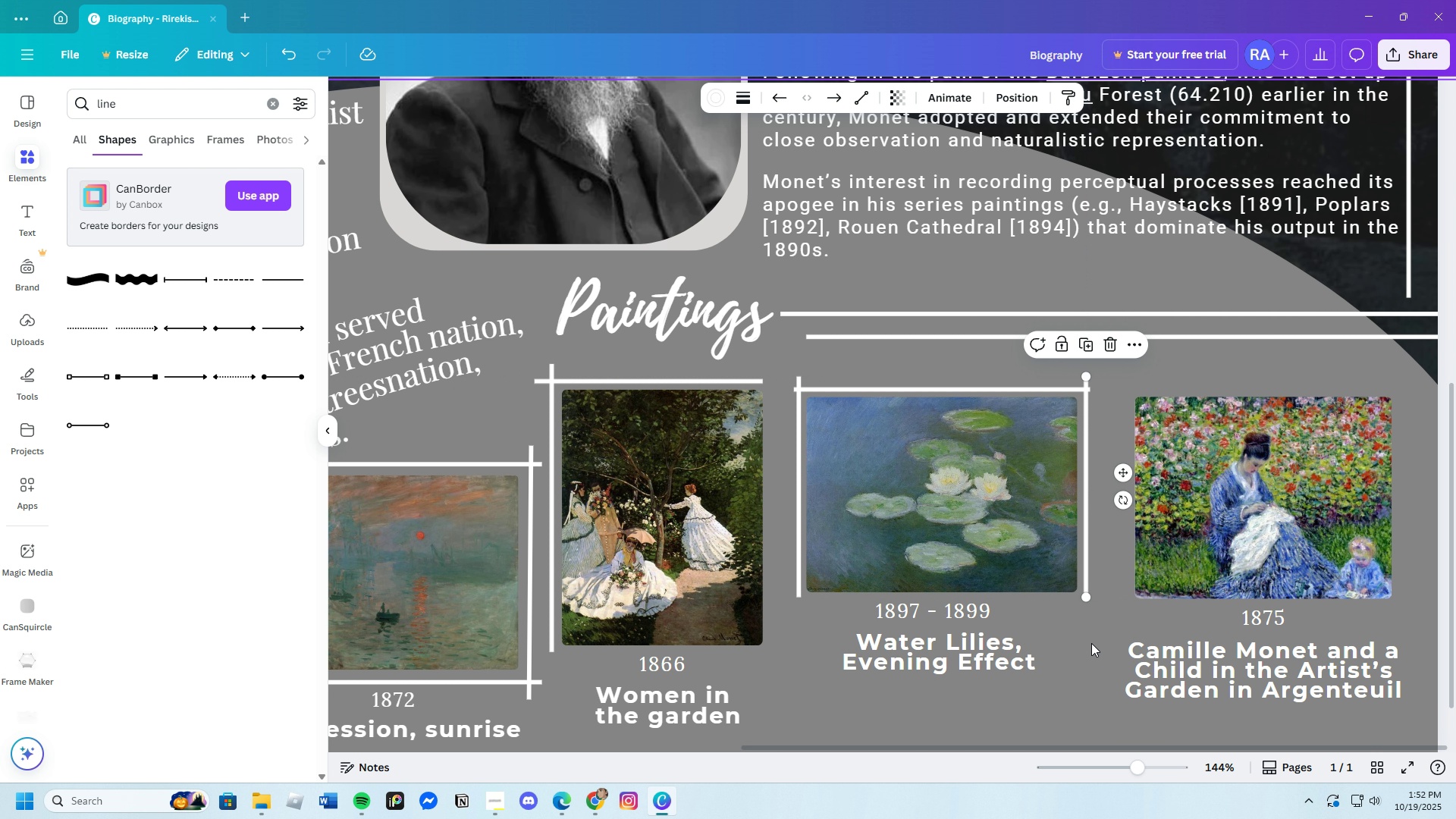 
left_click([1091, 643])
 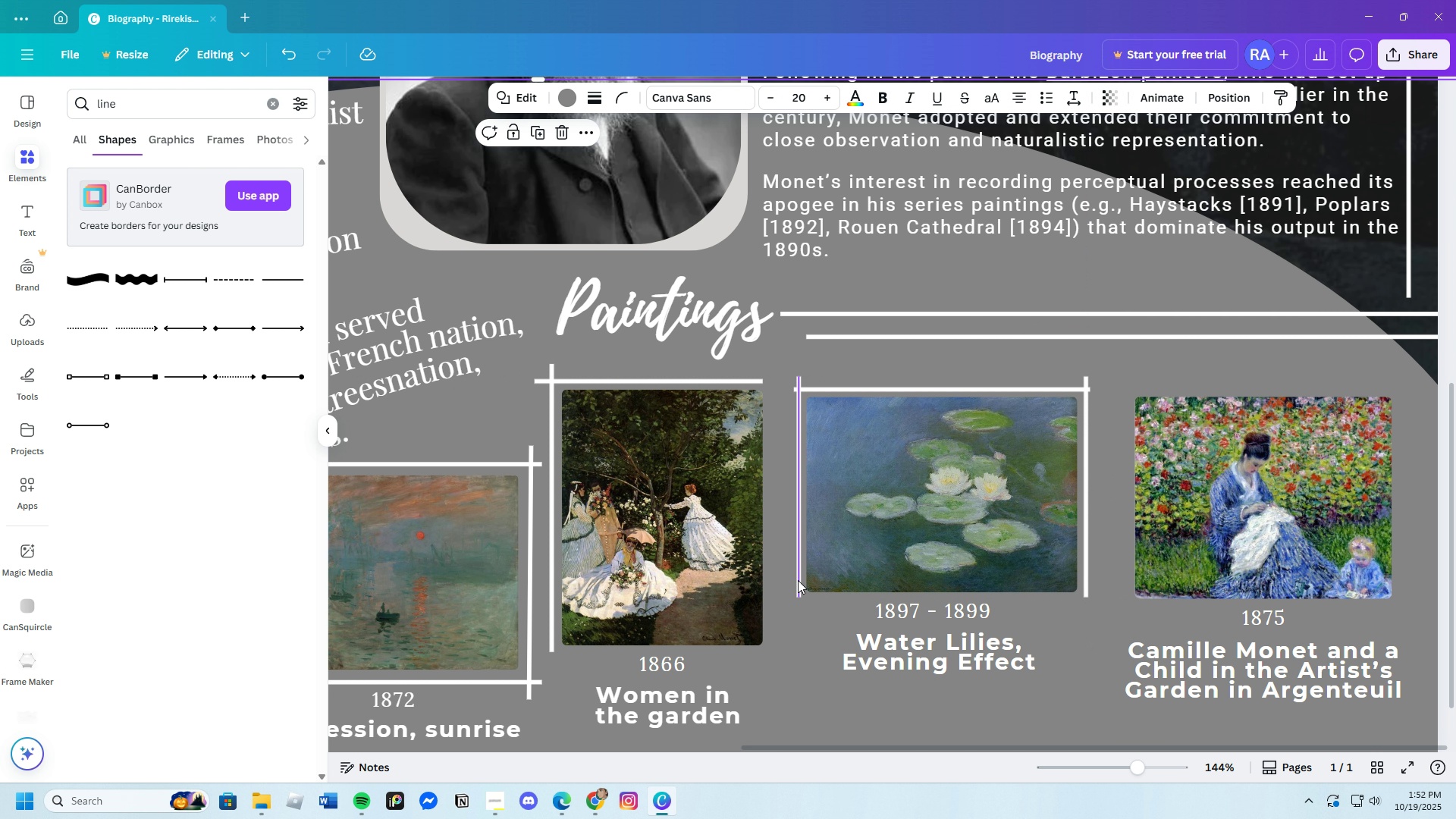 
wait(5.03)
 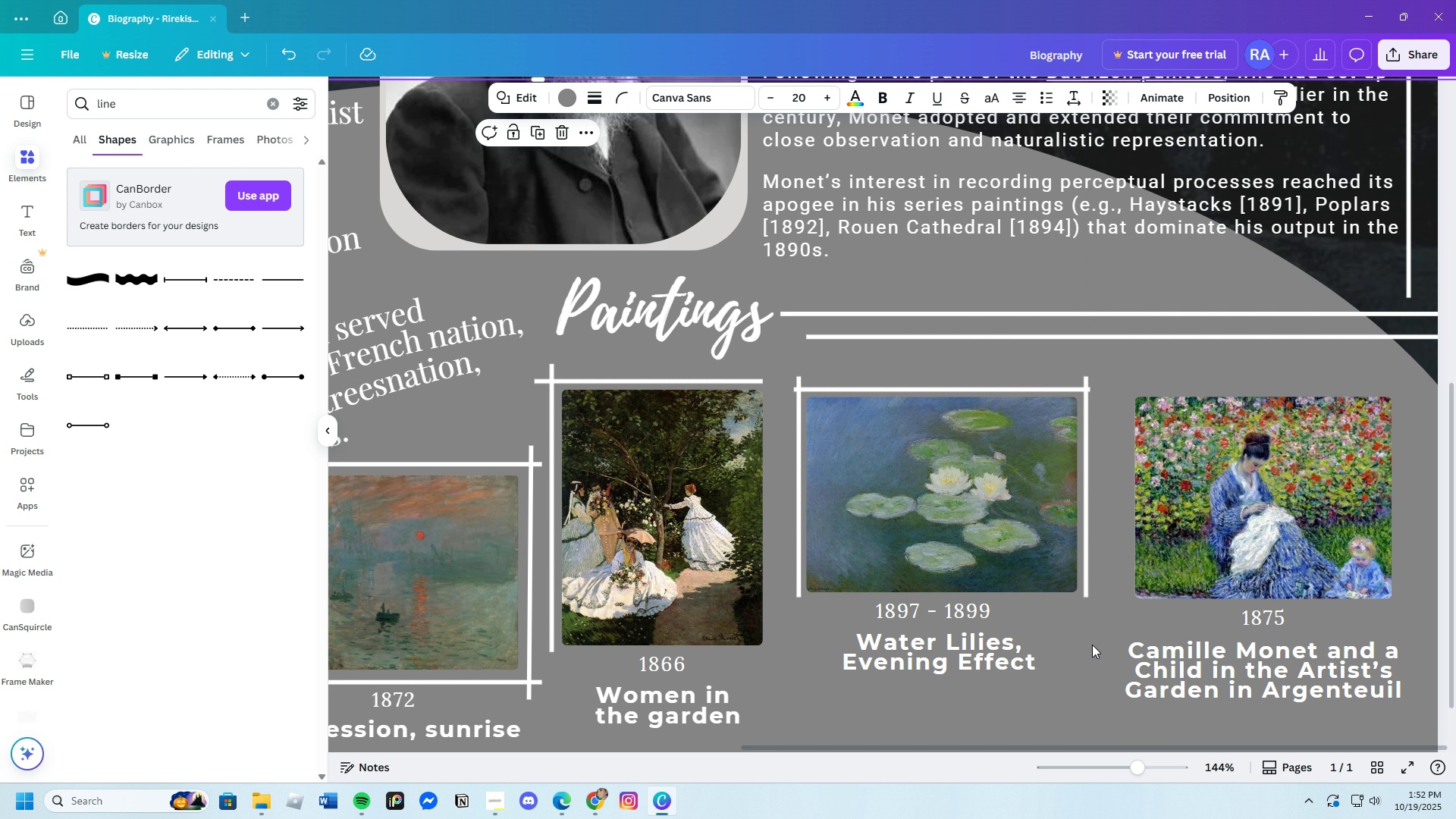 
left_click([795, 578])
 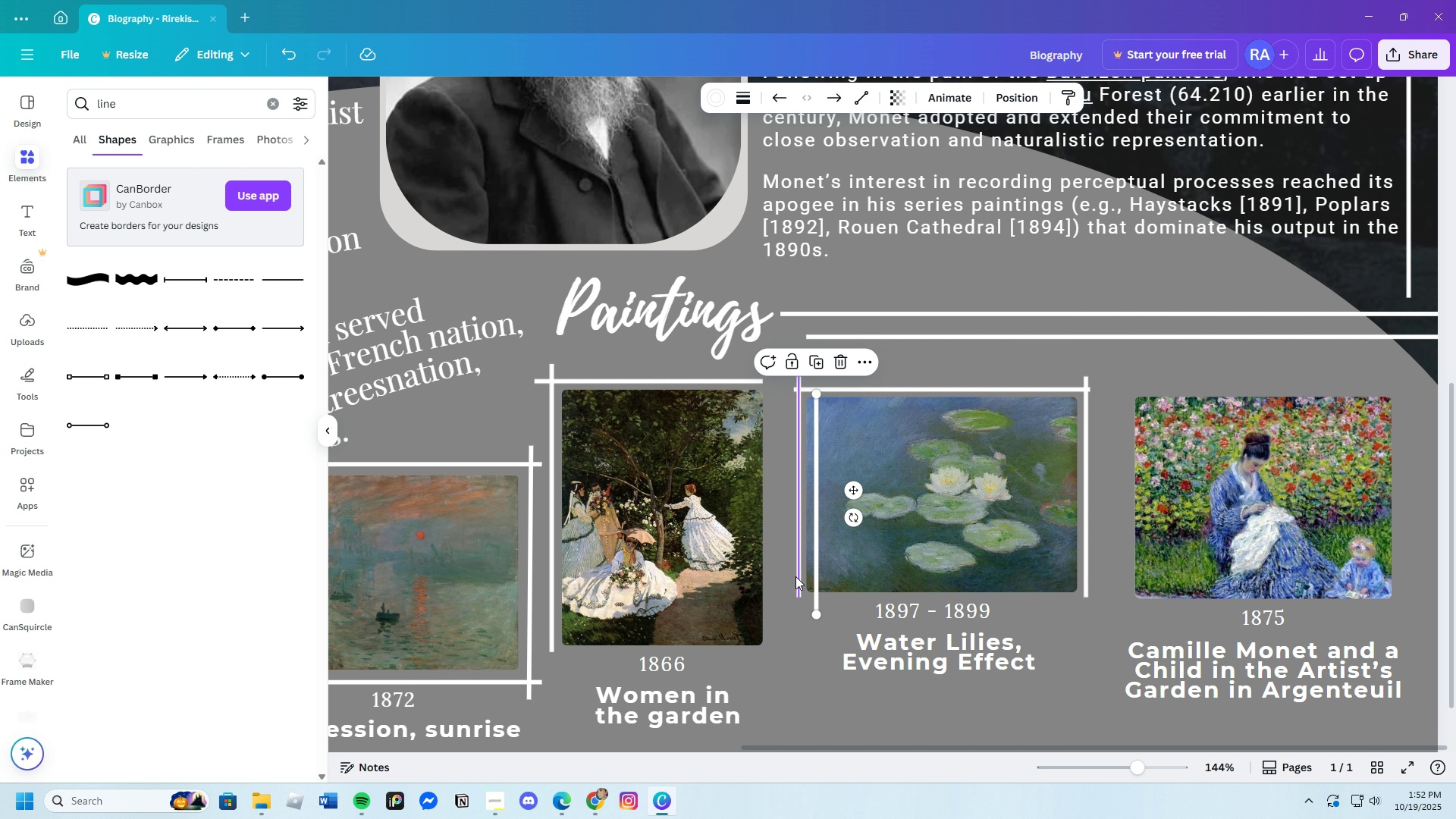 
key(Control+C)
 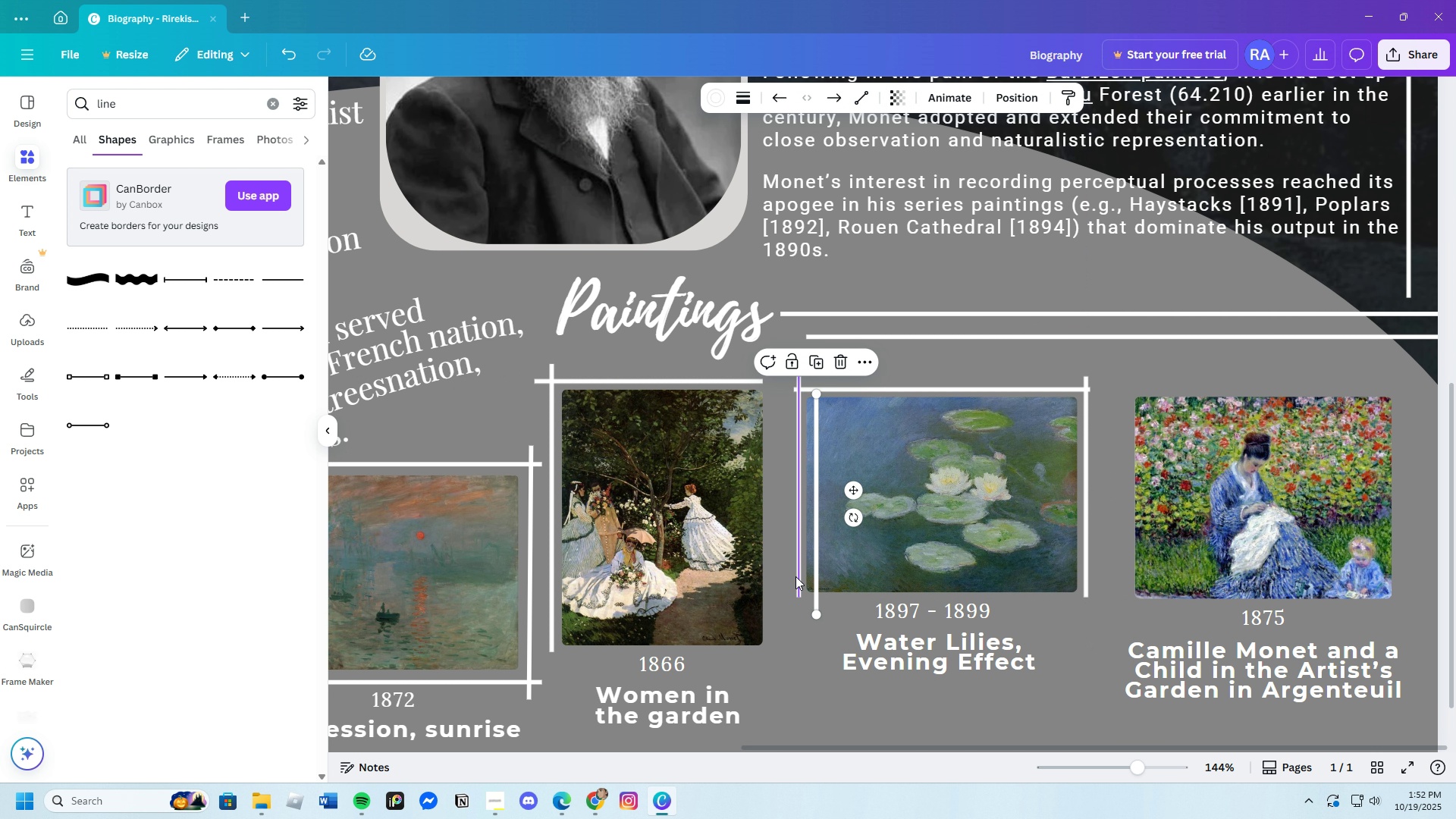 
key(Control+V)
 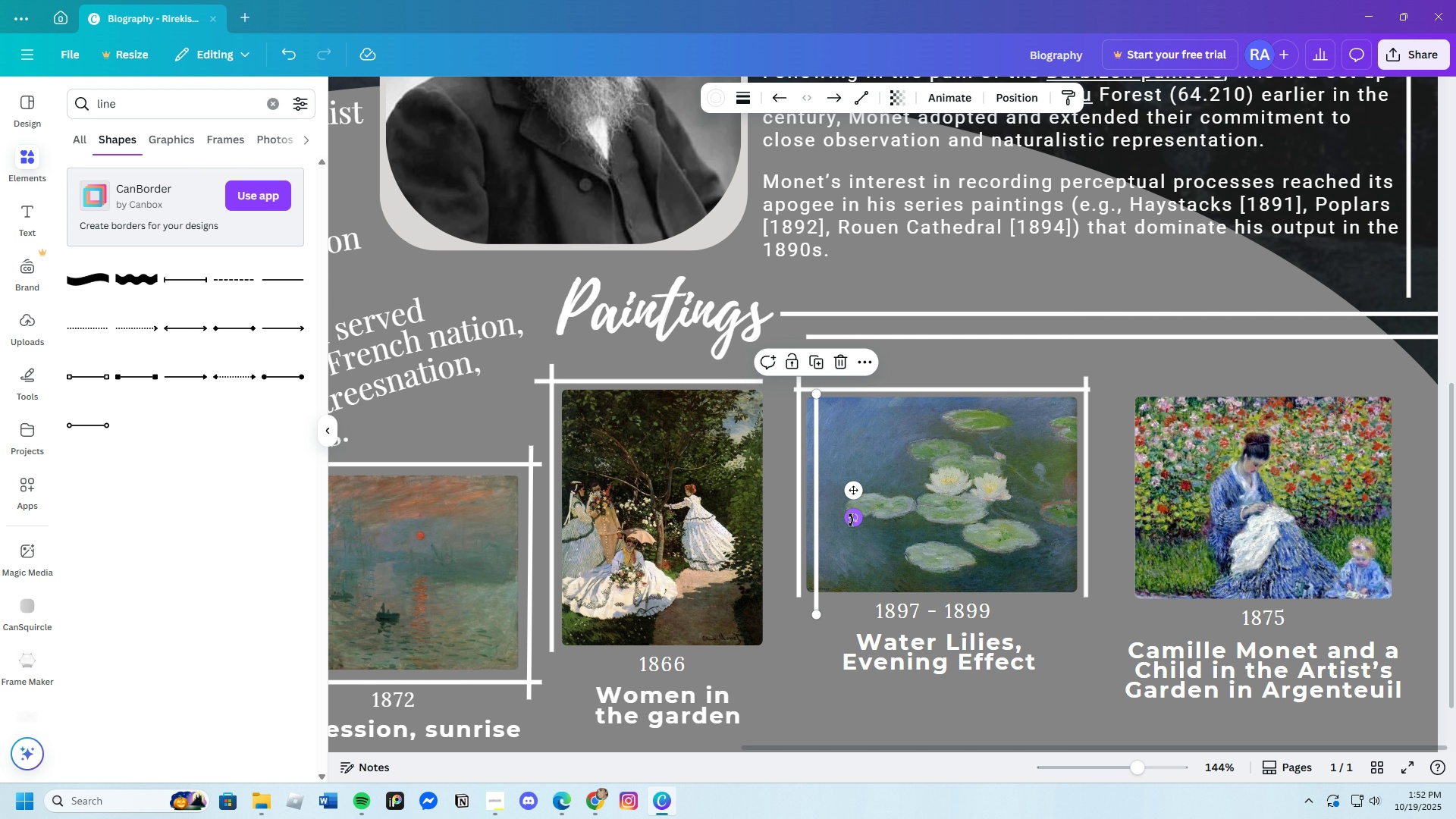 
left_click_drag(start_coordinate=[853, 519], to_coordinate=[802, 642])
 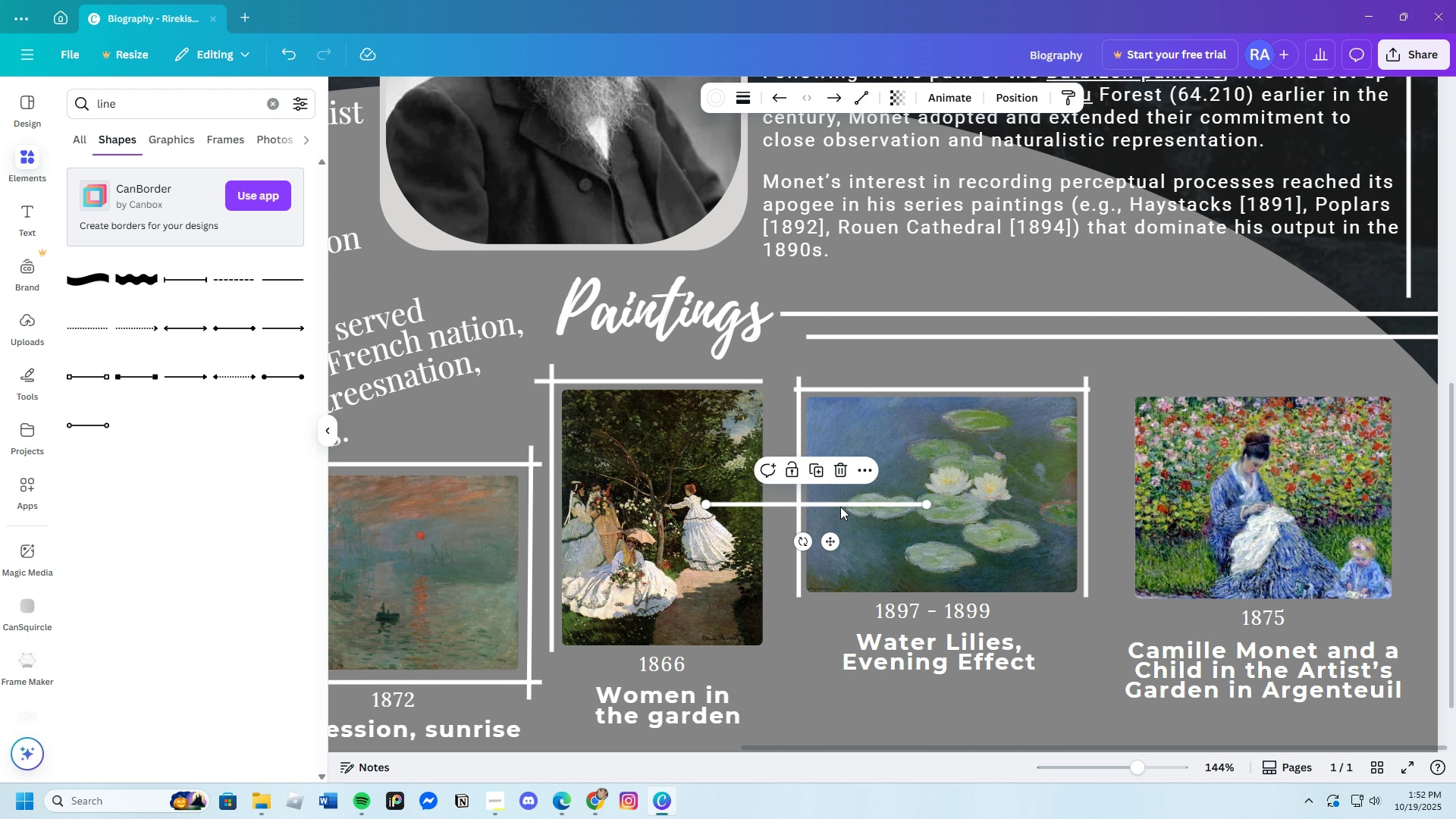 
left_click_drag(start_coordinate=[839, 507], to_coordinate=[946, 601])
 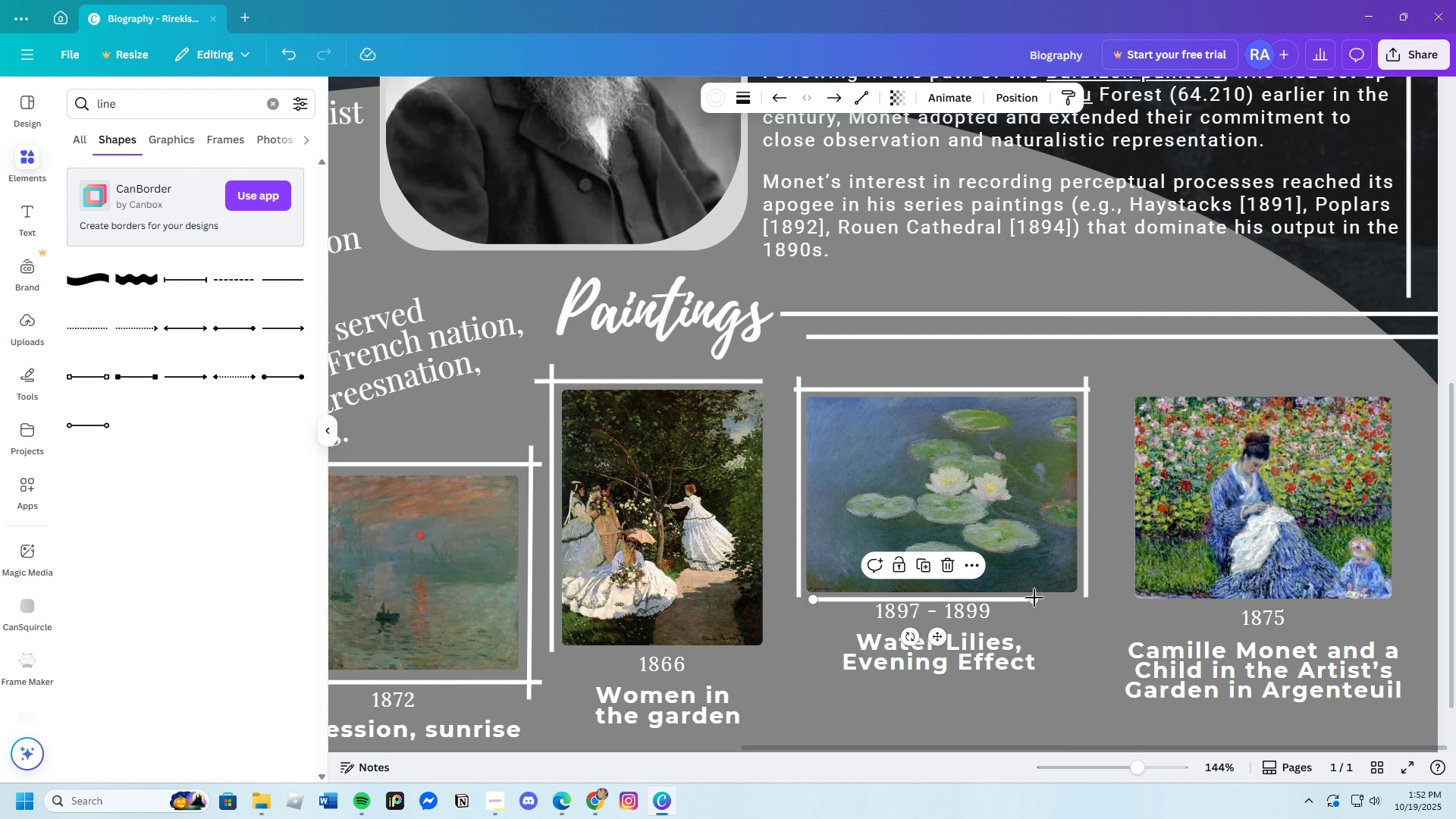 
left_click_drag(start_coordinate=[1033, 598], to_coordinate=[1094, 598])
 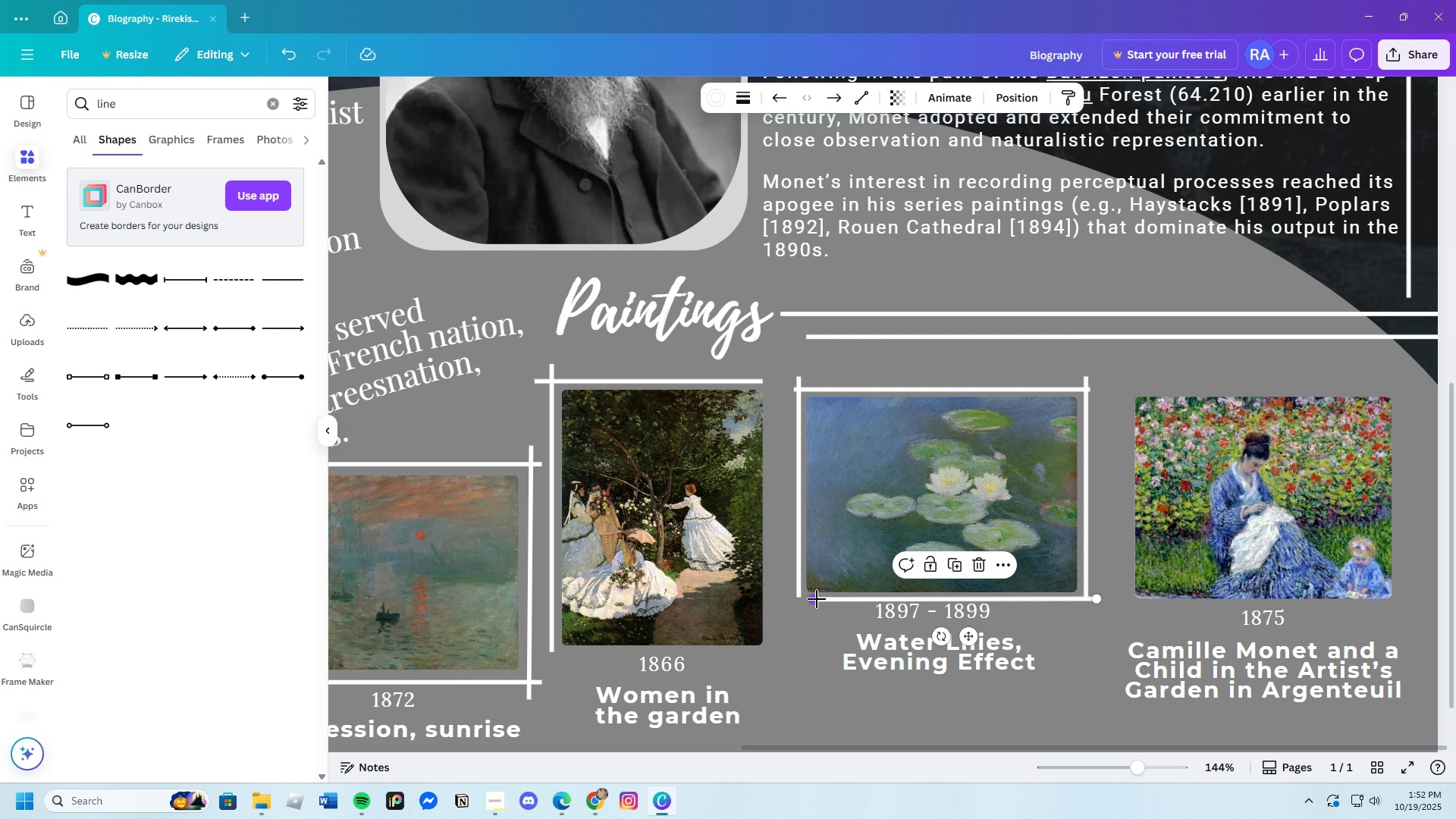 
left_click_drag(start_coordinate=[817, 599], to_coordinate=[791, 598])
 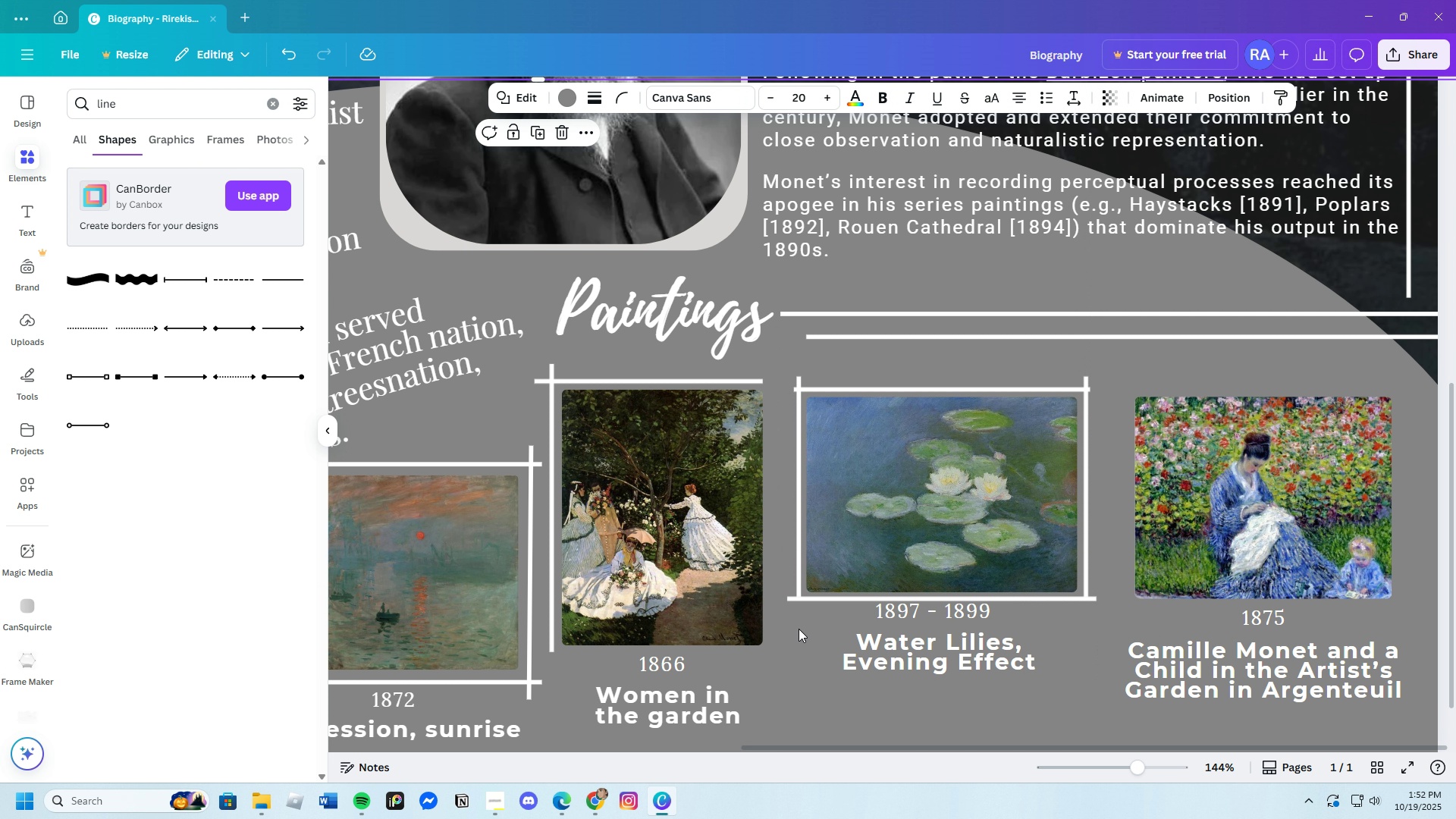 
left_click([799, 629])
 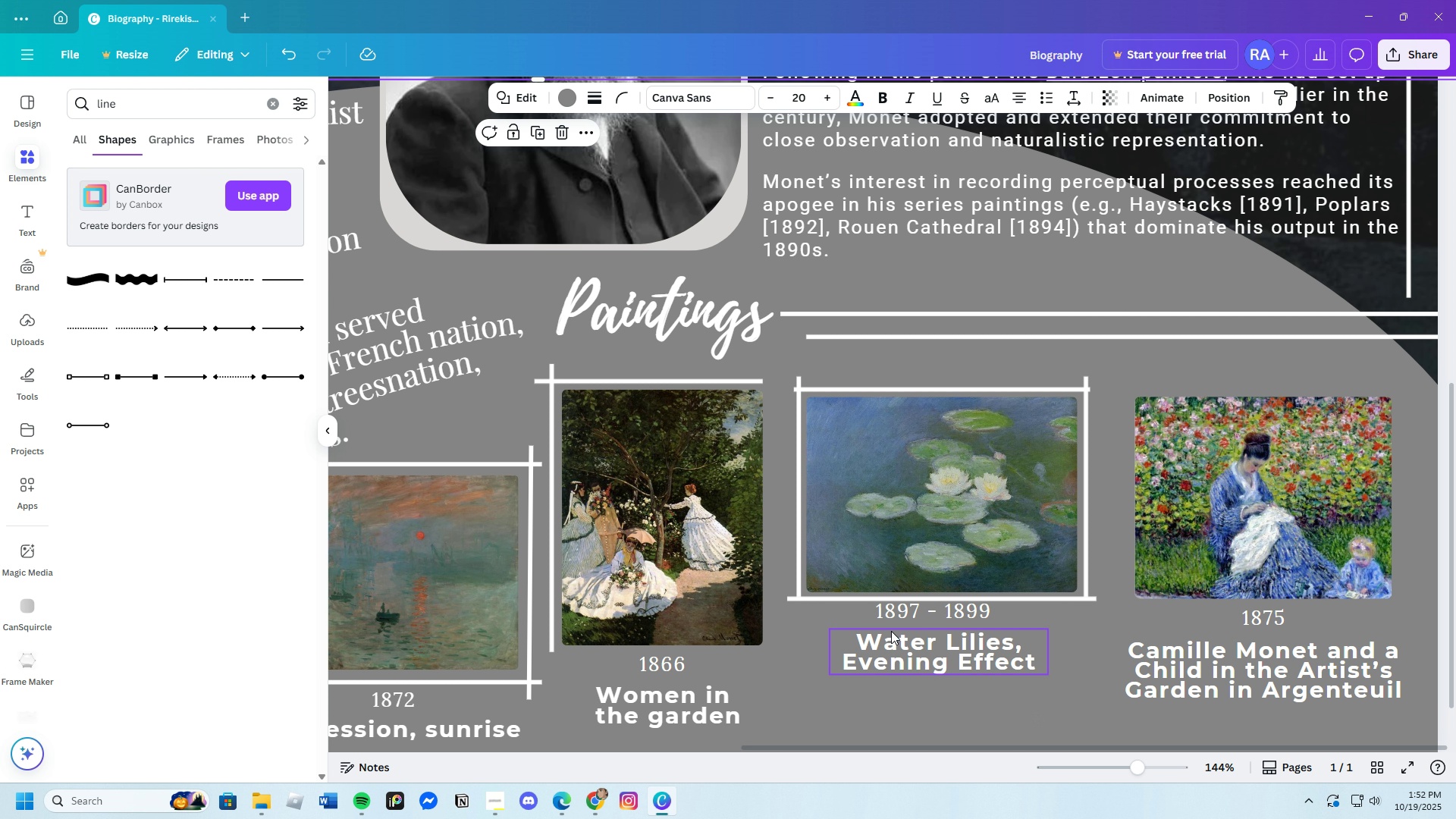 
left_click([799, 593])
 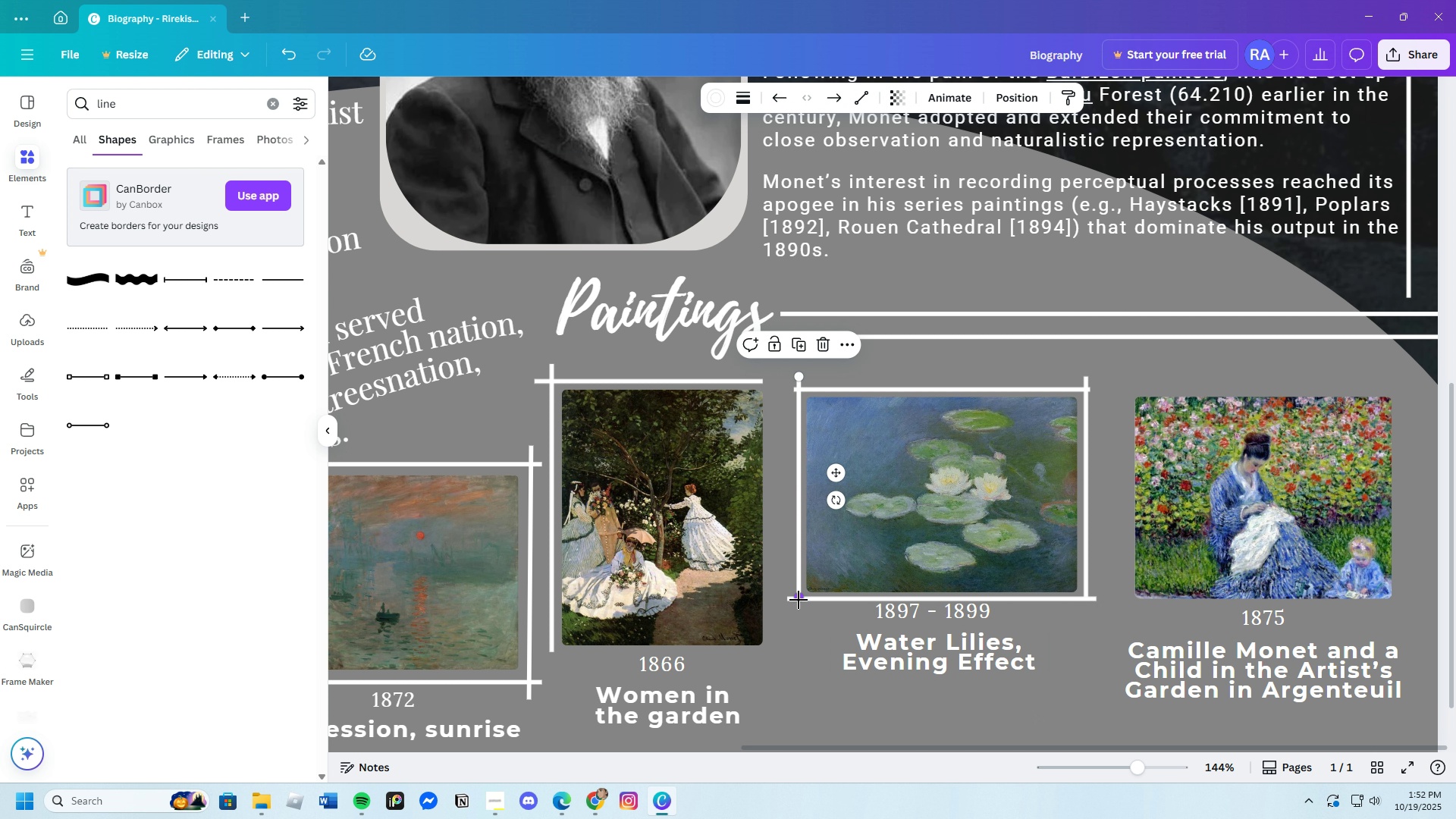 
left_click_drag(start_coordinate=[799, 600], to_coordinate=[805, 607])
 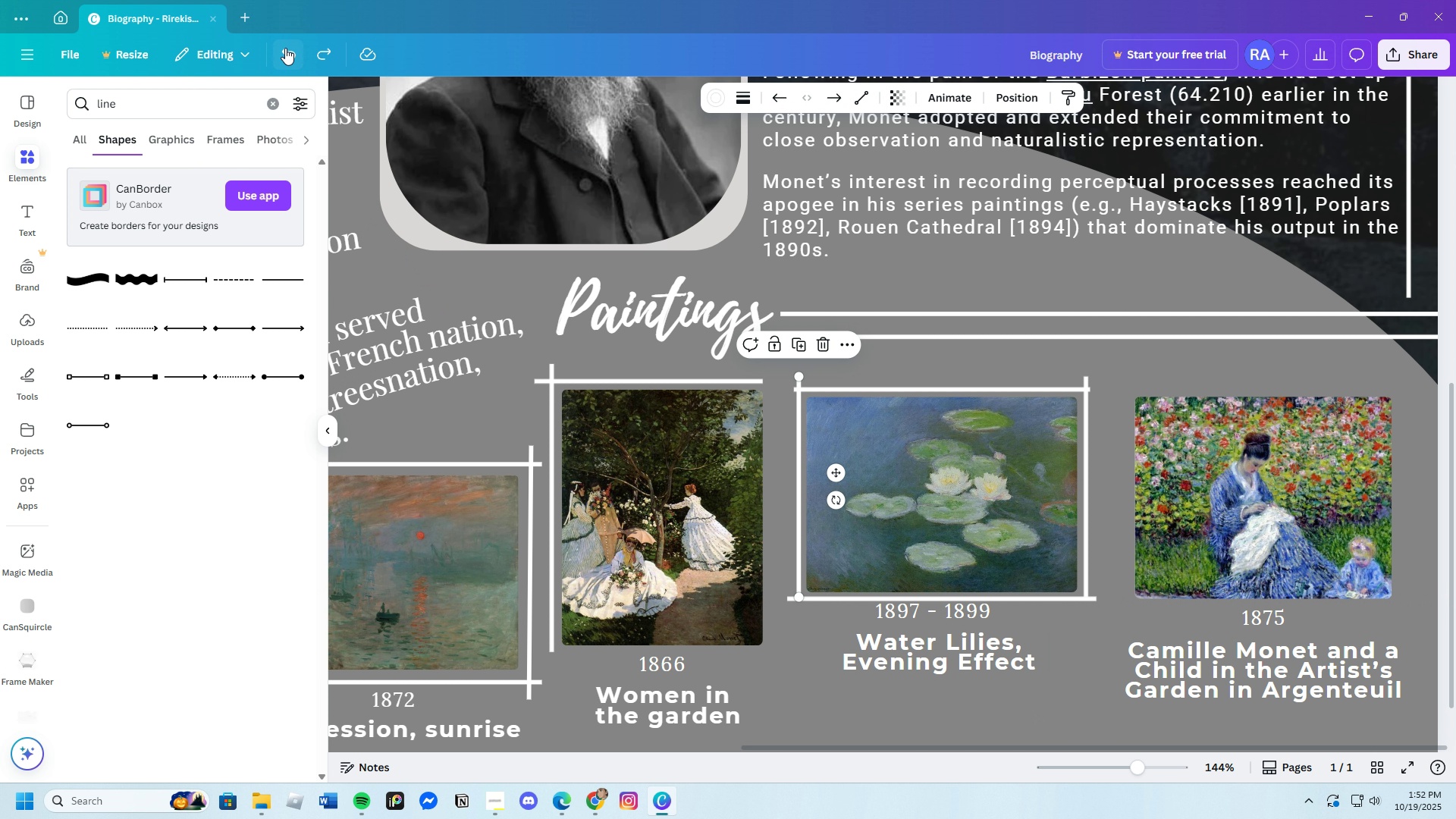 
left_click([285, 48])
 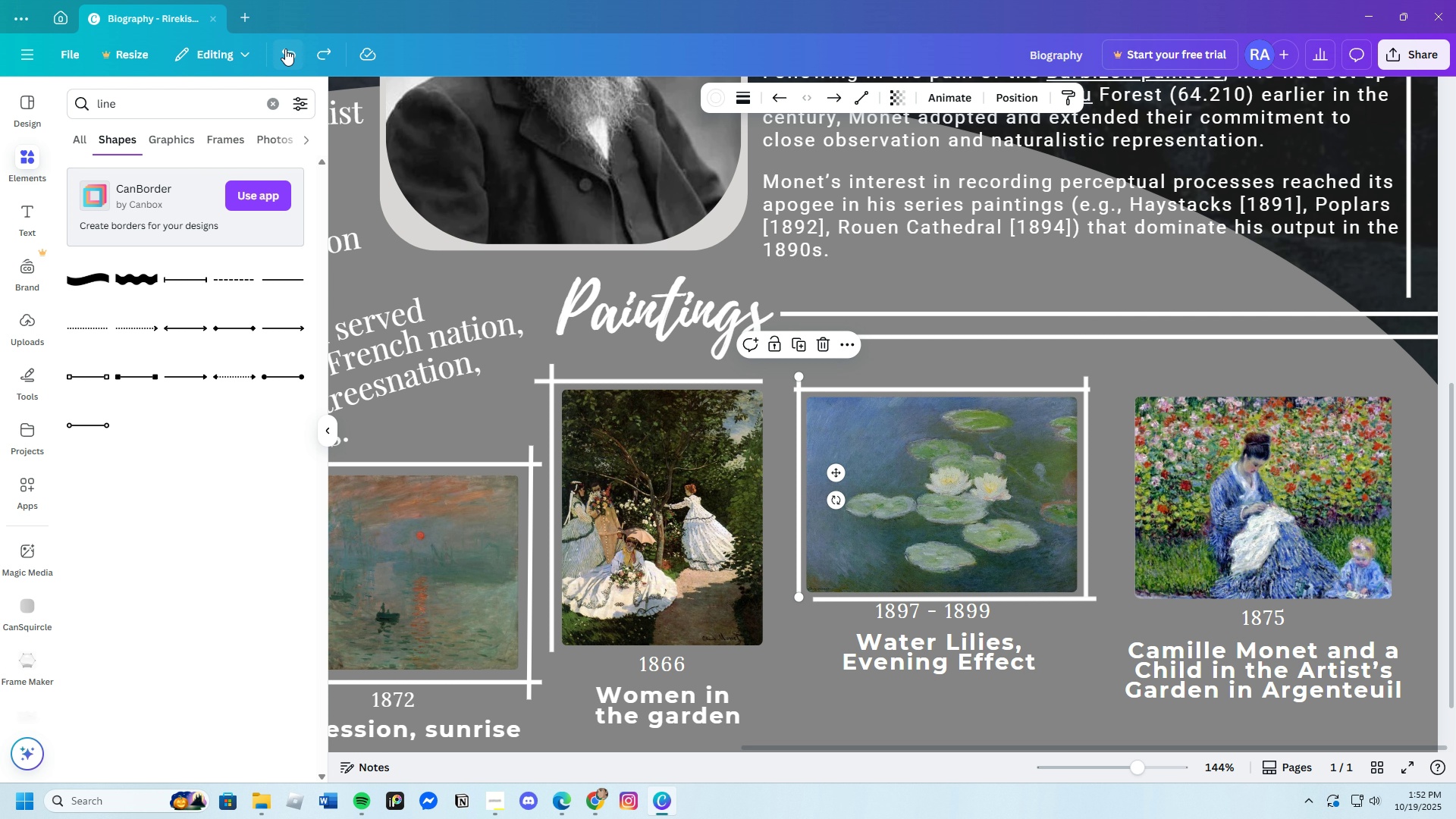 
left_click([285, 49])
 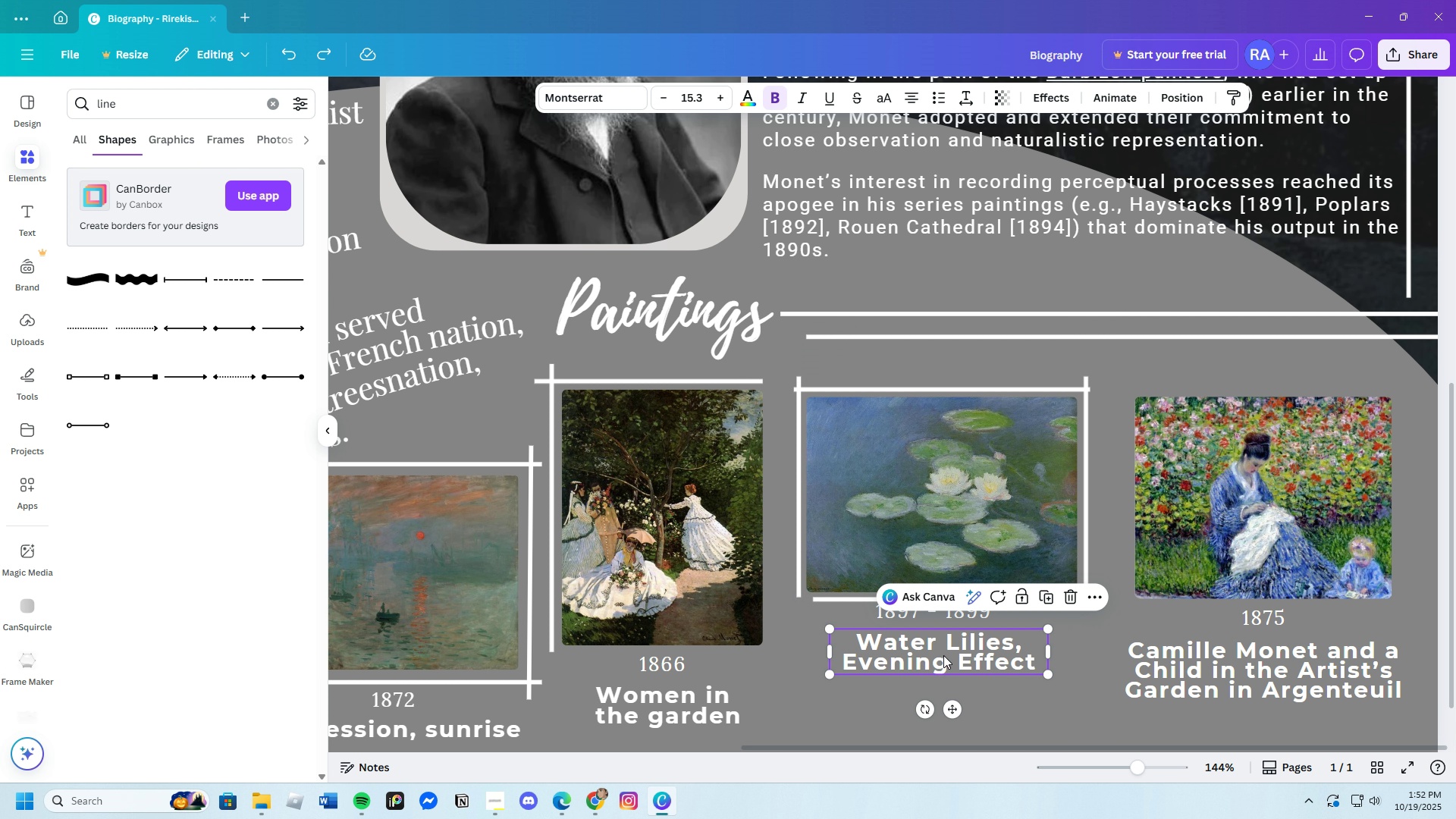 
left_click_drag(start_coordinate=[943, 655], to_coordinate=[943, 663])
 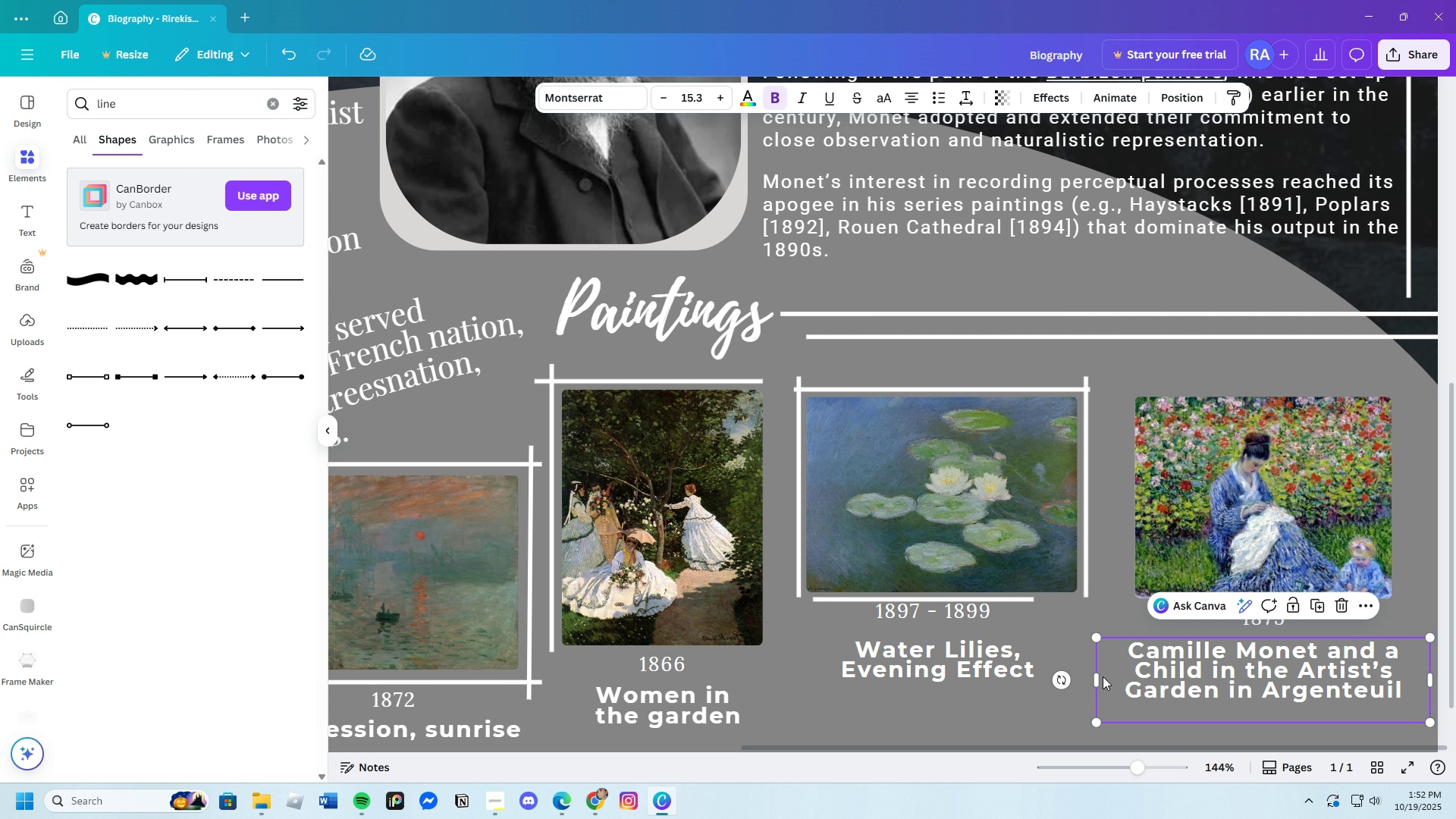 
left_click([1103, 676])
 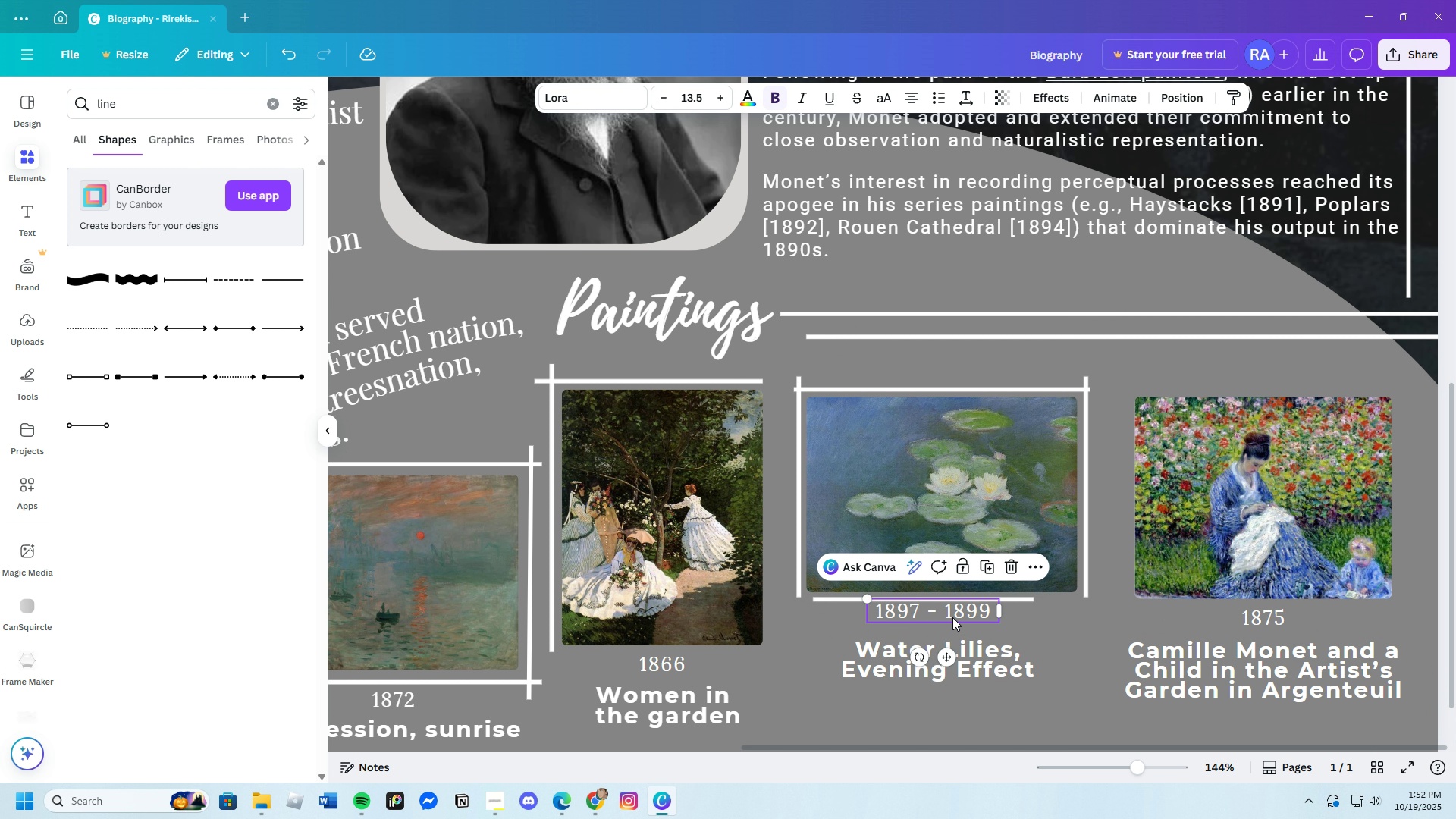 
left_click([952, 617])
 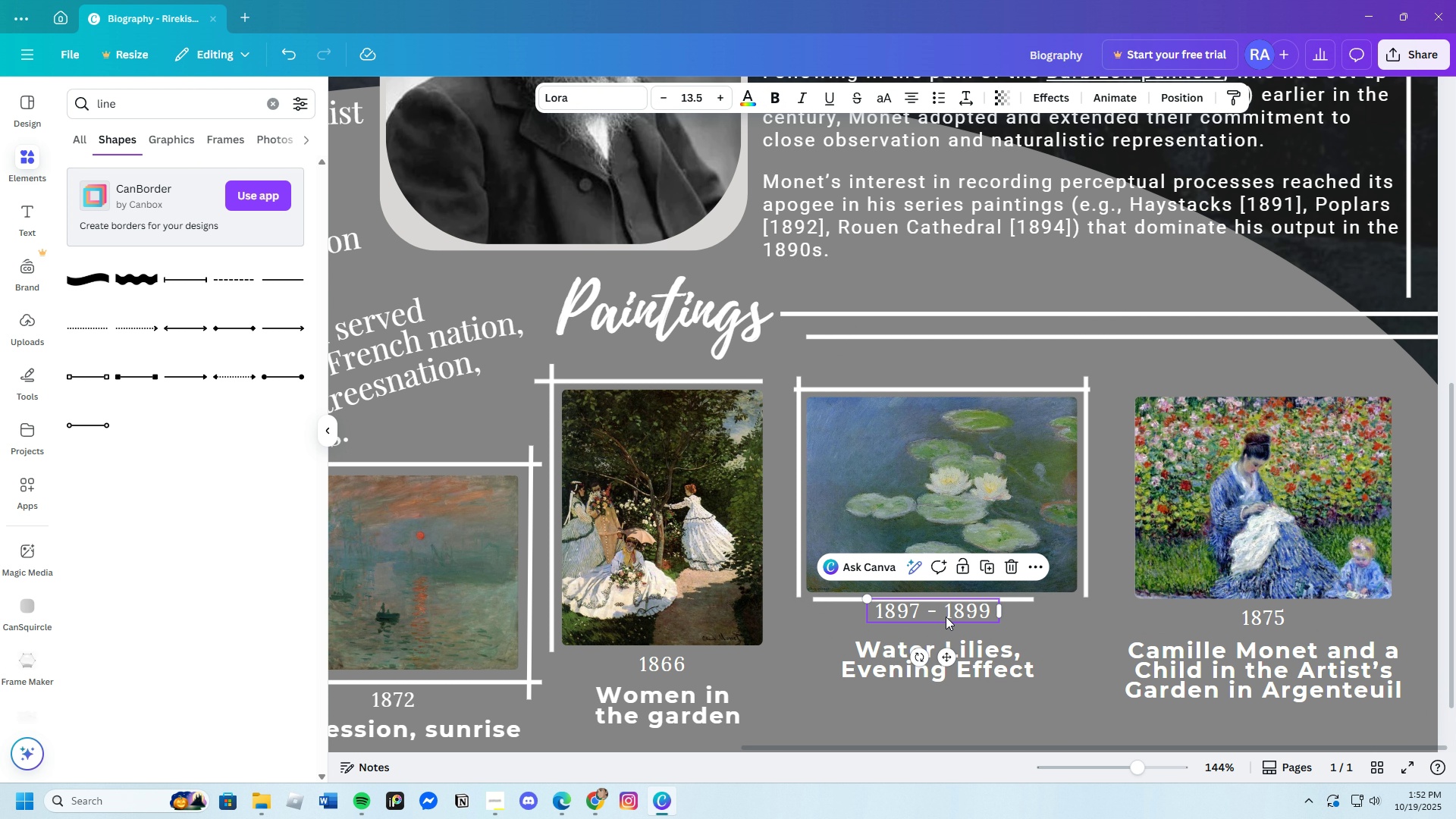 
left_click_drag(start_coordinate=[944, 614], to_coordinate=[946, 619])
 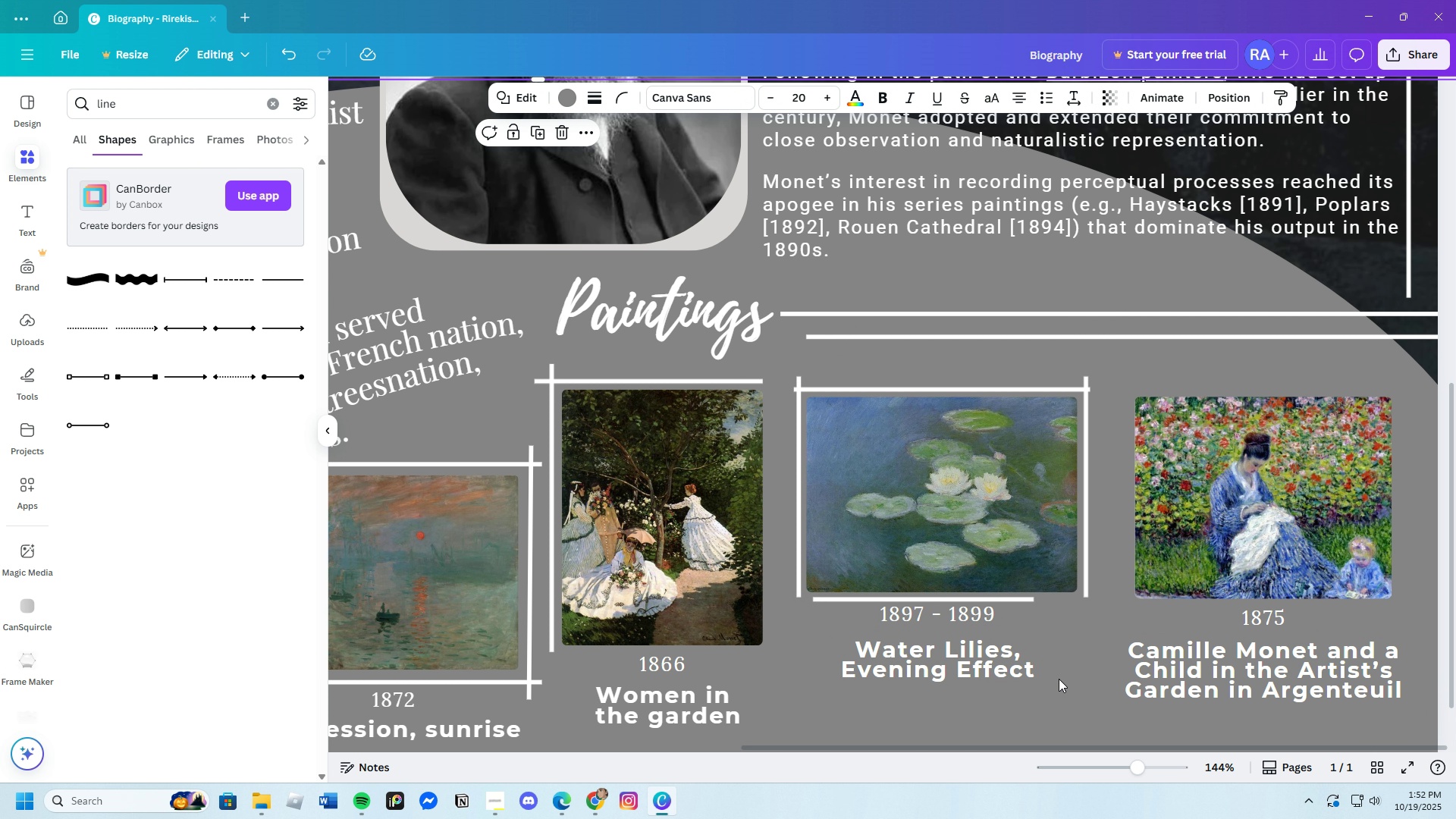 
left_click([1059, 679])
 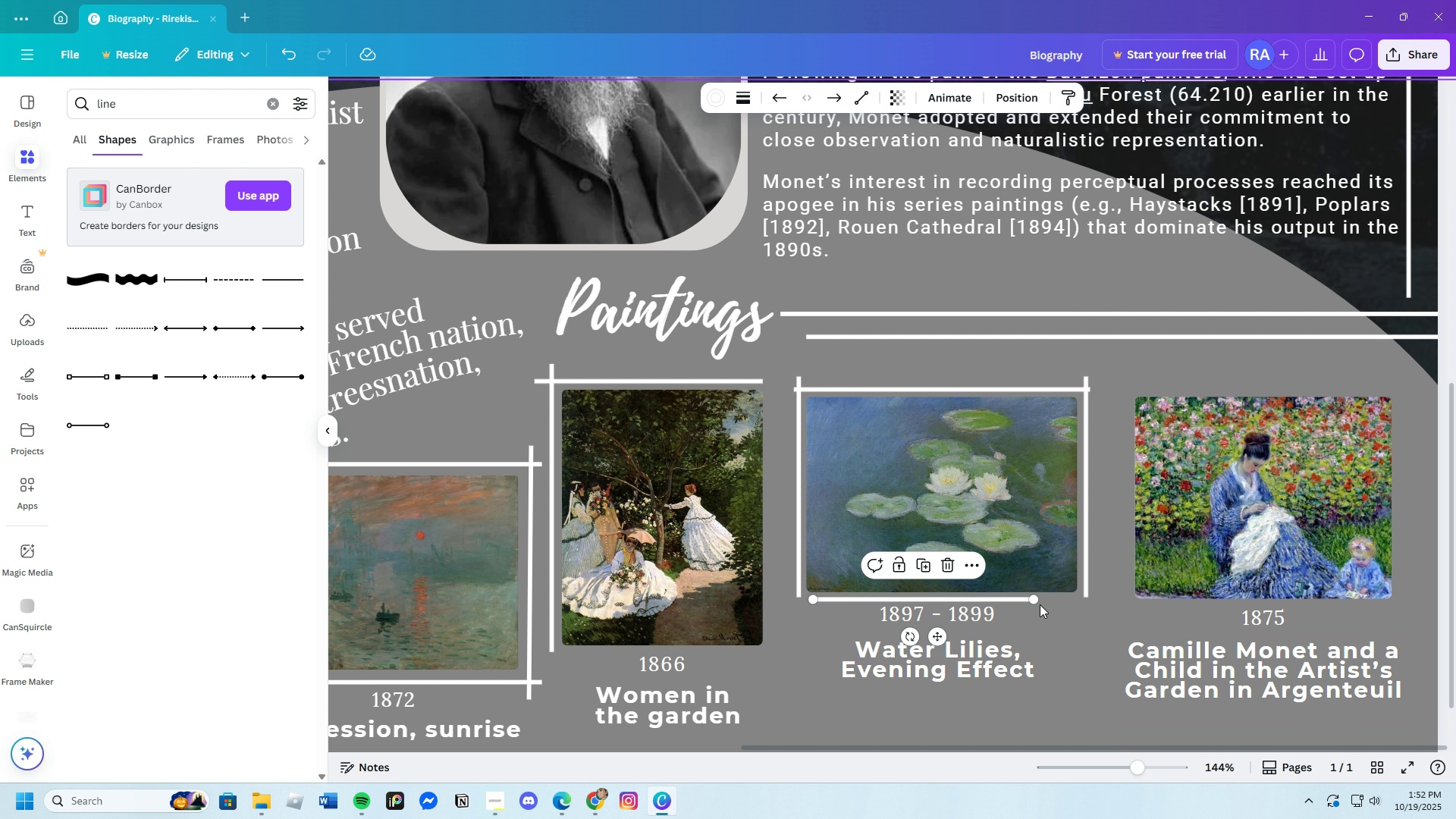 
left_click_drag(start_coordinate=[1037, 600], to_coordinate=[1068, 600])
 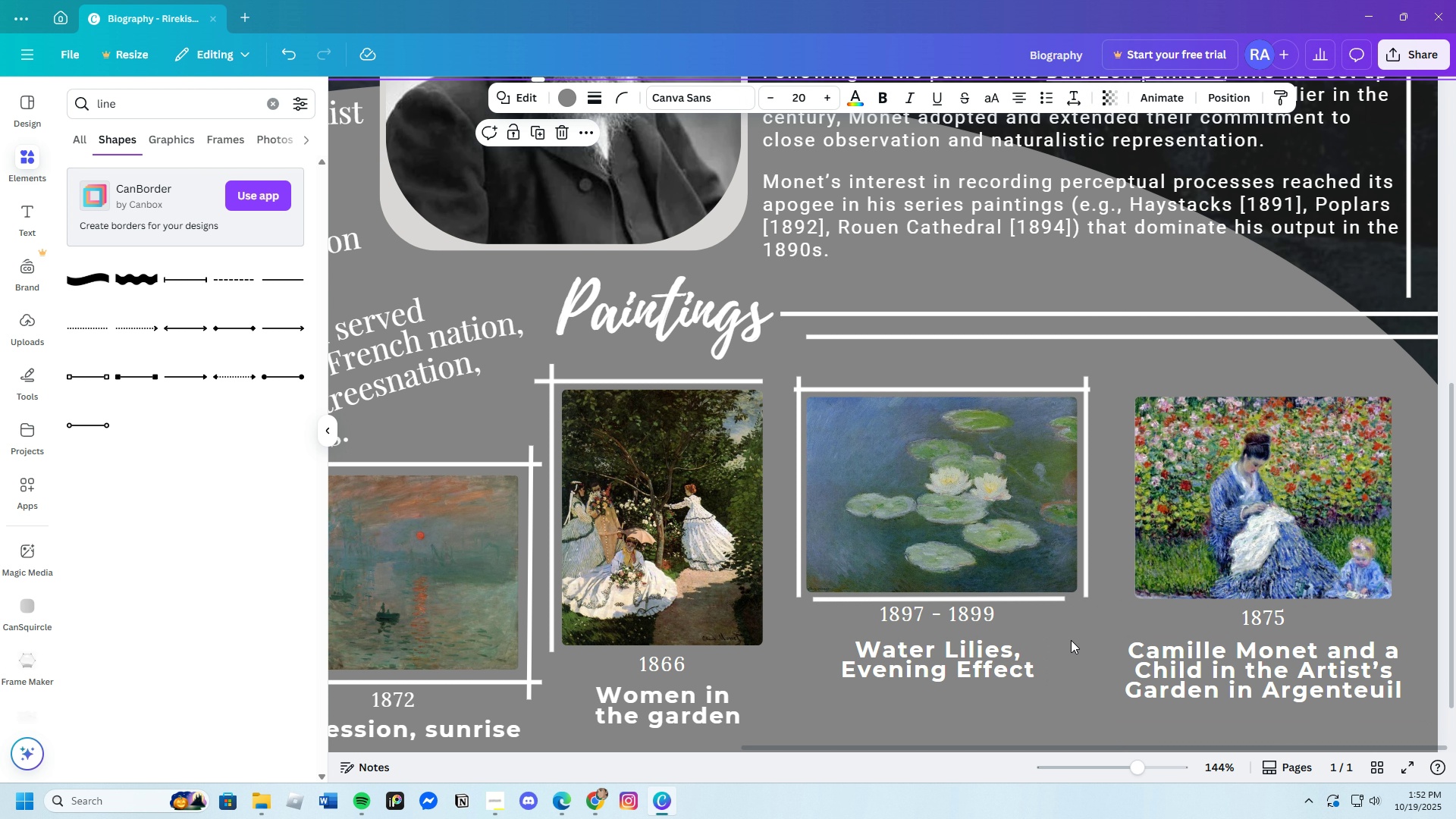 
left_click([1070, 640])
 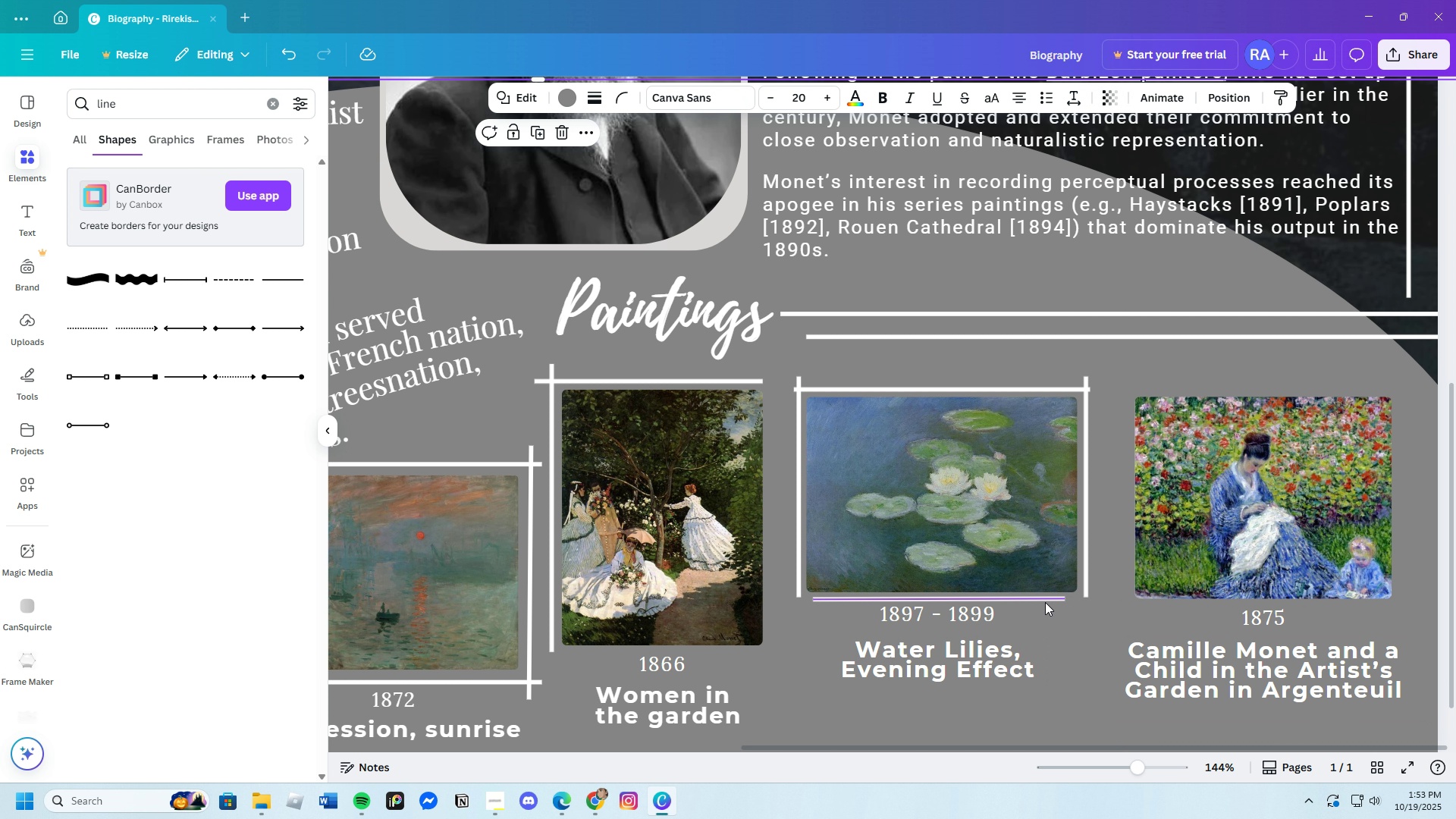 
left_click([1045, 602])
 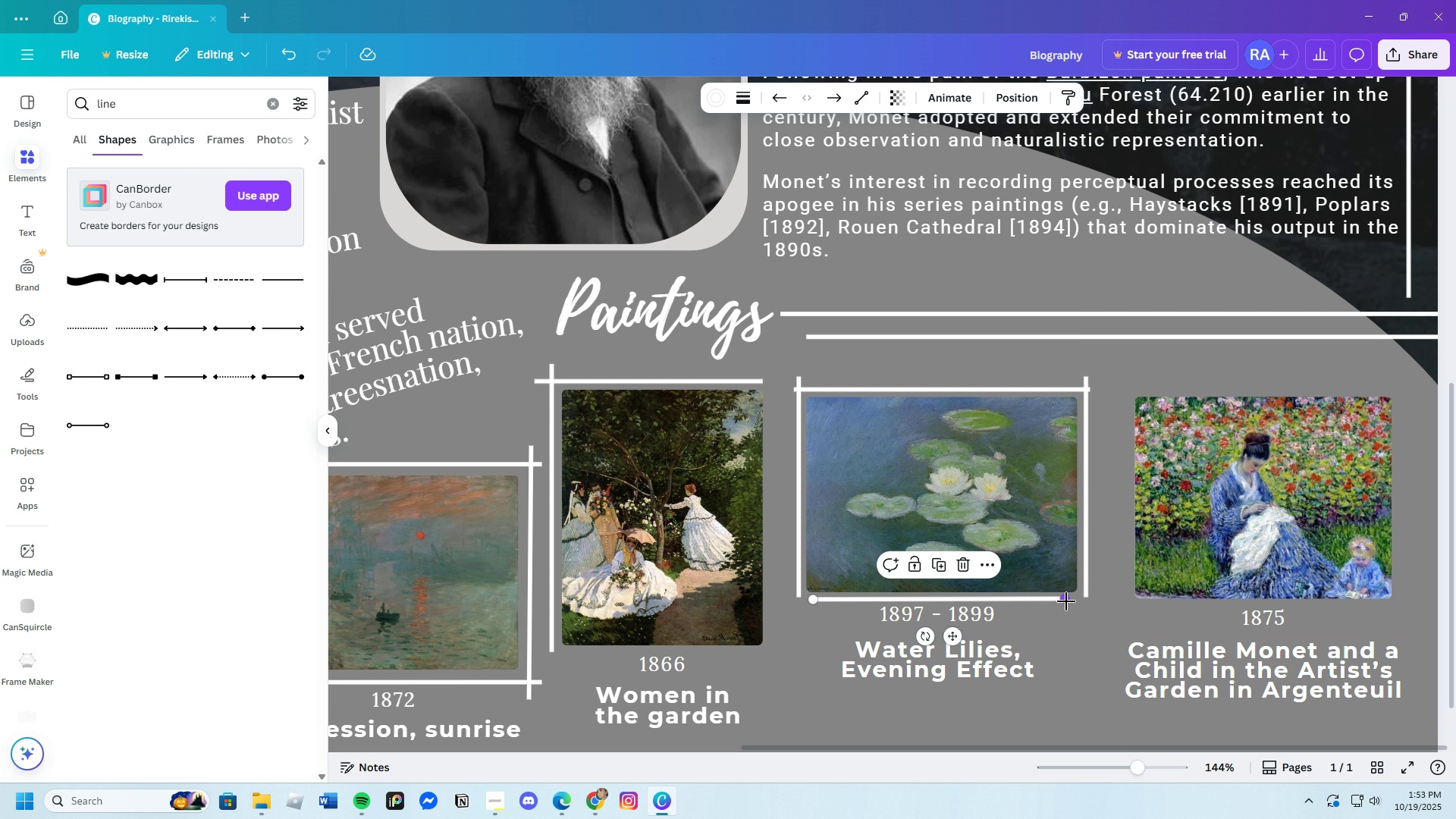 
left_click_drag(start_coordinate=[1065, 601], to_coordinate=[1071, 601])
 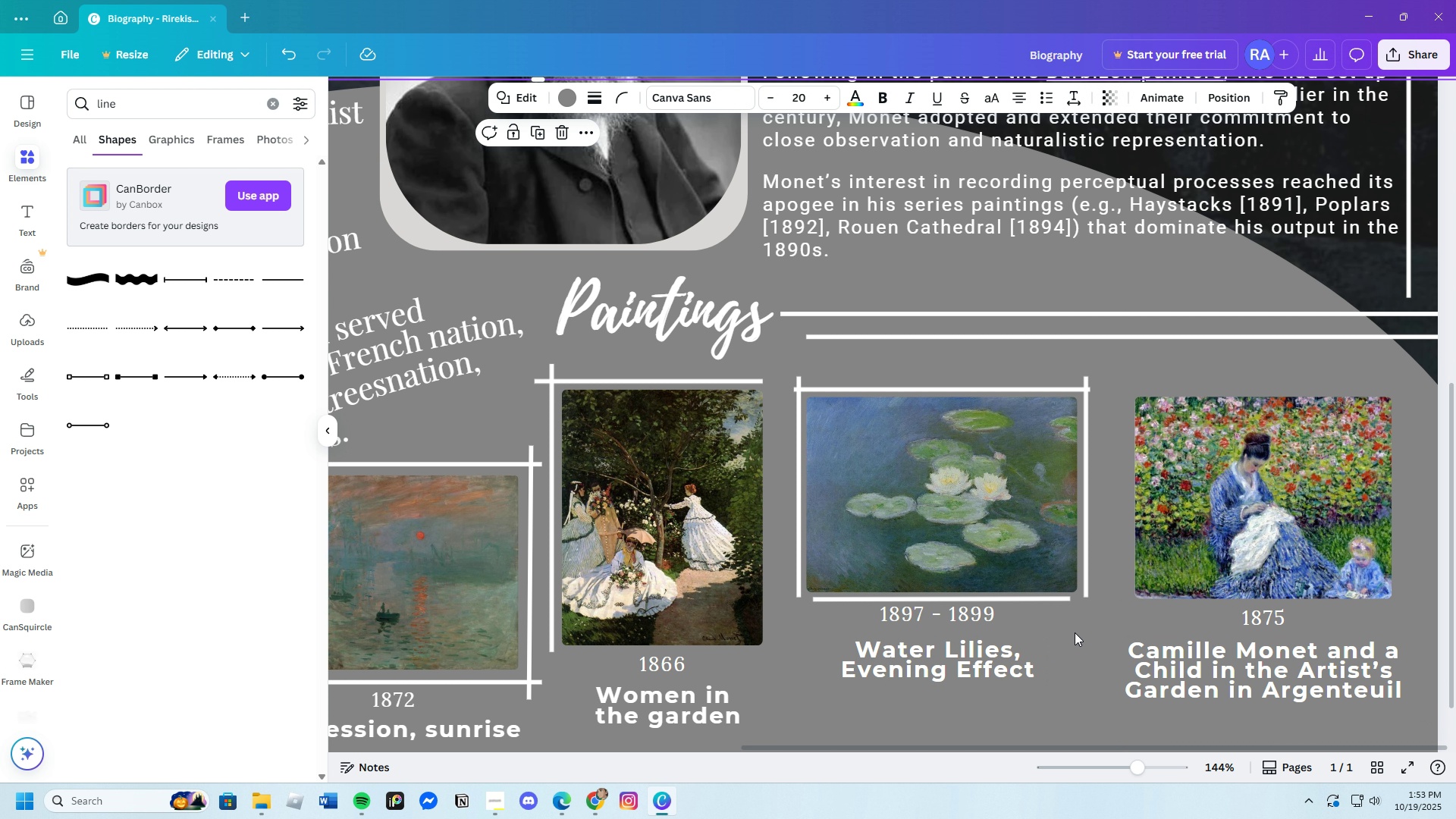 
left_click([1074, 632])
 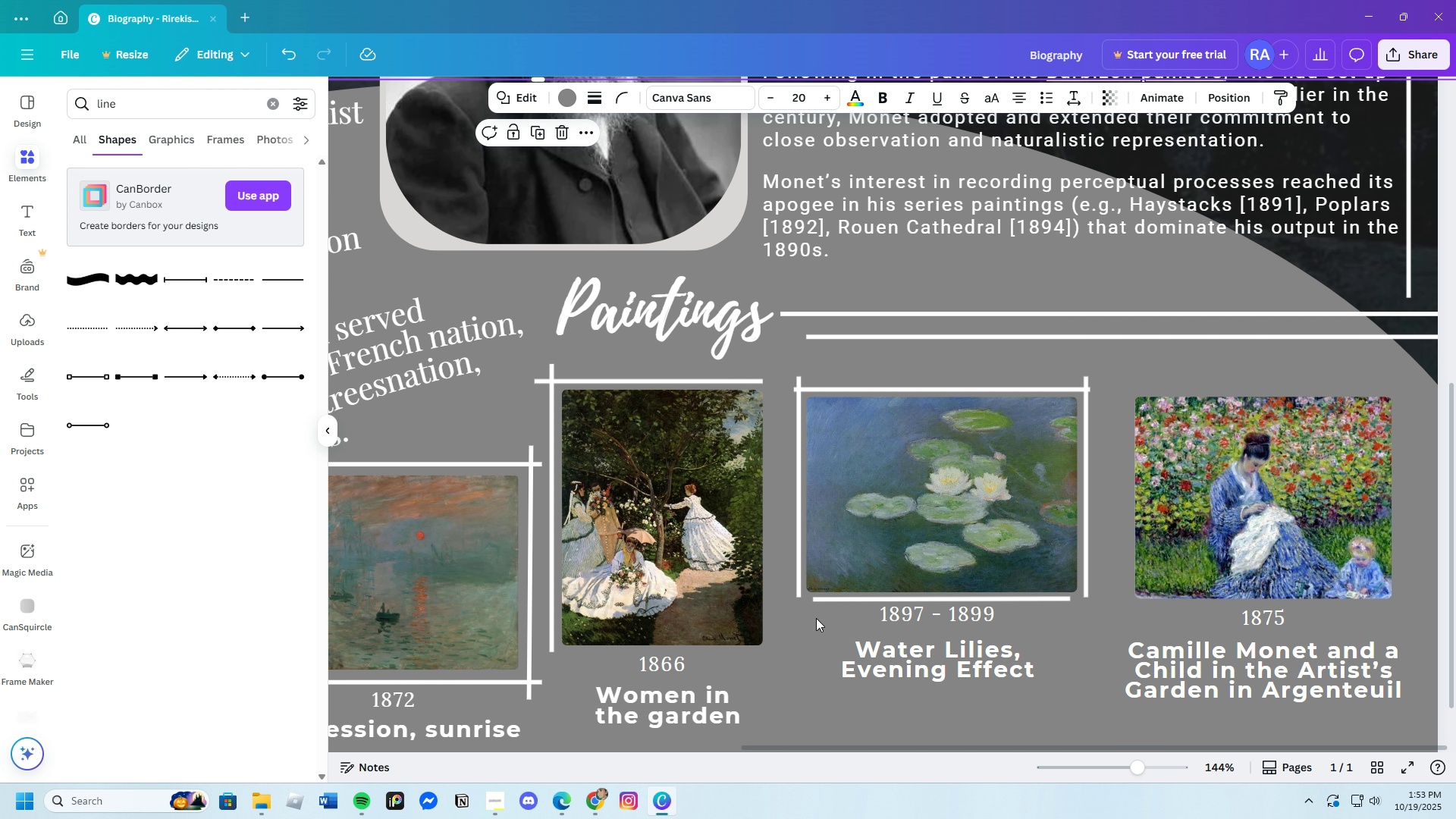 
left_click([823, 604])
 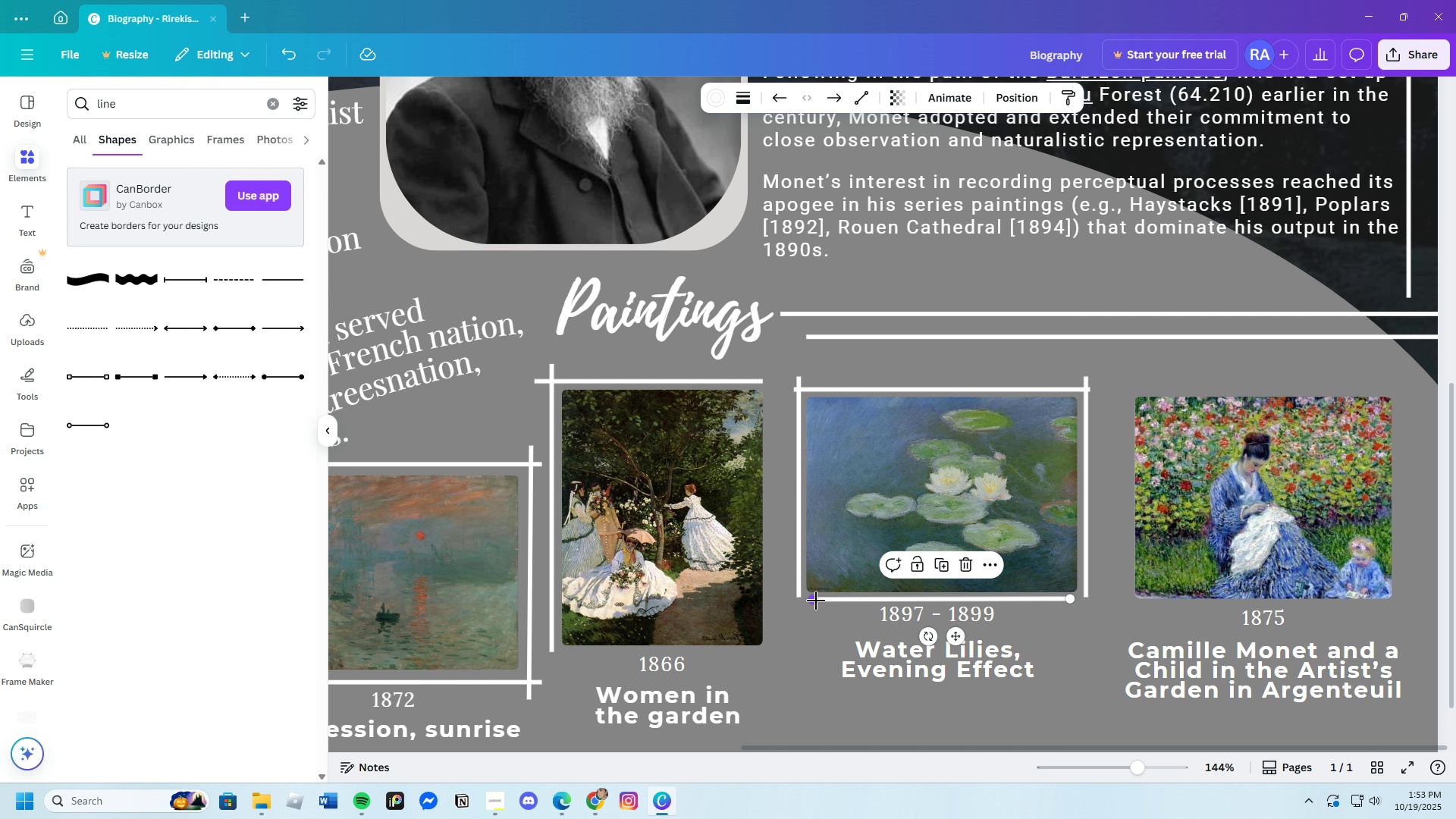 
left_click_drag(start_coordinate=[813, 601], to_coordinate=[817, 601])
 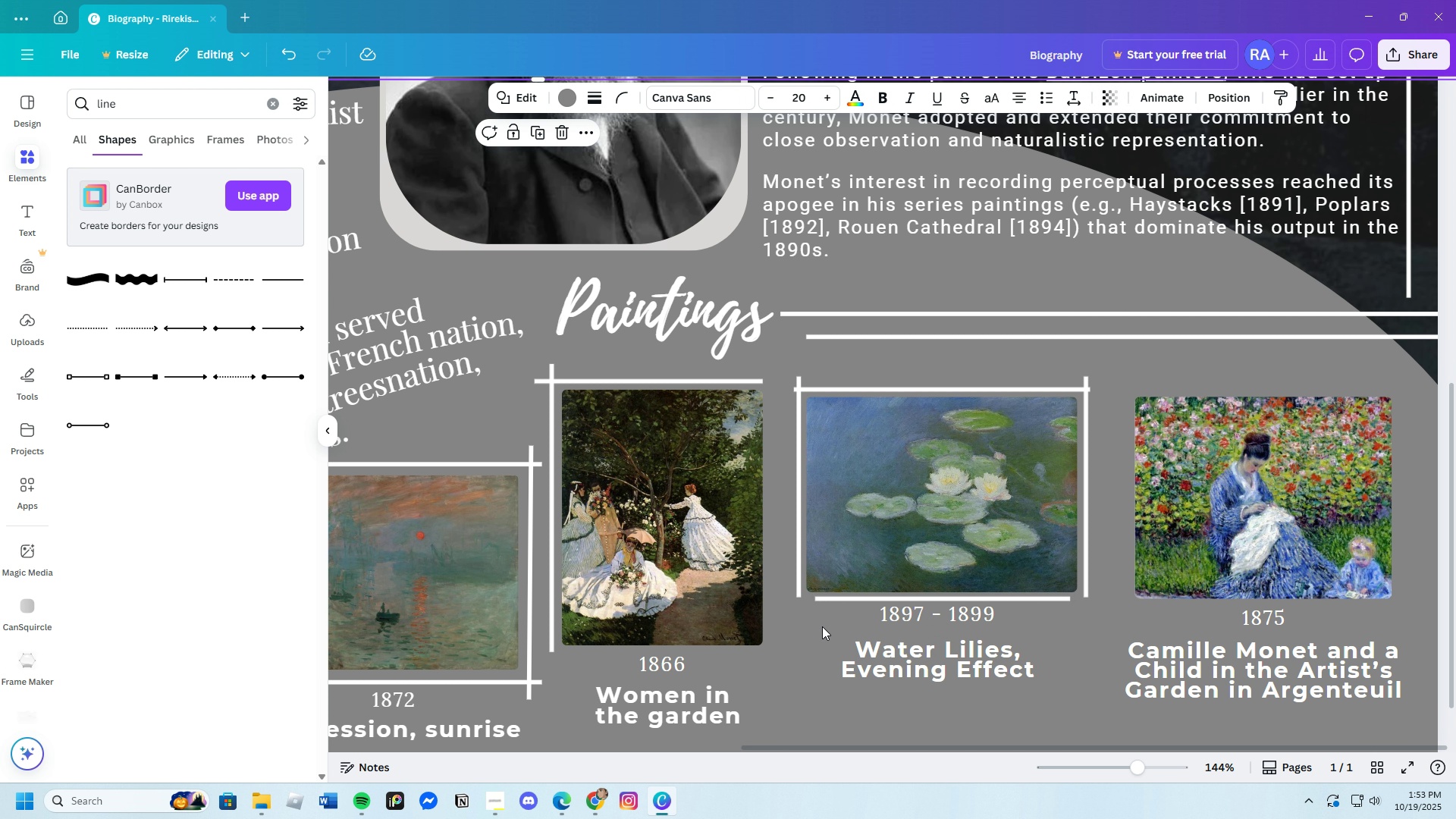 
left_click([819, 626])
 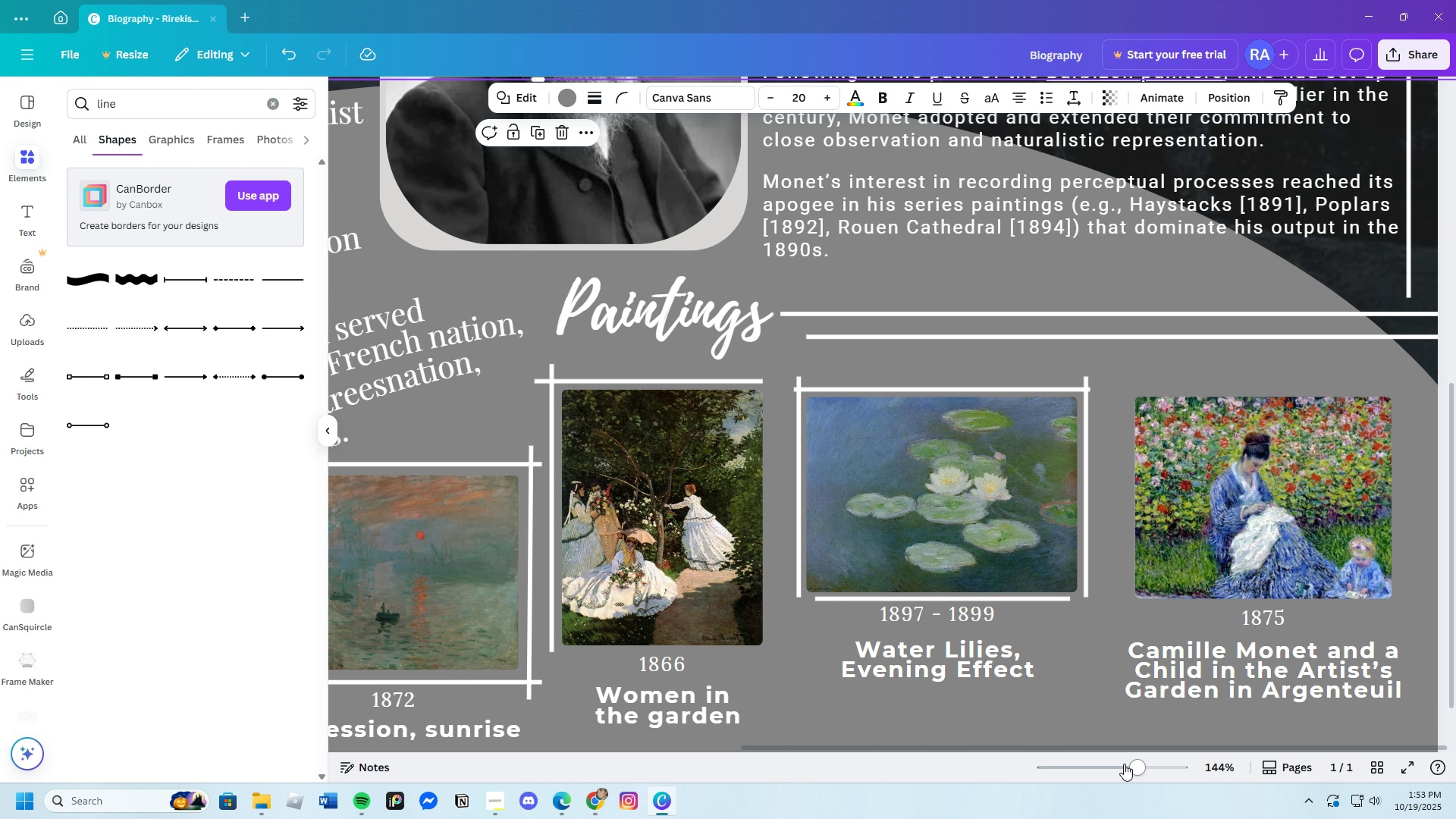 
left_click_drag(start_coordinate=[1134, 766], to_coordinate=[1128, 777])
 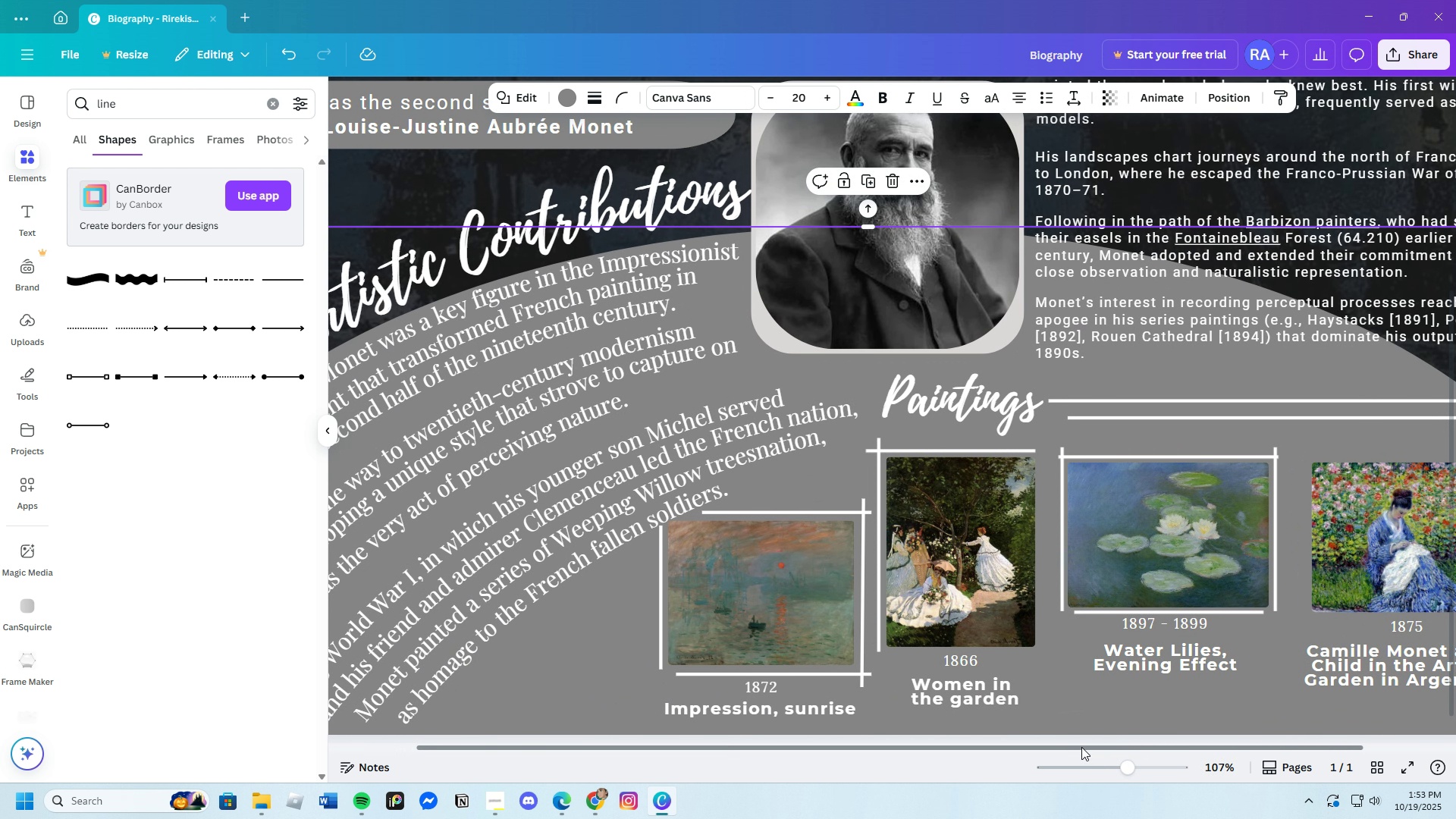 
left_click_drag(start_coordinate=[1080, 748], to_coordinate=[1228, 759])
 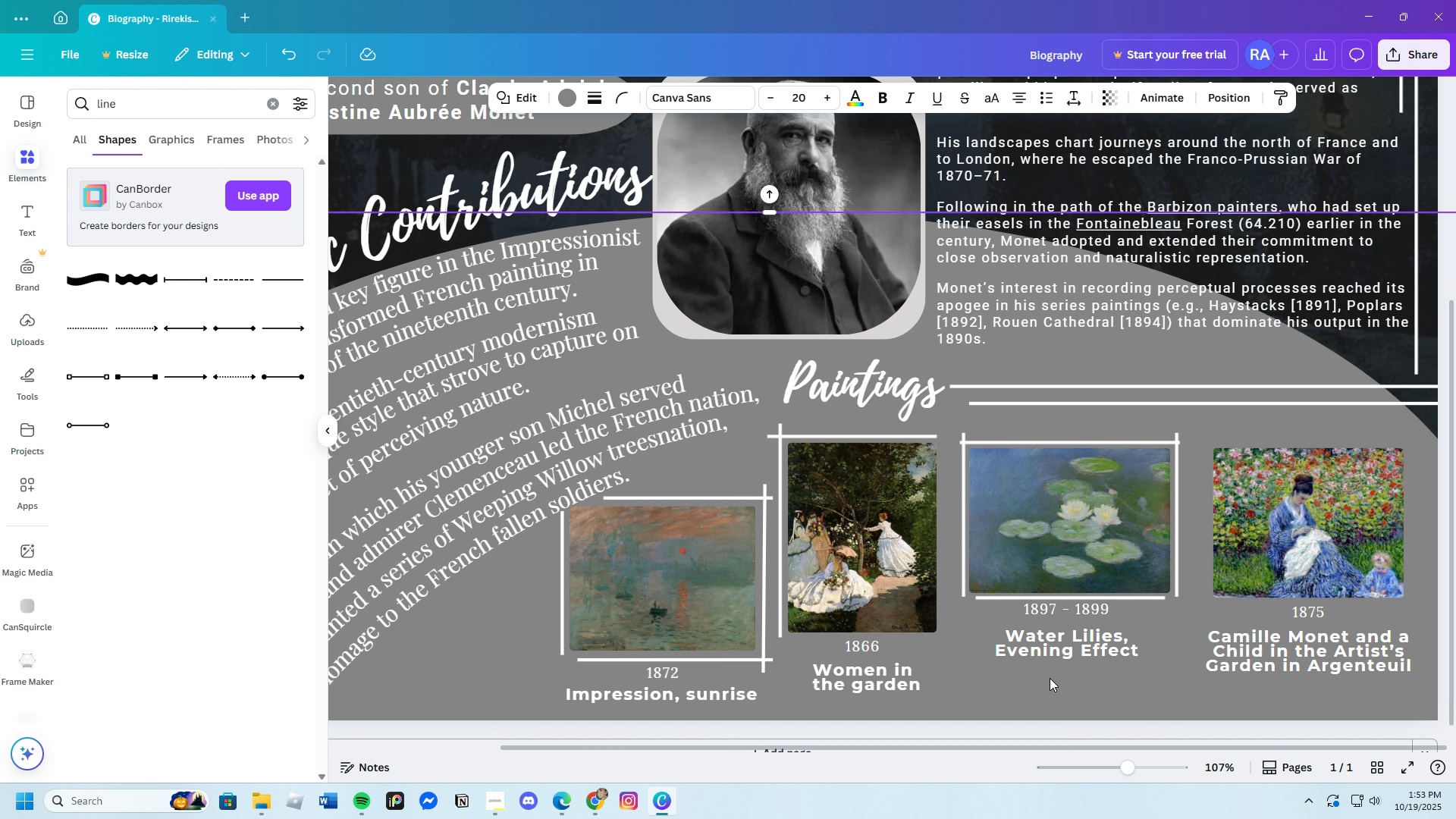 
scroll: coordinate [1054, 686], scroll_direction: down, amount: 2.0
 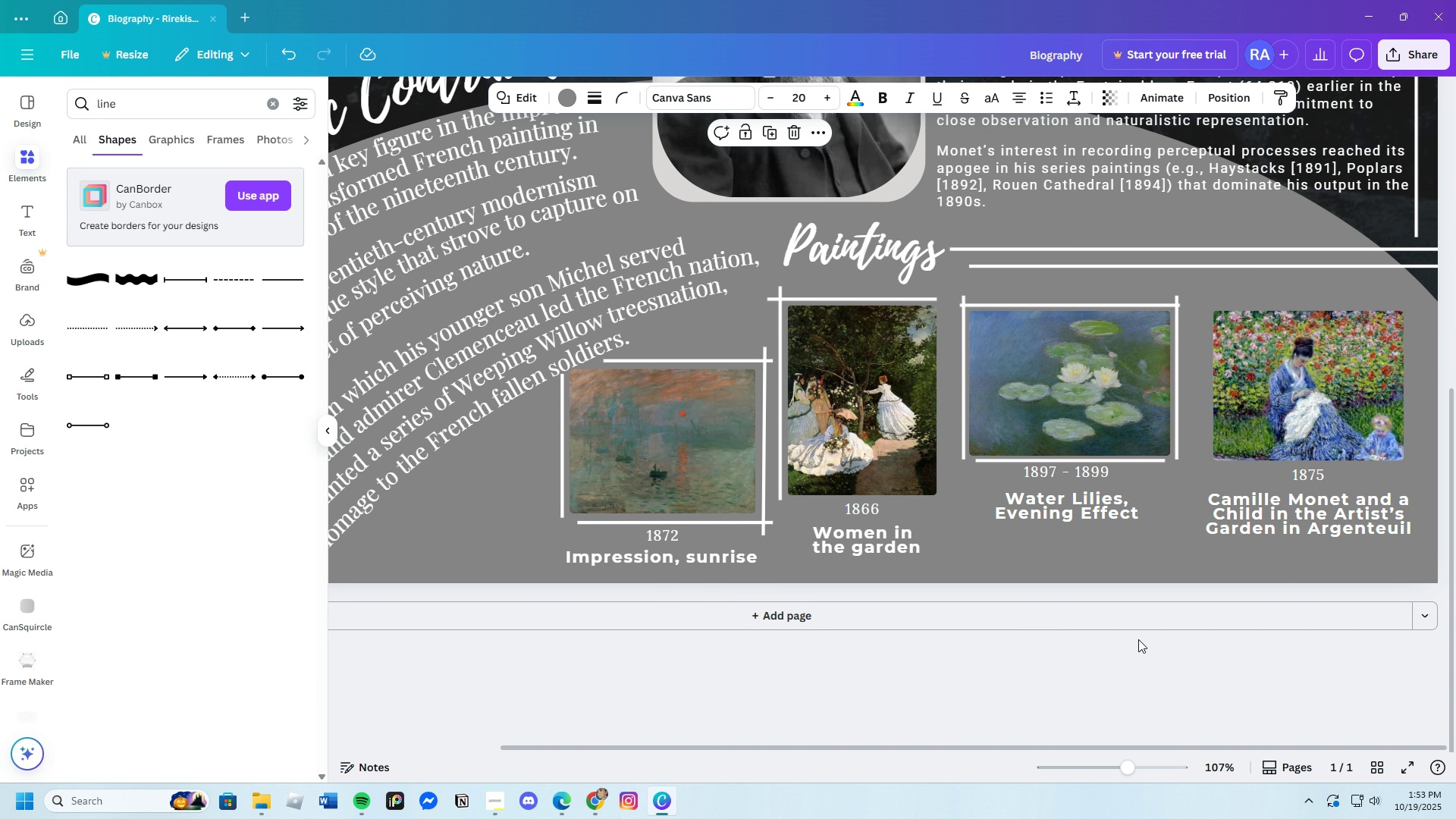 
scroll: coordinate [1138, 639], scroll_direction: up, amount: 1.0
 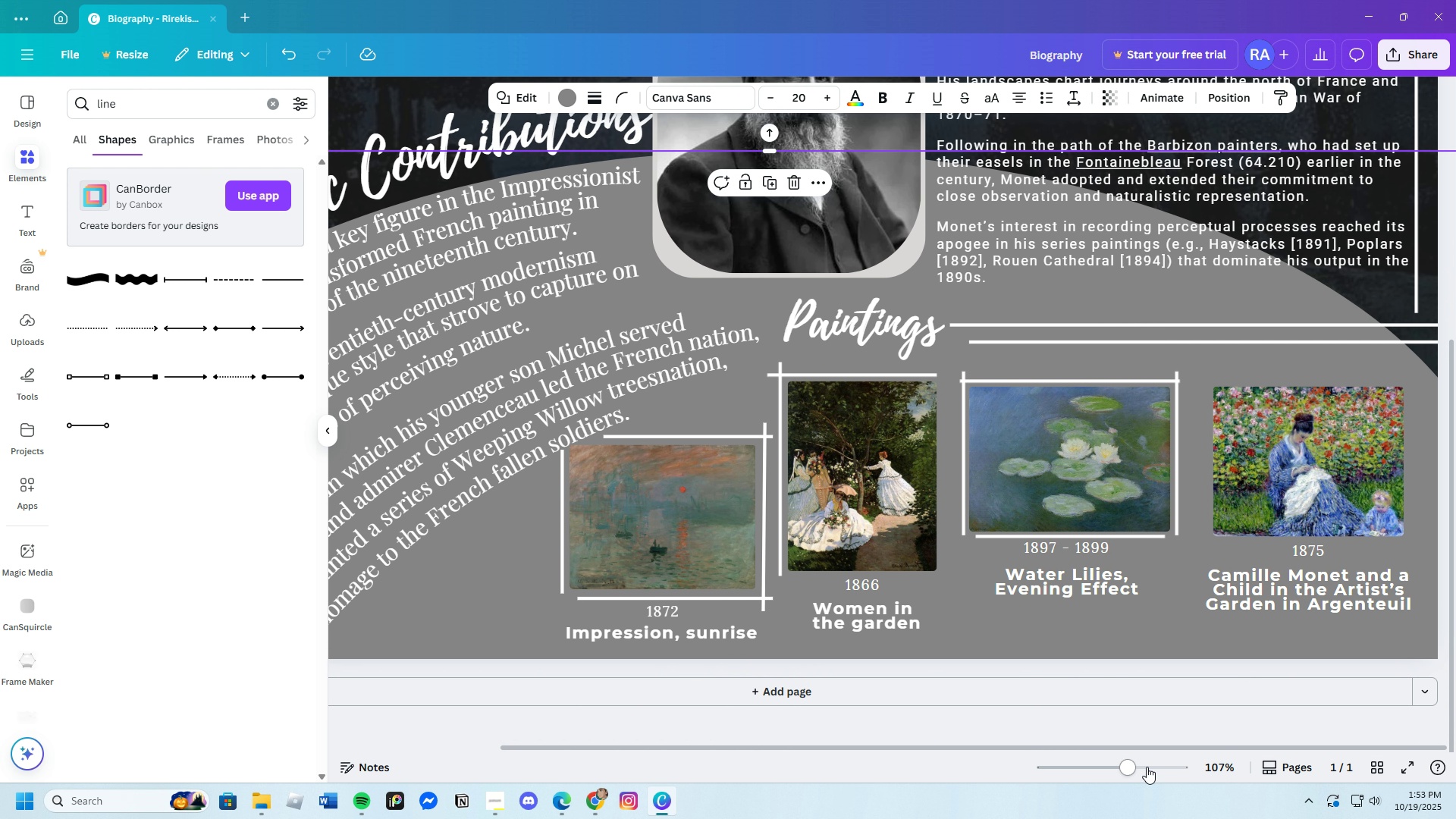 
left_click_drag(start_coordinate=[1136, 768], to_coordinate=[1145, 769])
 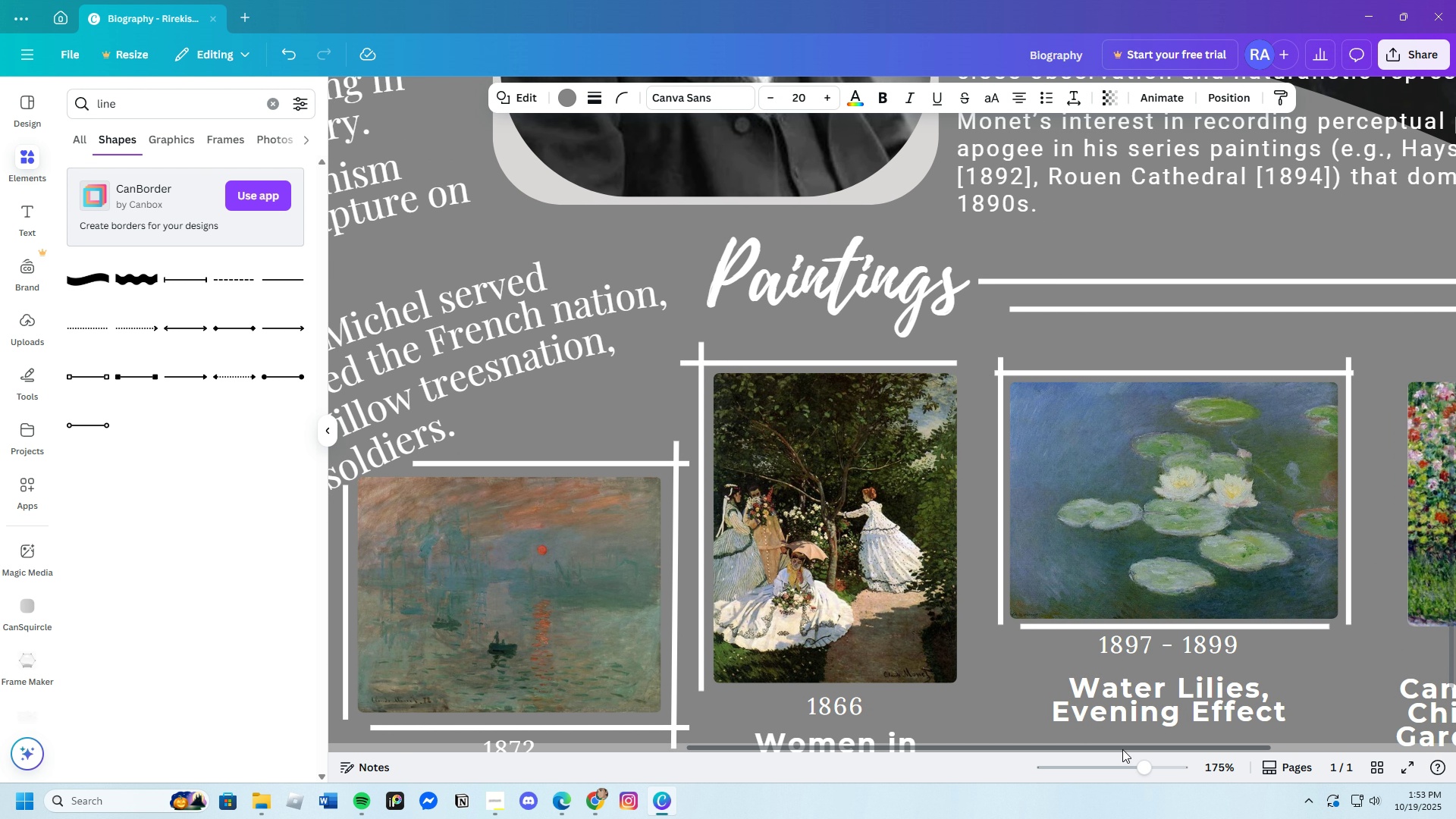 
left_click_drag(start_coordinate=[1109, 750], to_coordinate=[1341, 750])
 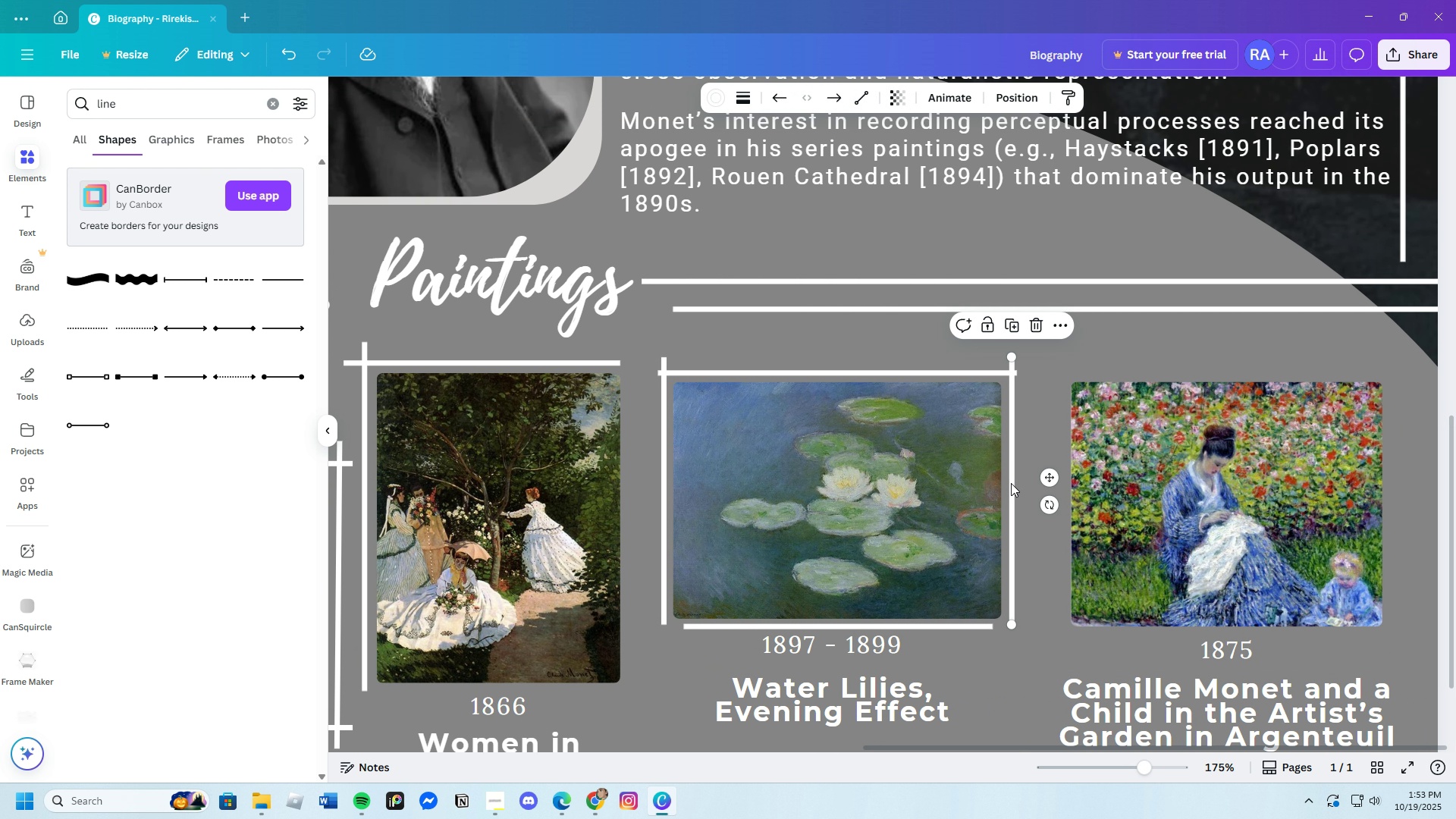 
left_click([1011, 483])
 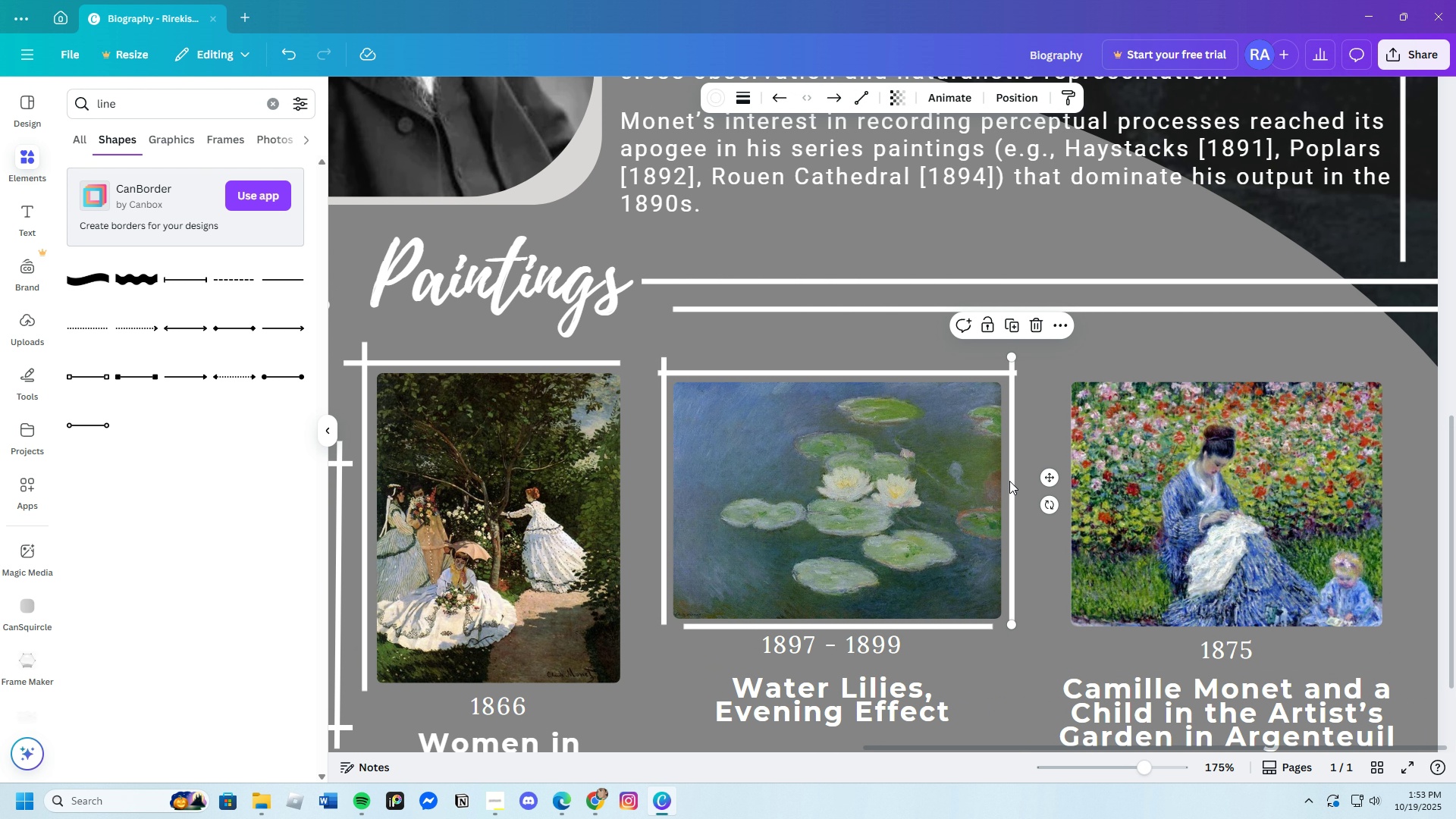 
key(Control+C)
 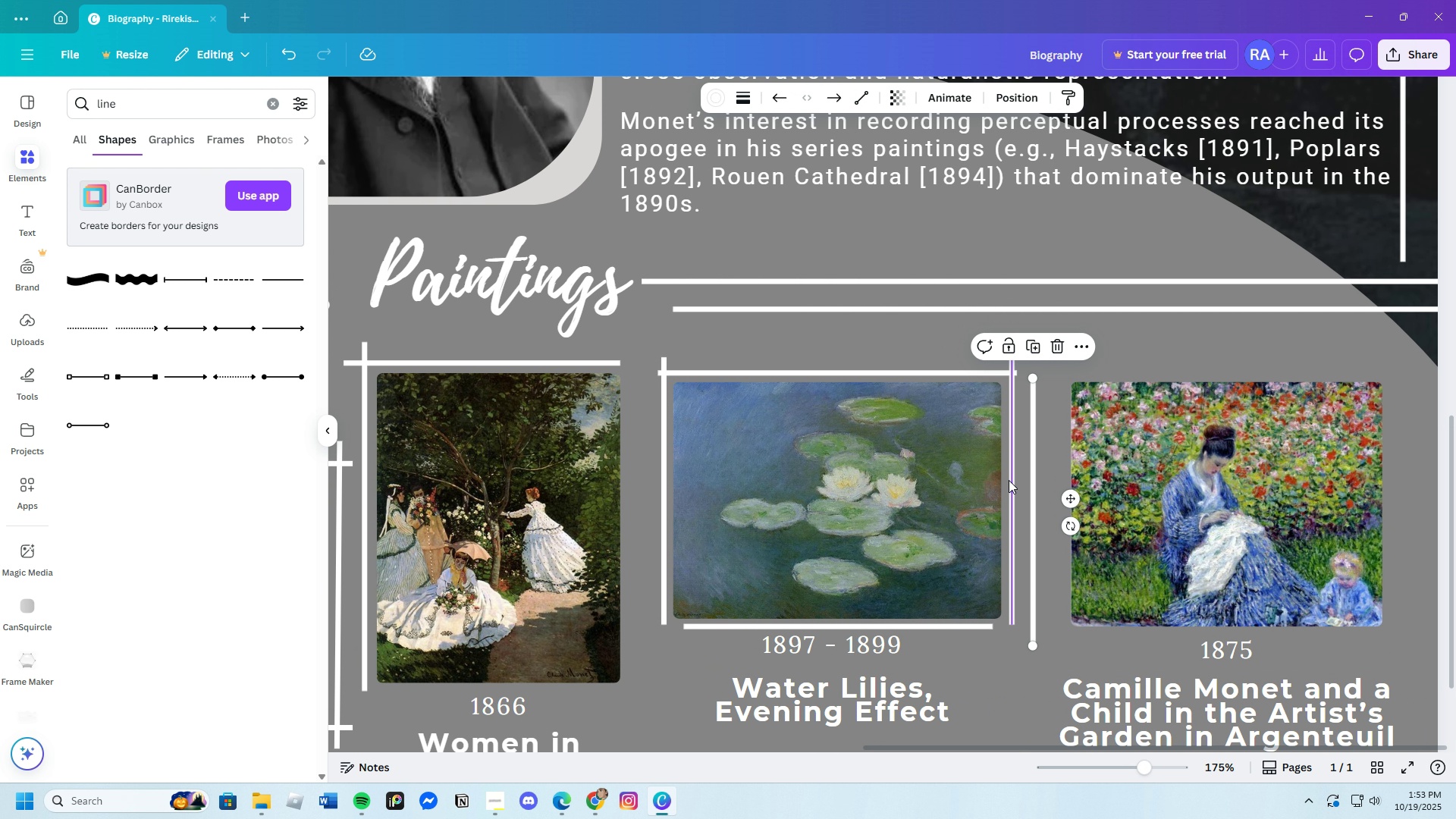 
key(Control+V)
 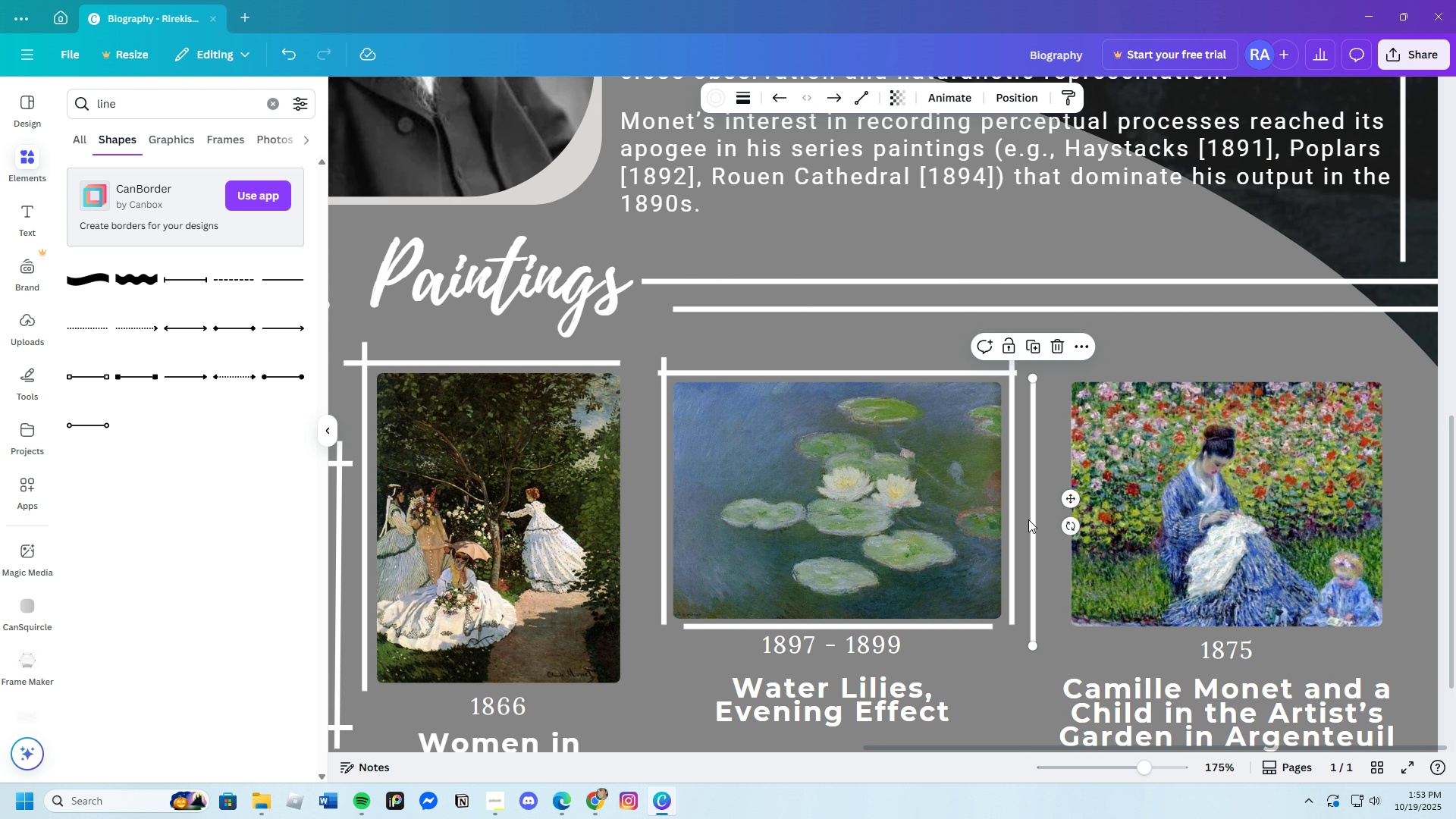 
left_click_drag(start_coordinate=[1028, 519], to_coordinate=[1053, 509])
 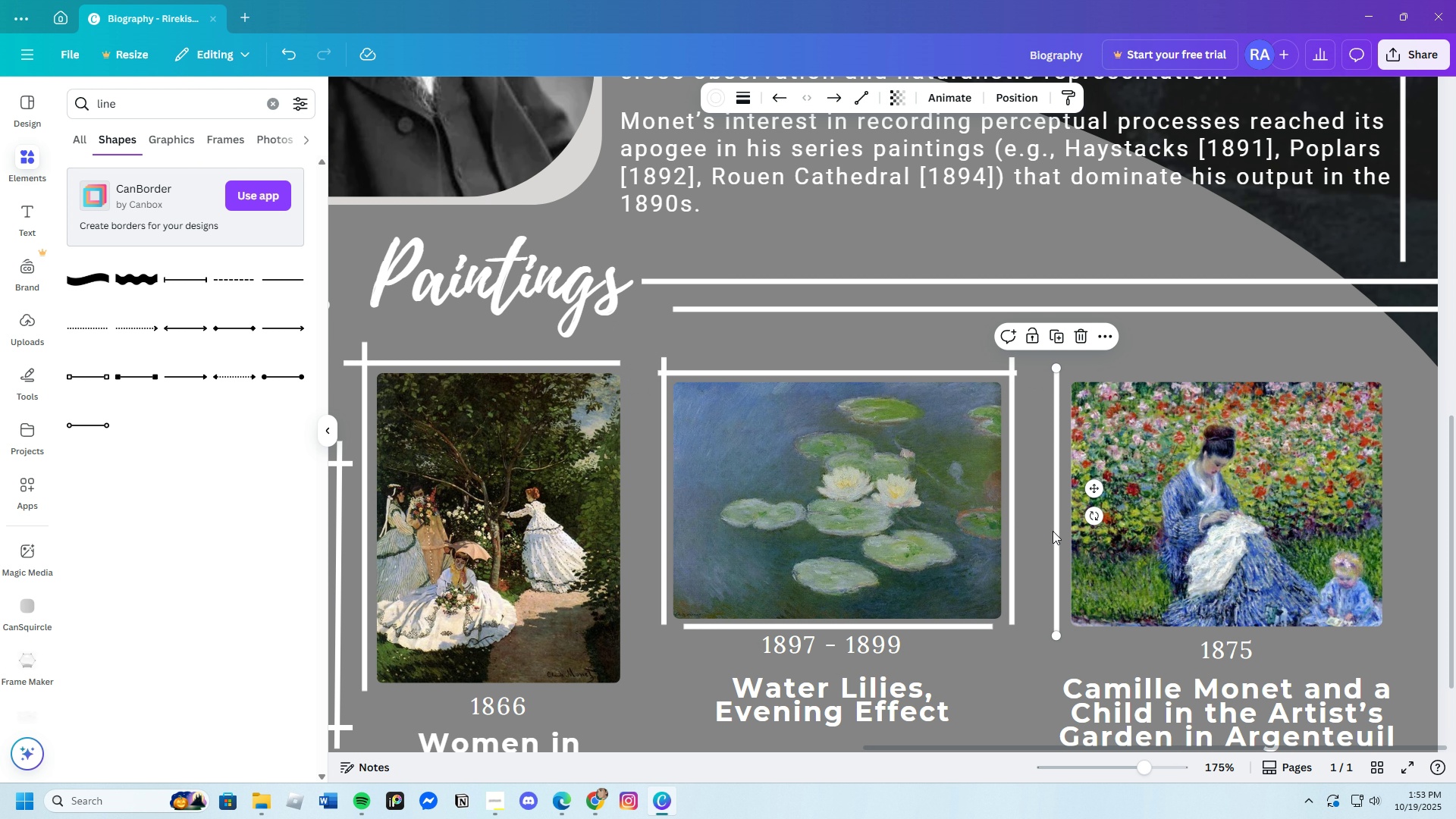 
left_click([1055, 534])
 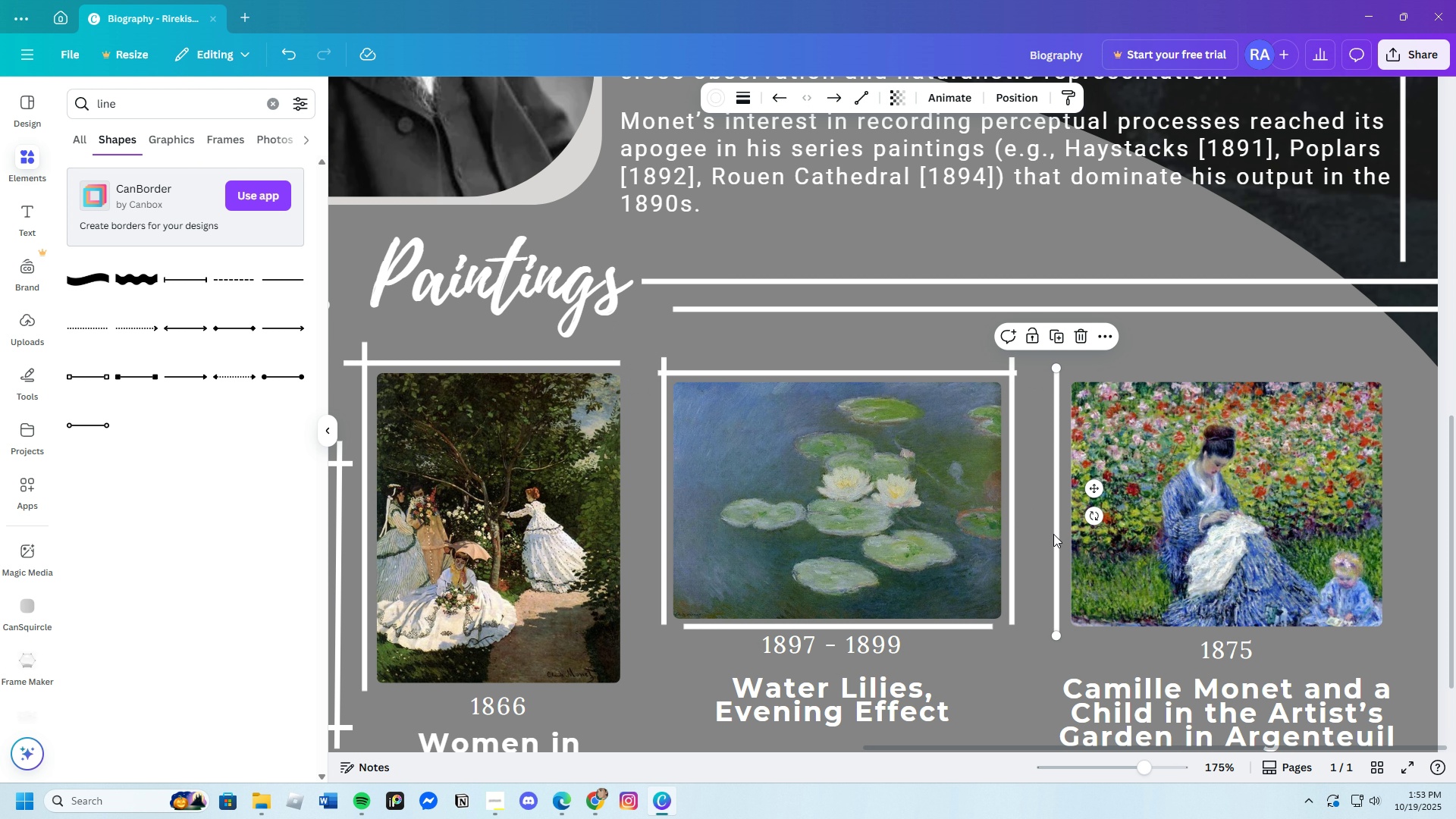 
key(Control+C)
 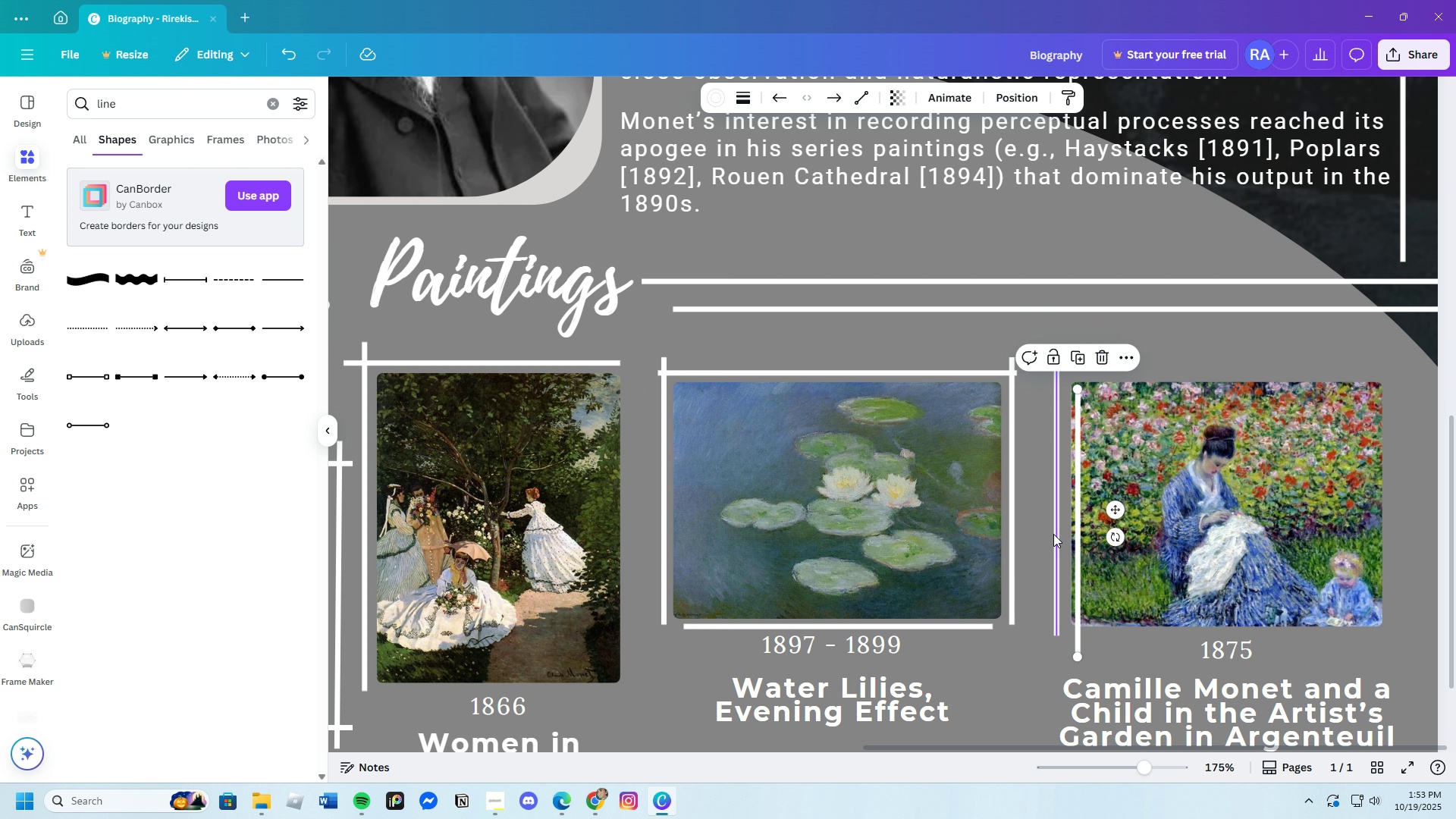 
key(Control+V)
 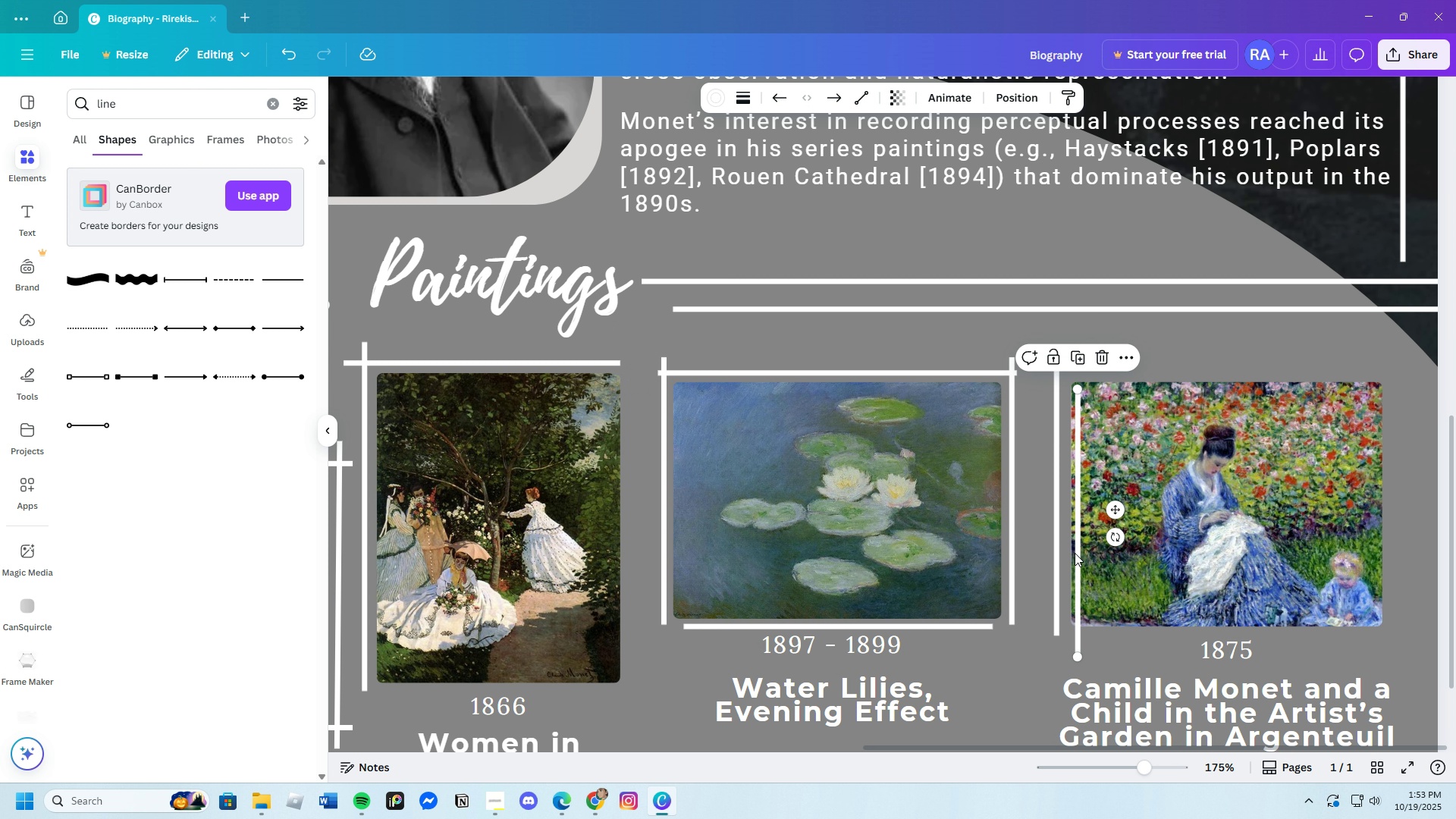 
left_click_drag(start_coordinate=[1075, 551], to_coordinate=[1394, 538])
 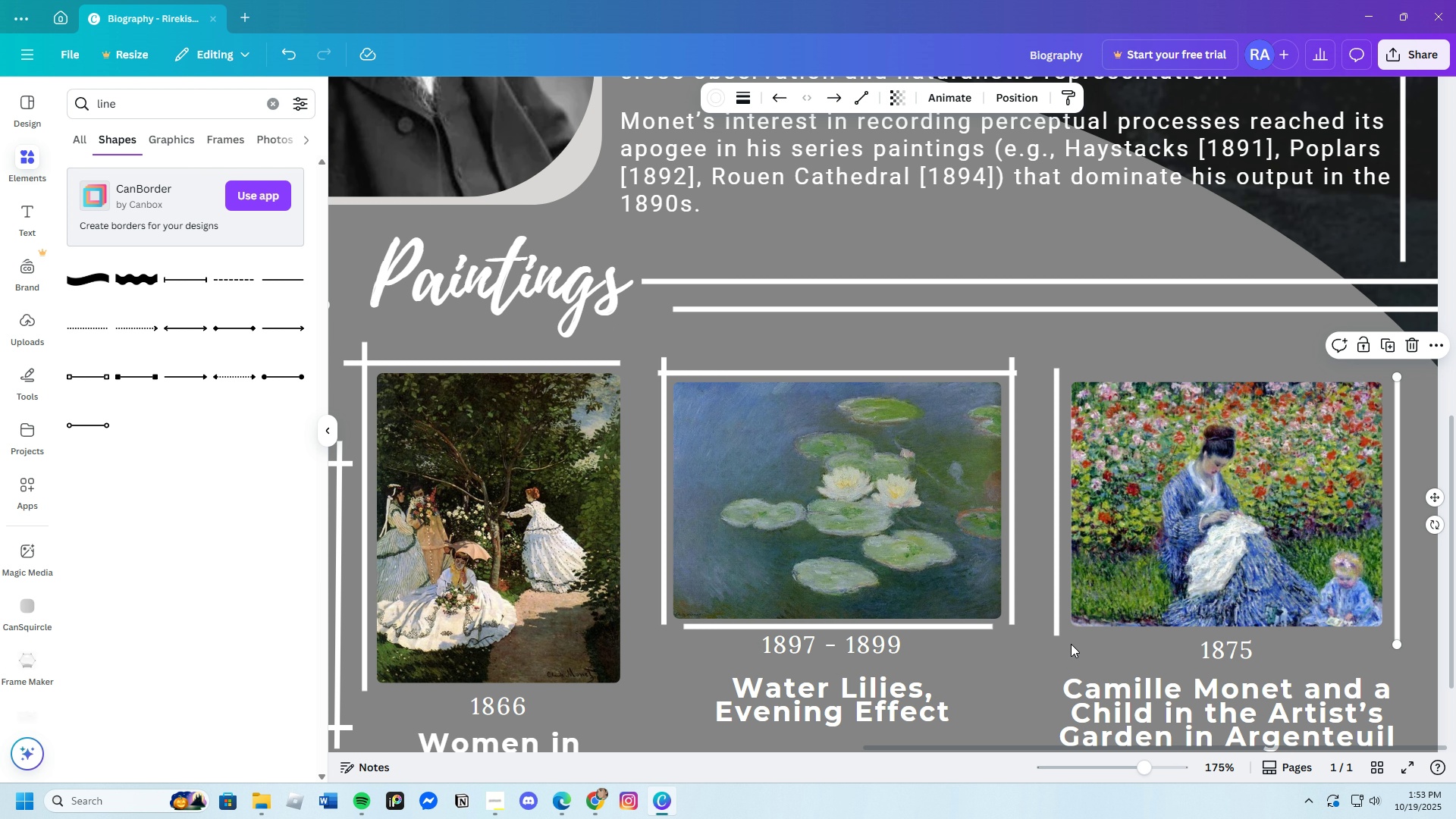 
left_click([924, 708])
 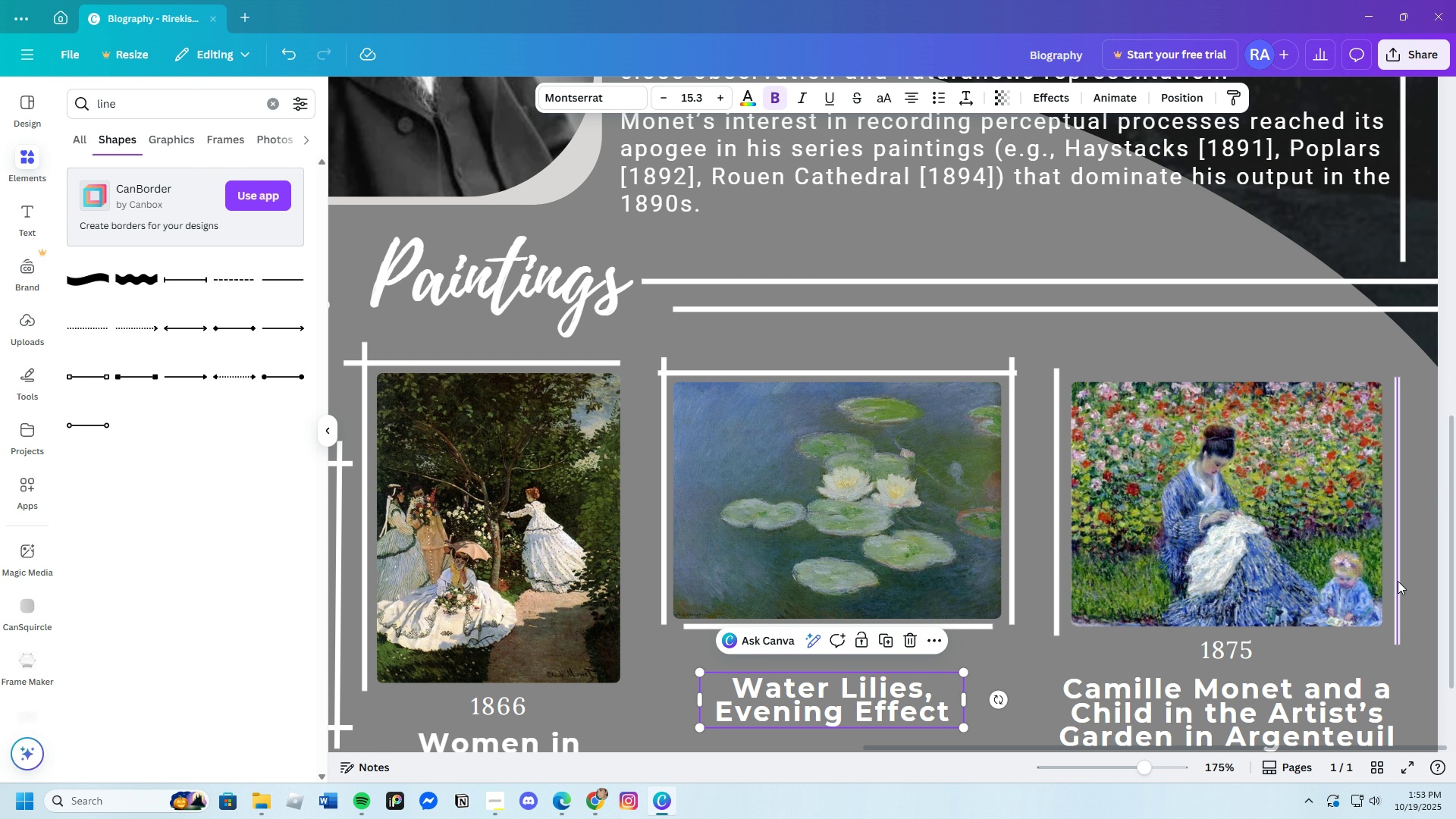 
left_click_drag(start_coordinate=[1398, 581], to_coordinate=[1398, 572])
 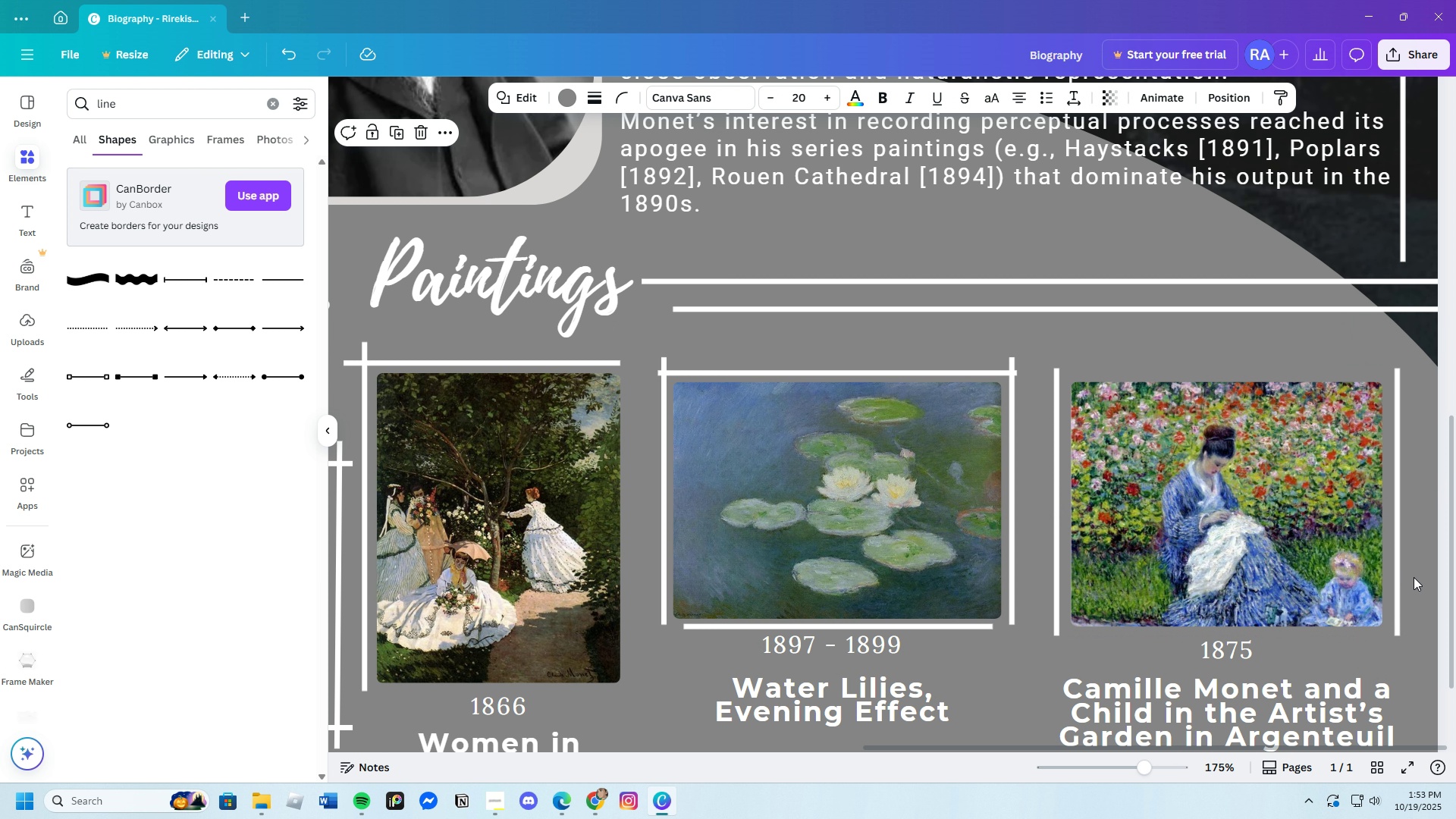 
left_click([1414, 577])
 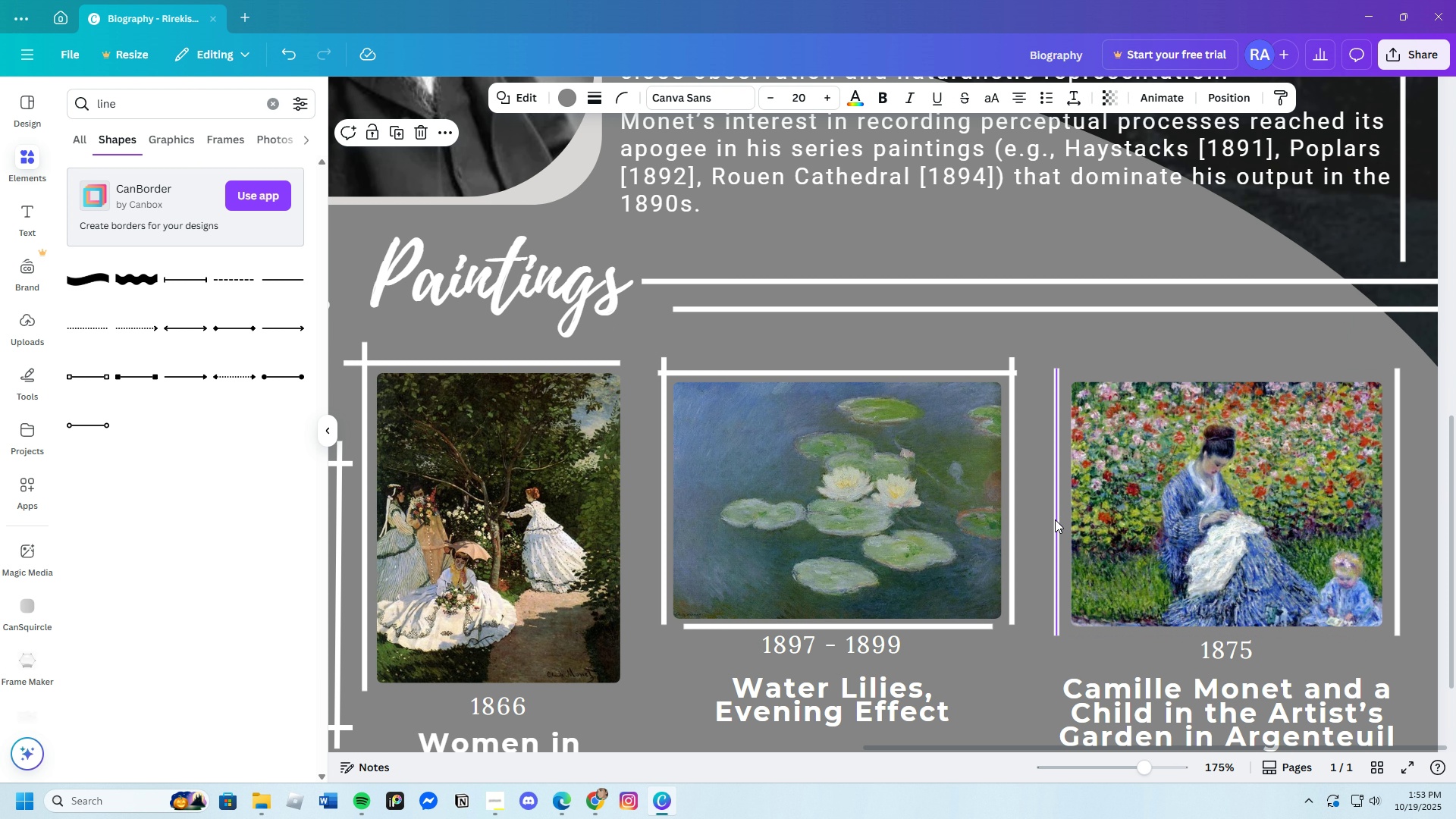 
left_click([1056, 519])
 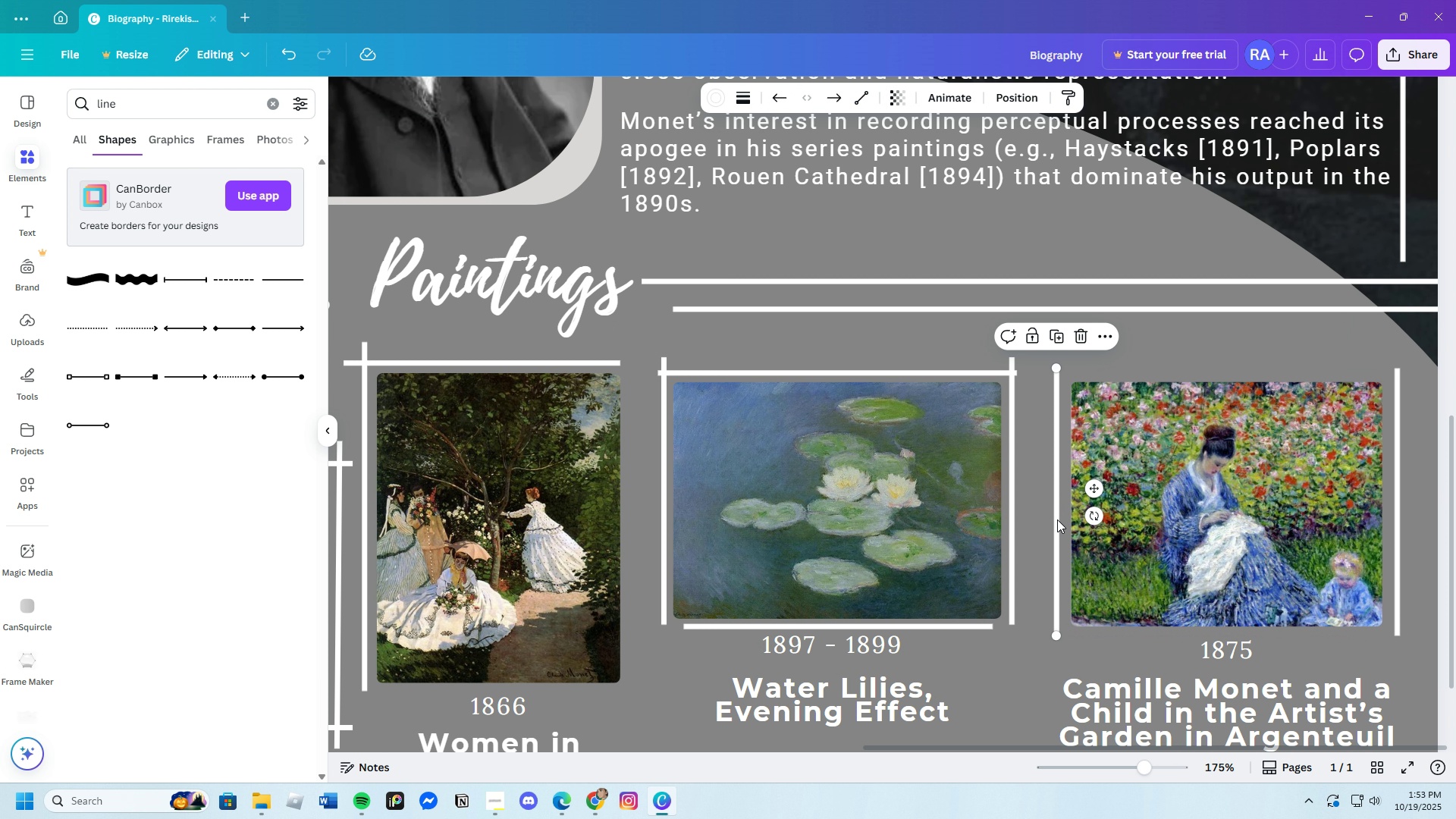 
key(Control+C)
 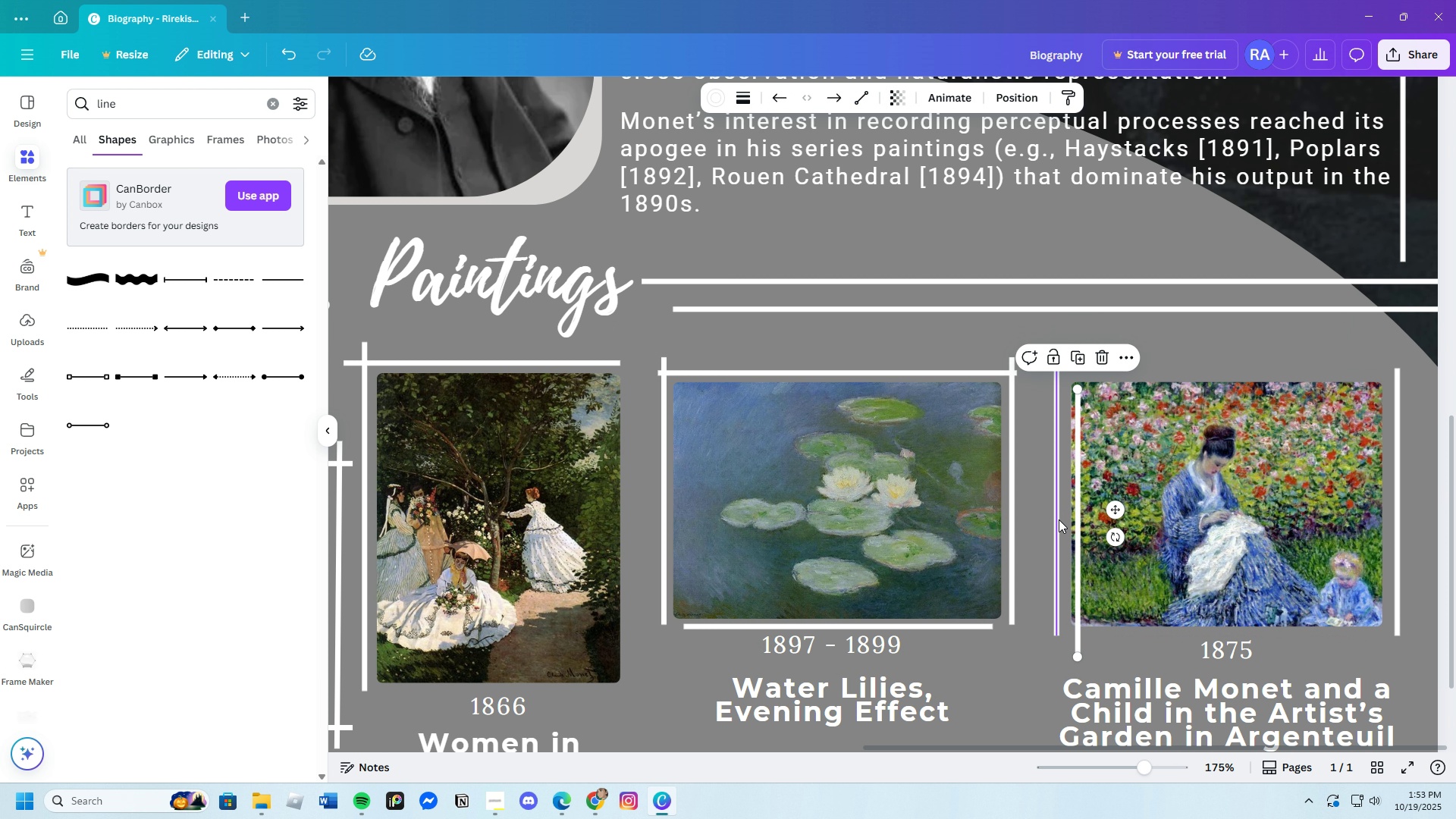 
key(Control+V)
 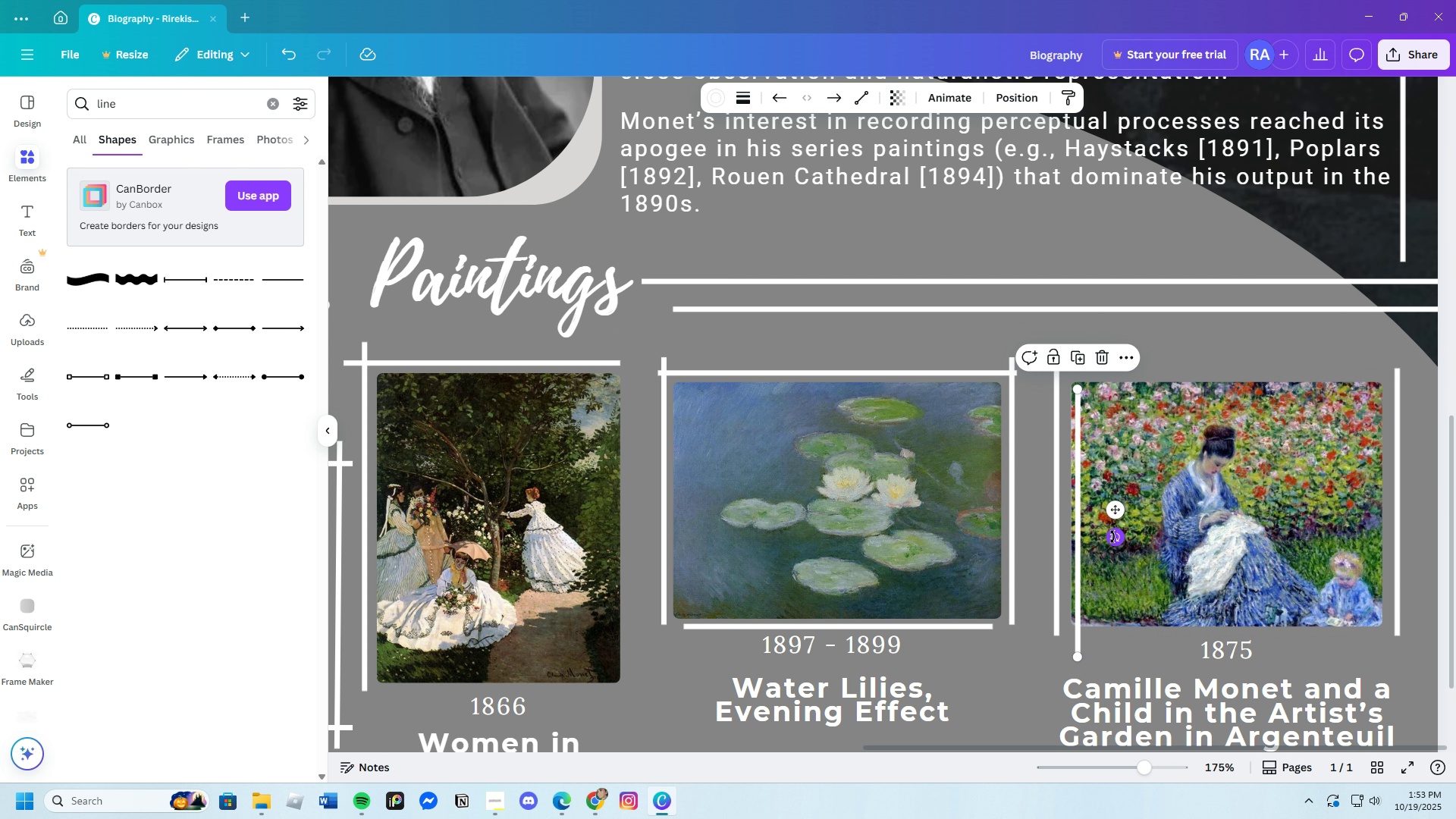 
left_click_drag(start_coordinate=[1112, 538], to_coordinate=[1092, 475])
 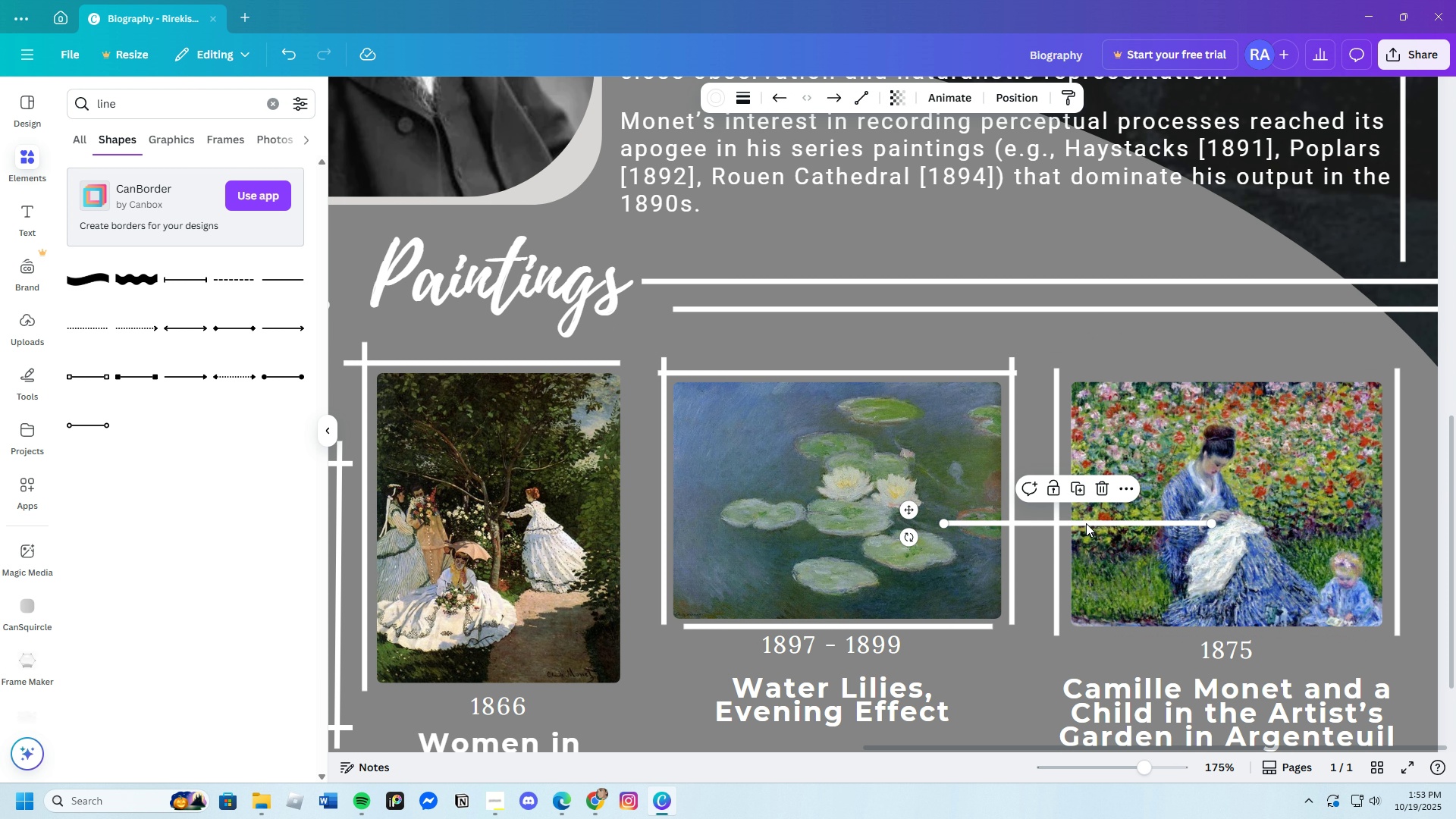 
left_click_drag(start_coordinate=[1085, 524], to_coordinate=[1235, 372])
 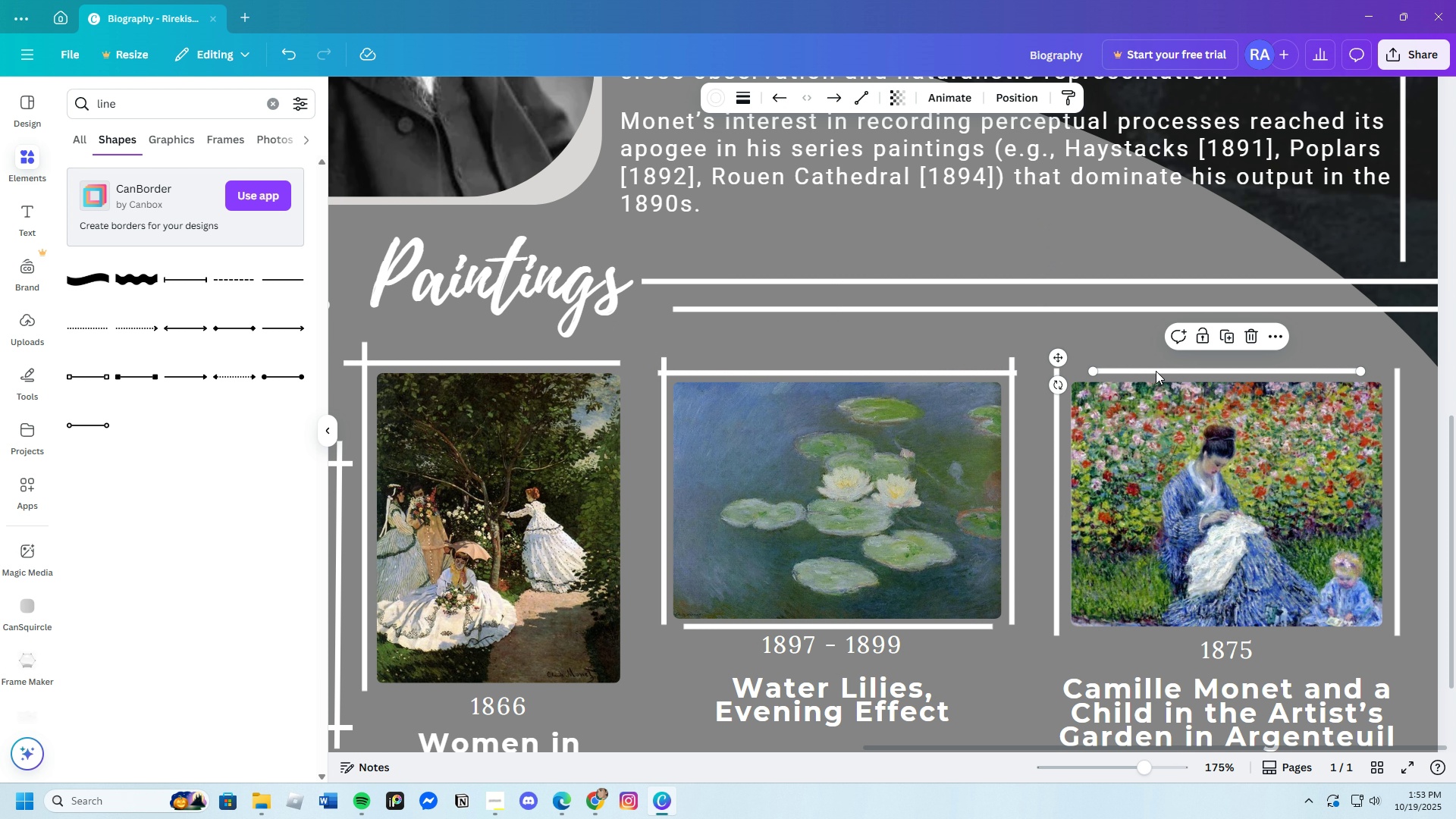 
left_click_drag(start_coordinate=[1156, 370], to_coordinate=[1146, 353])
 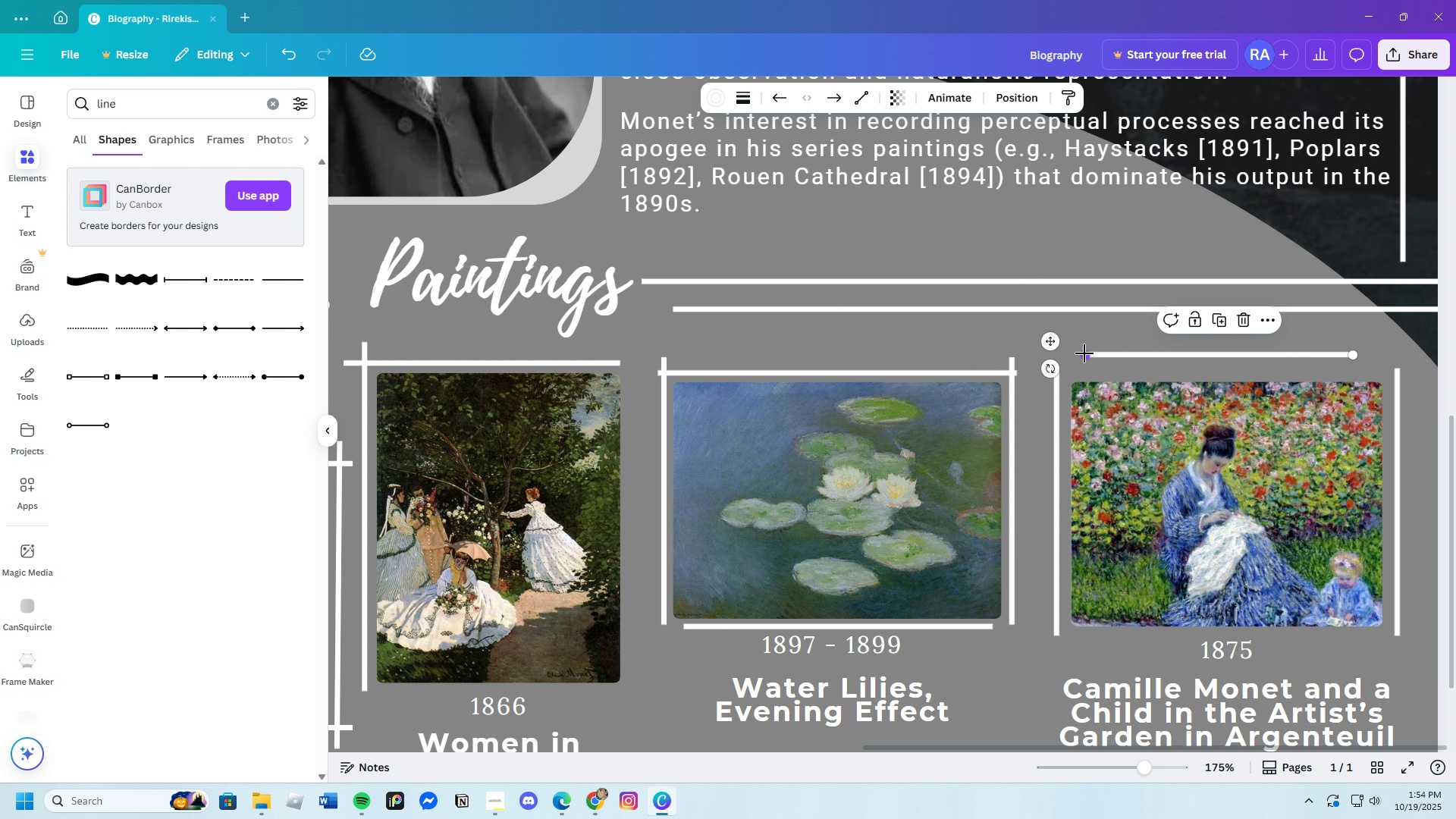 
left_click_drag(start_coordinate=[1084, 353], to_coordinate=[1044, 349])
 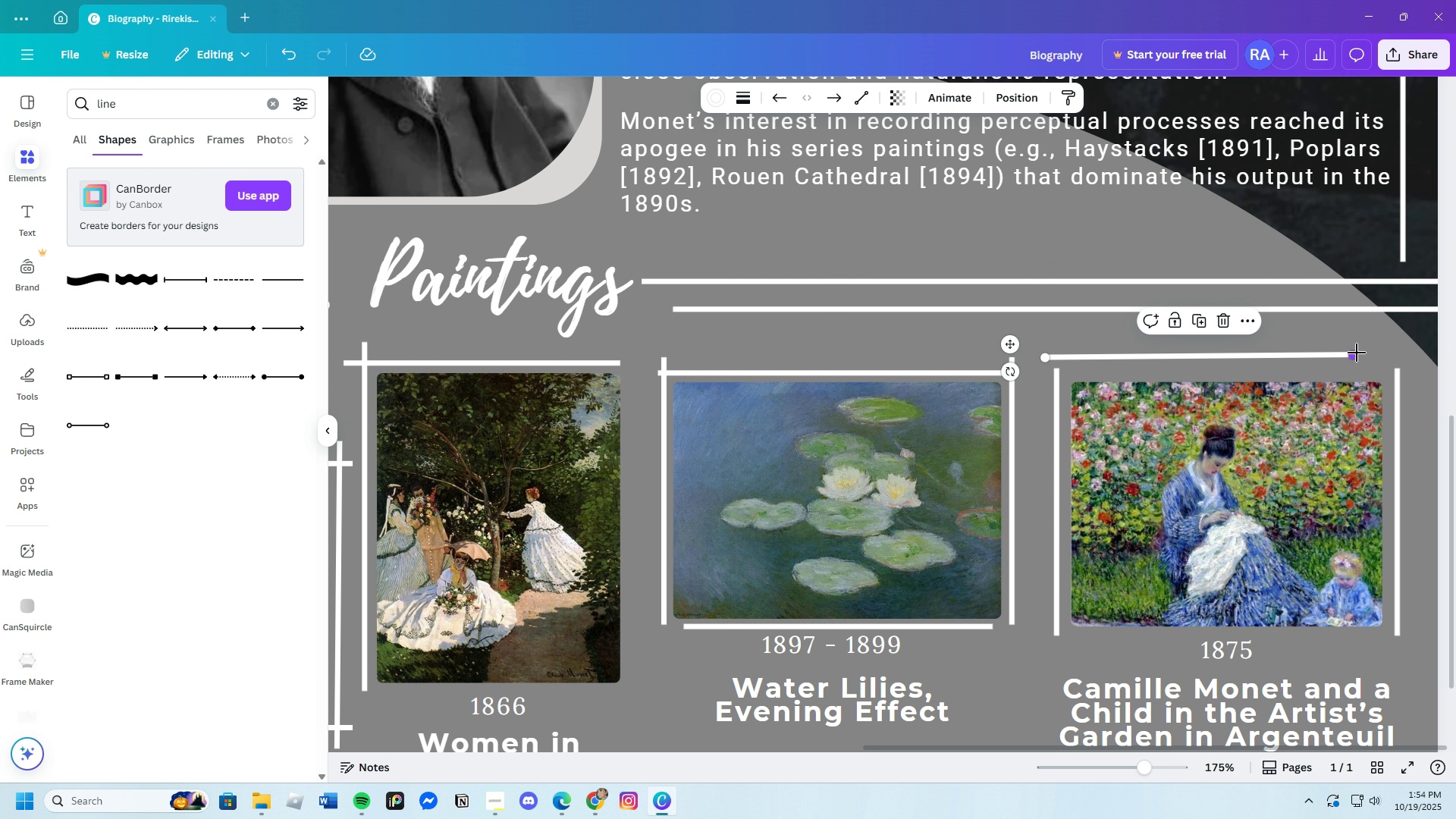 
left_click_drag(start_coordinate=[1357, 353], to_coordinate=[1410, 354])
 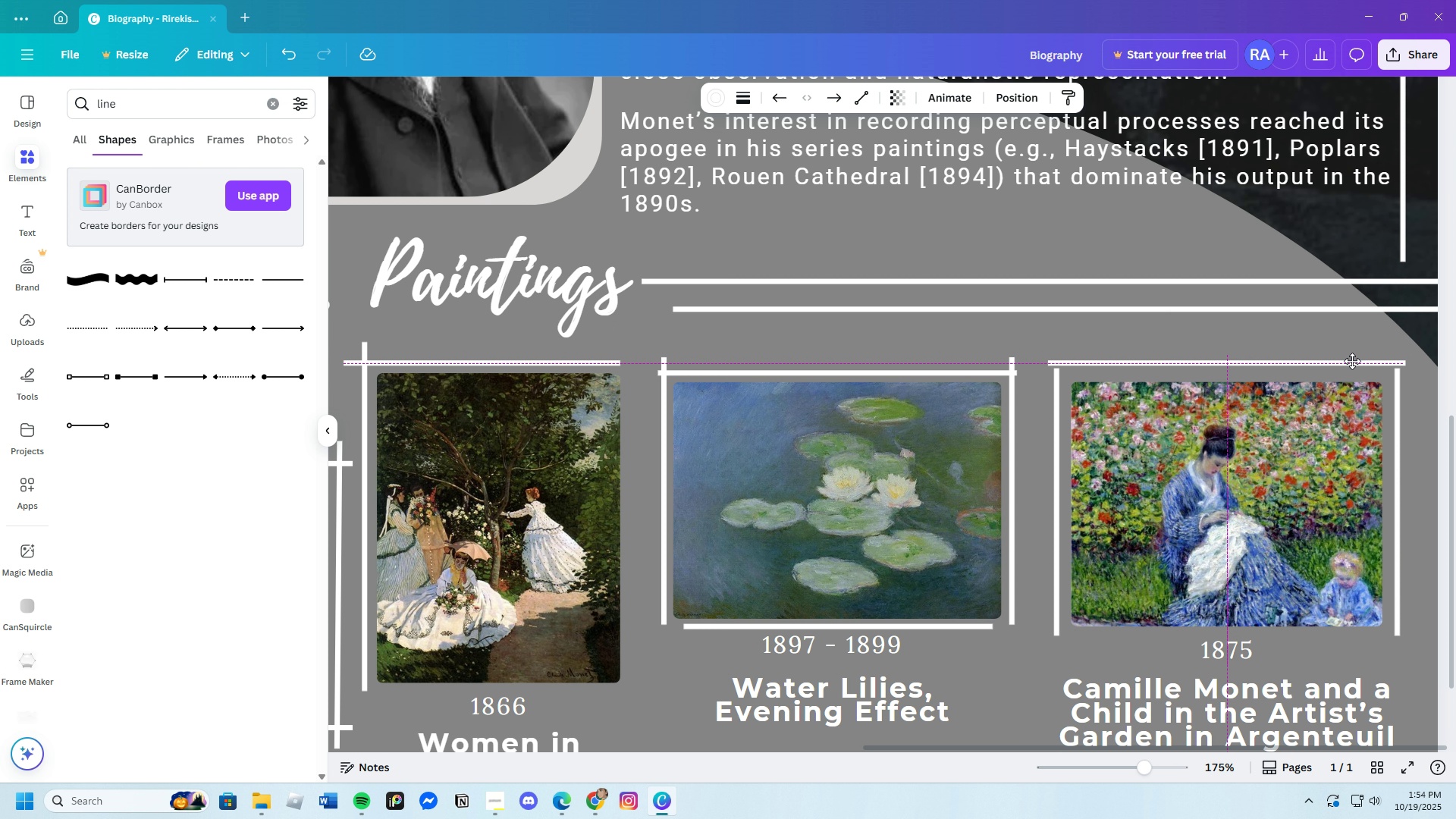 
left_click_drag(start_coordinate=[1348, 354], to_coordinate=[1345, 372])
 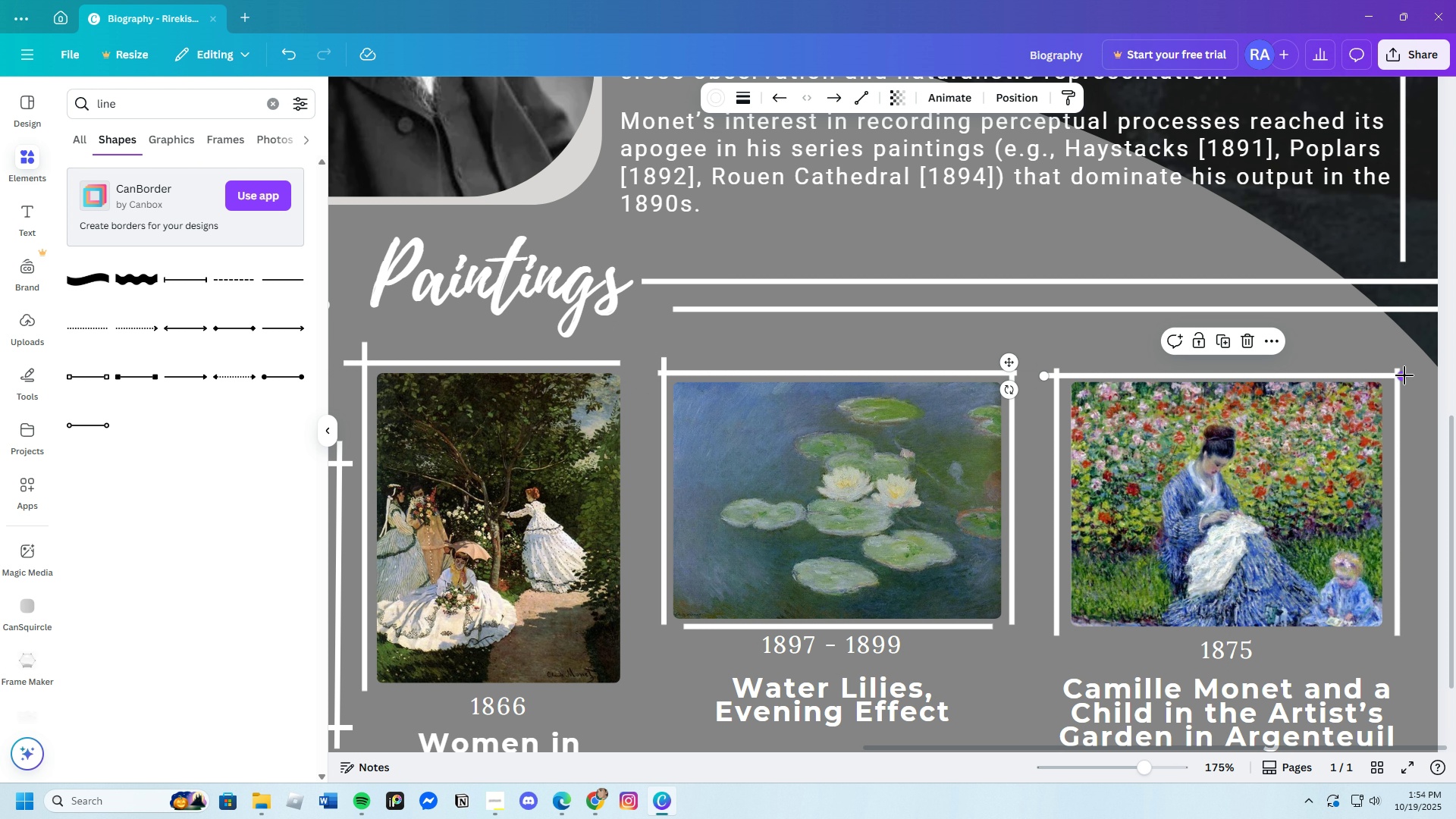 
left_click_drag(start_coordinate=[1403, 376], to_coordinate=[1411, 376])
 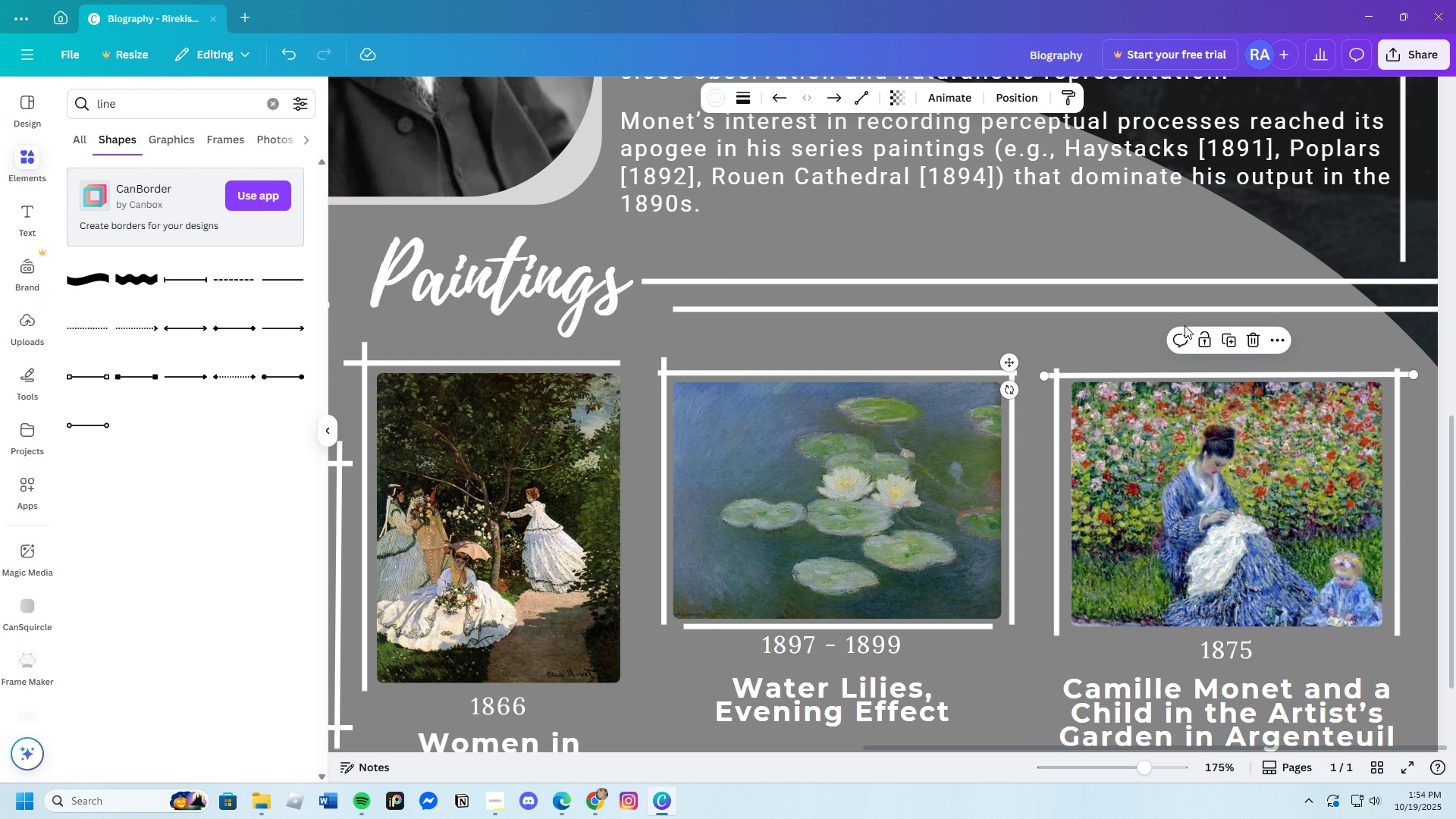 
left_click([1185, 325])
 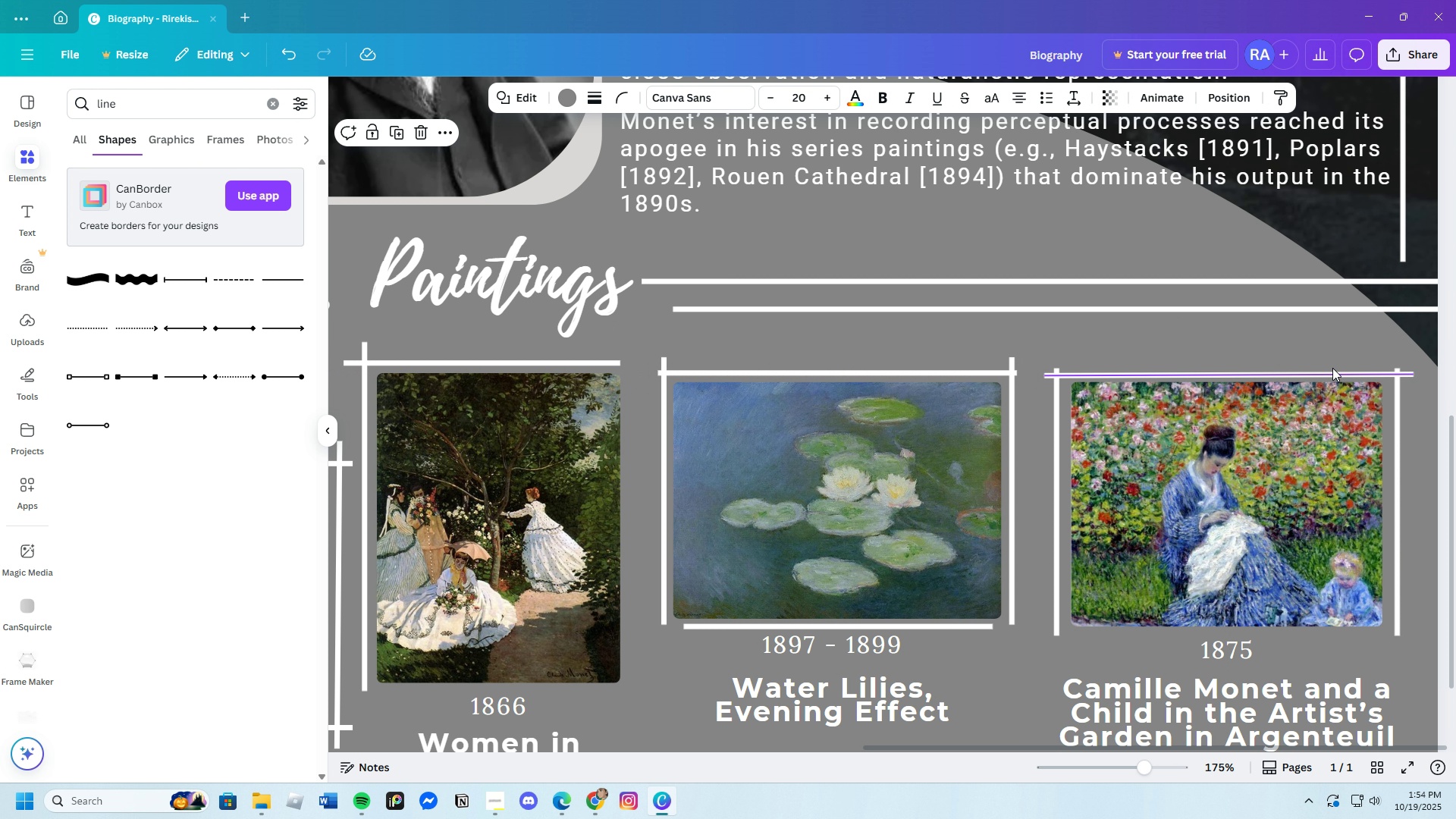 
left_click_drag(start_coordinate=[1332, 370], to_coordinate=[1329, 370])
 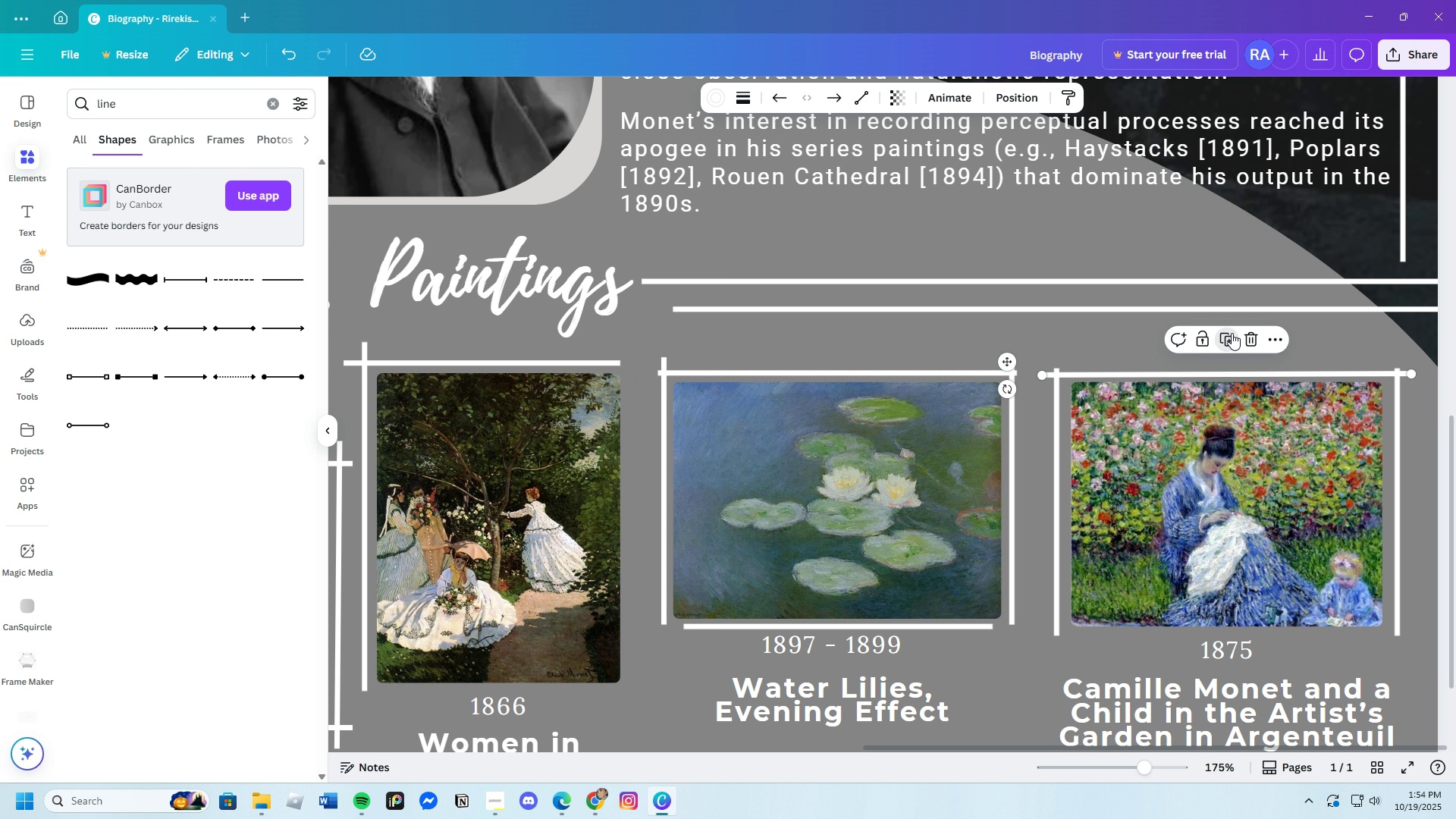 
left_click([1232, 333])
 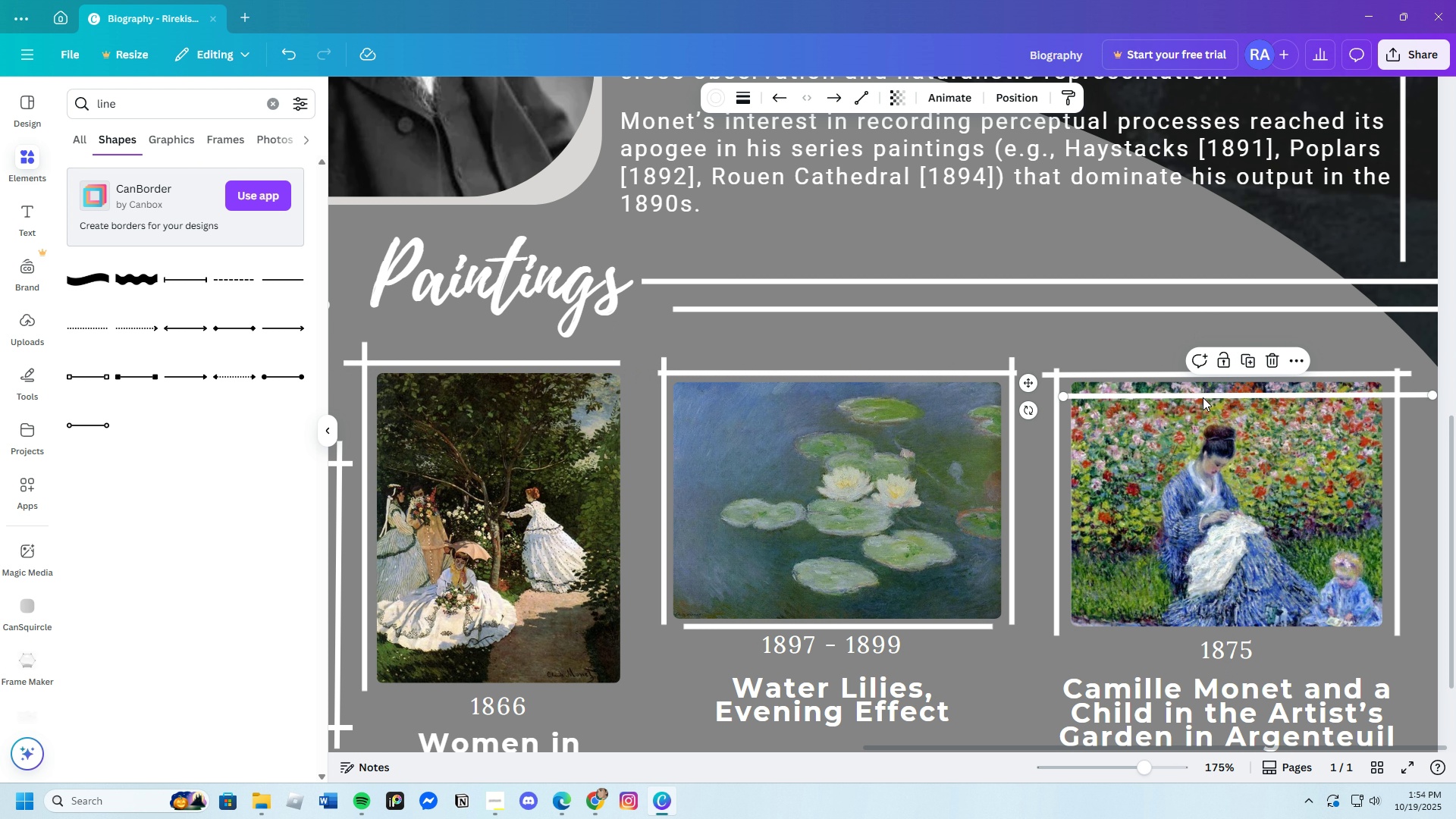 
left_click_drag(start_coordinate=[1203, 395], to_coordinate=[1205, 519])
 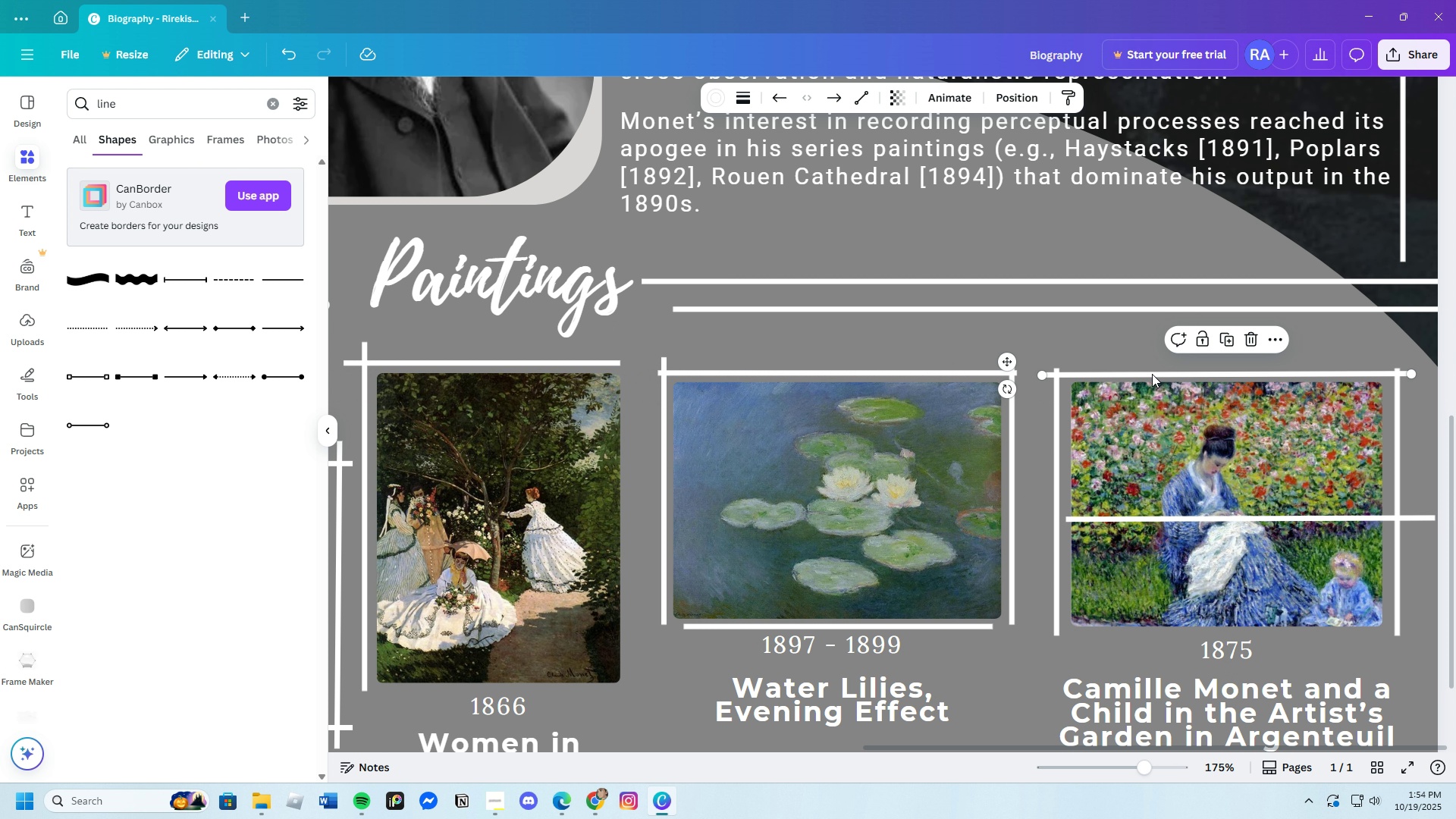 
left_click_drag(start_coordinate=[1152, 374], to_coordinate=[1147, 374])
 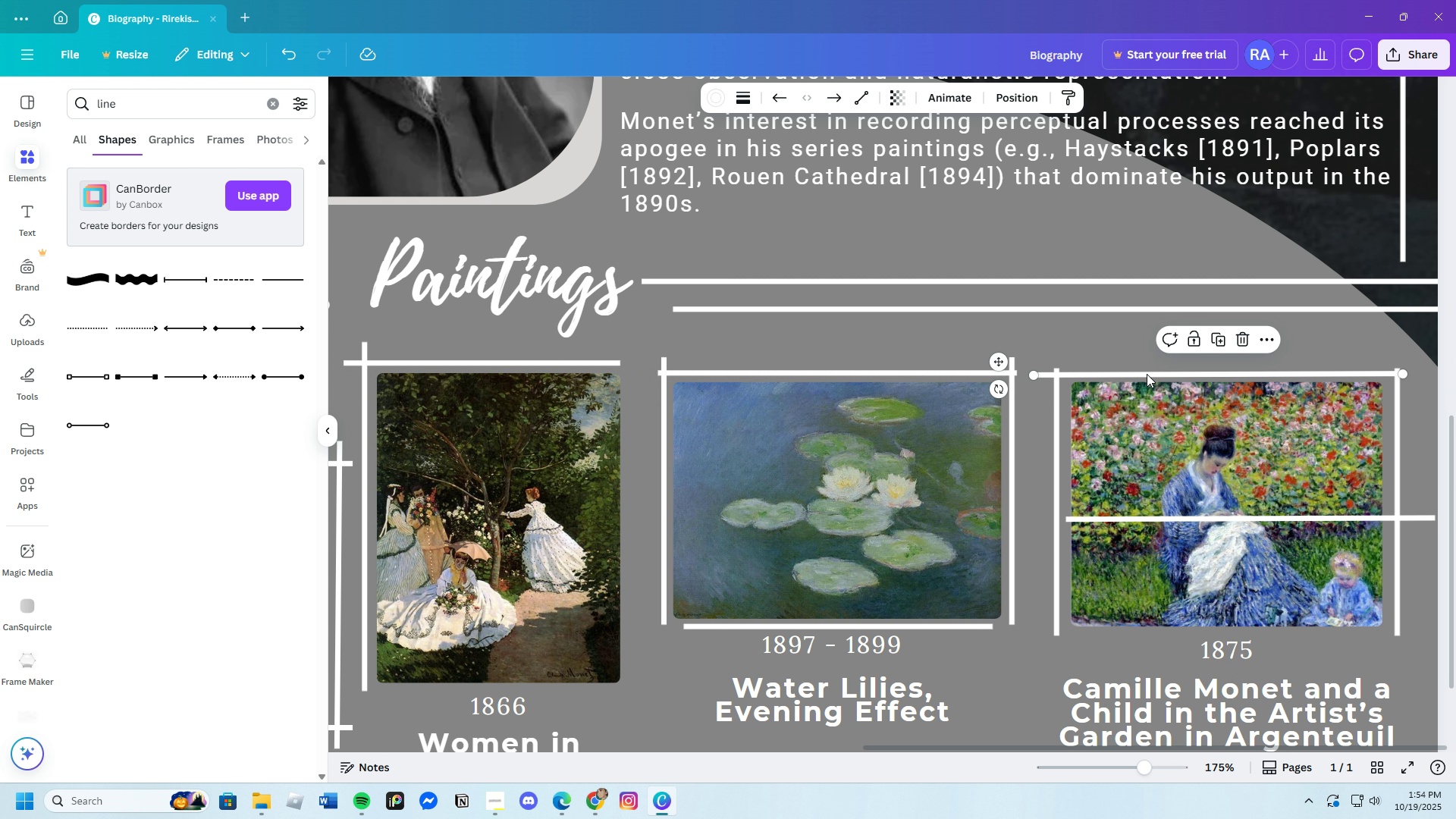 
left_click_drag(start_coordinate=[1147, 375], to_coordinate=[1151, 374])
 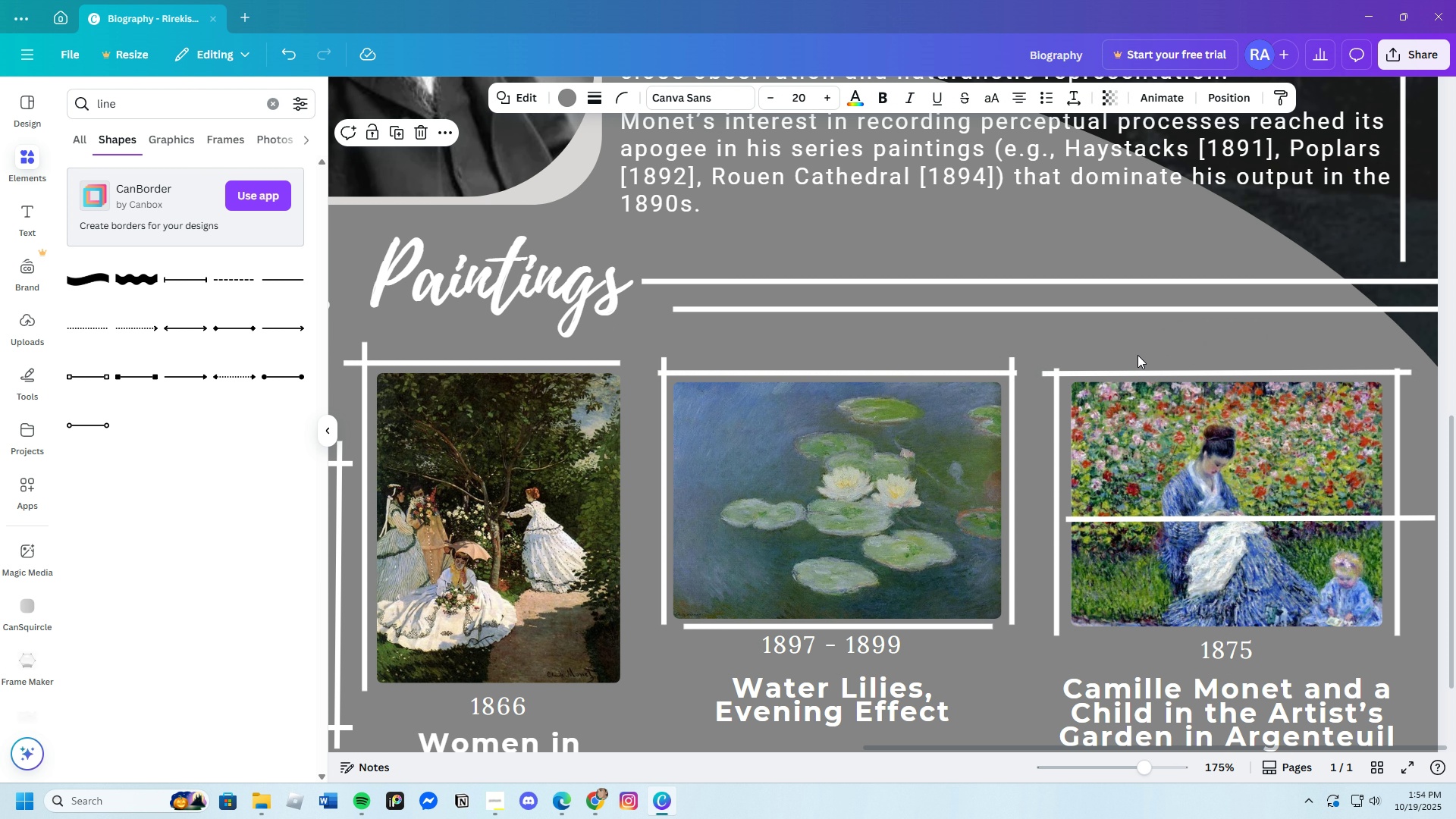 
left_click([1138, 355])
 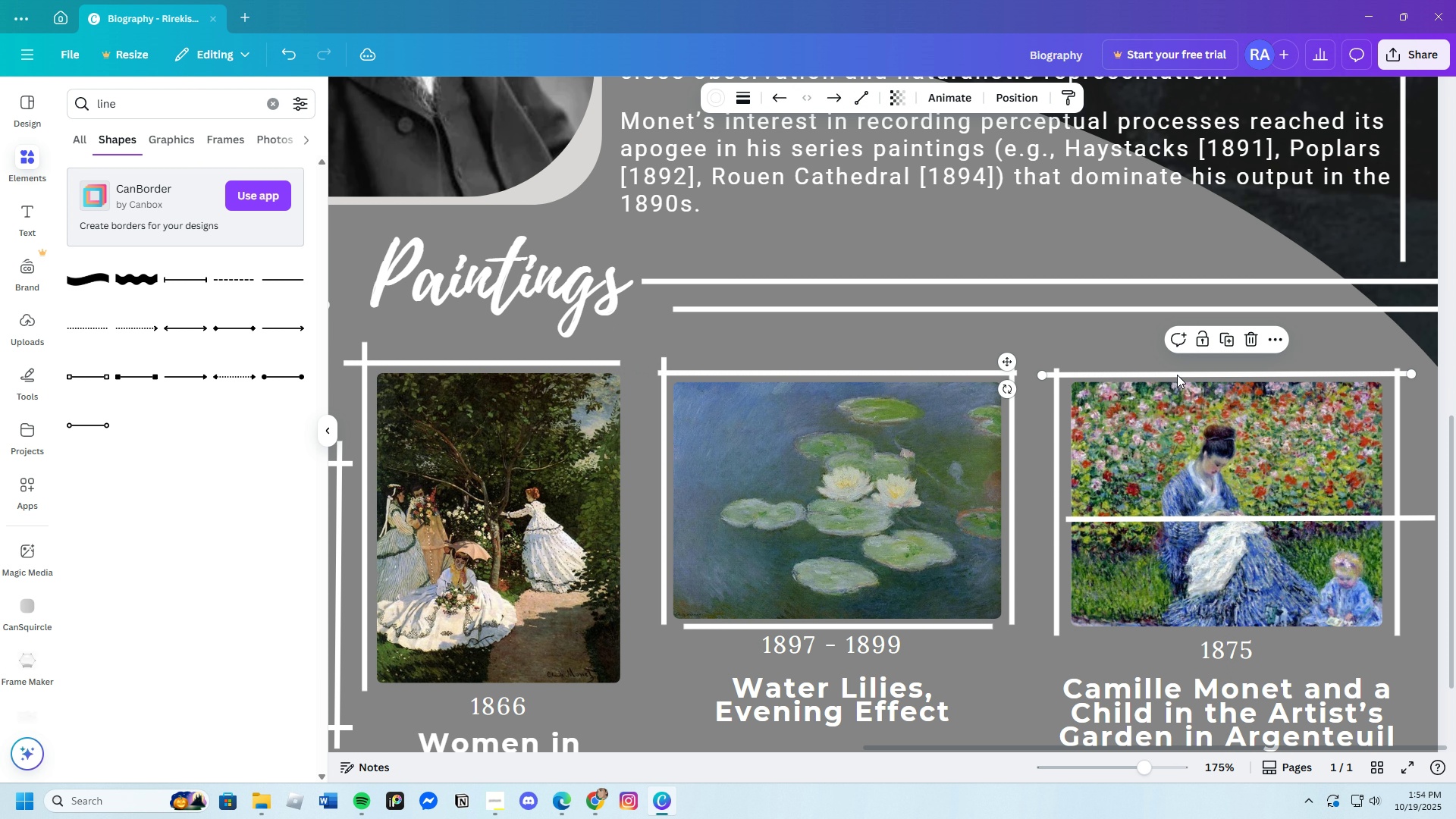 
left_click([1147, 353])
 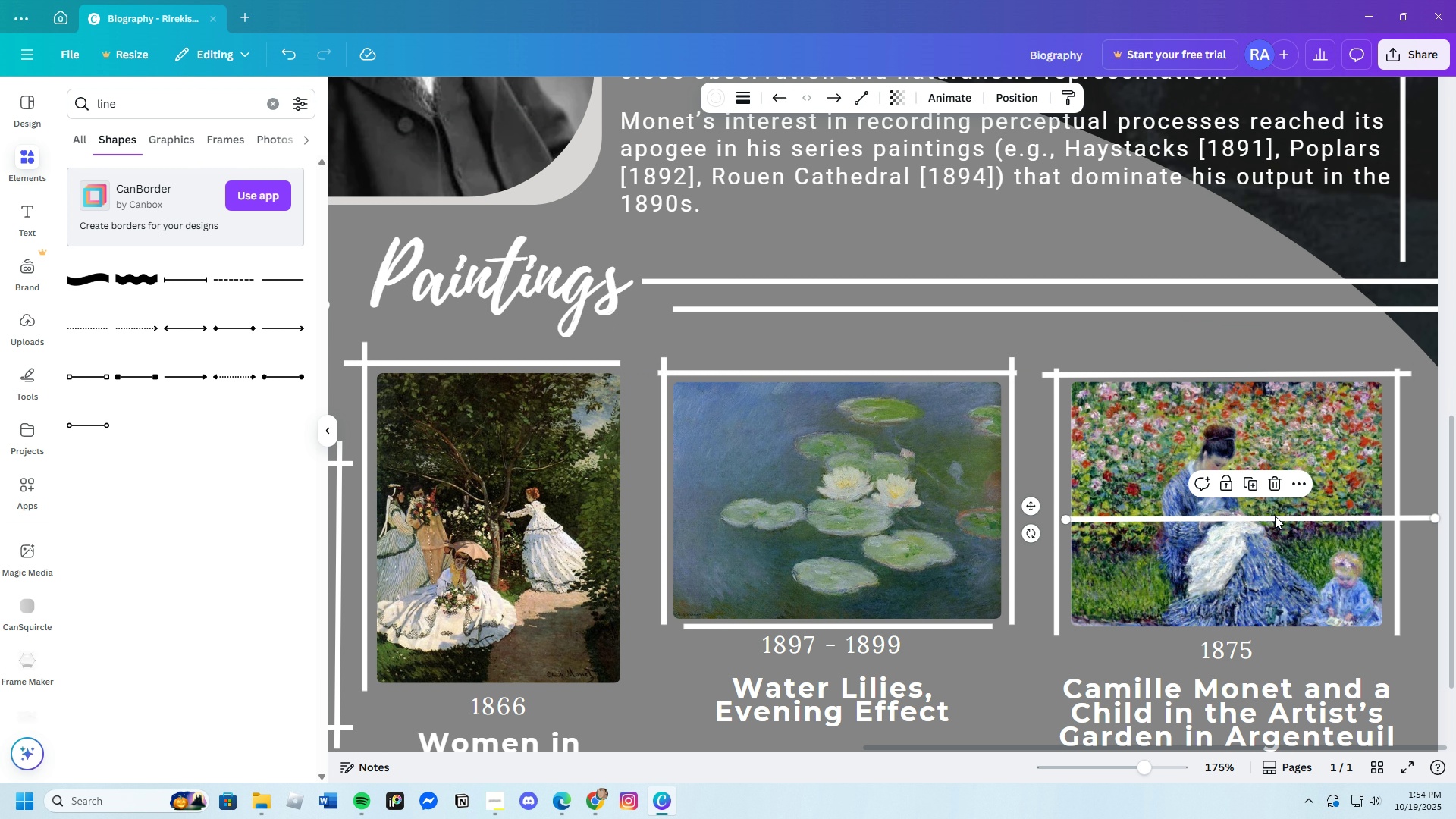 
left_click_drag(start_coordinate=[1275, 516], to_coordinate=[1250, 628])
 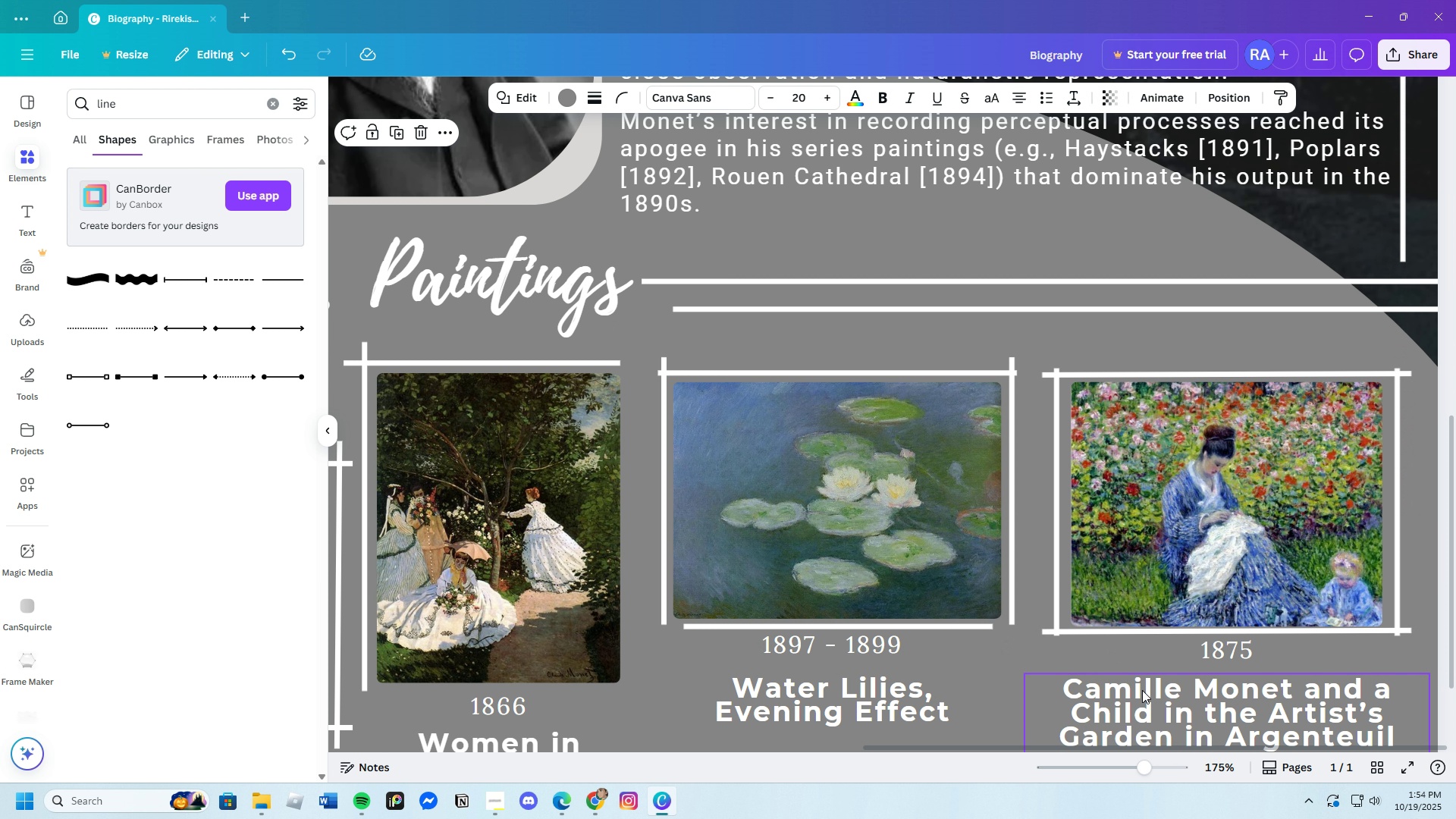 
wait(8.46)
 